 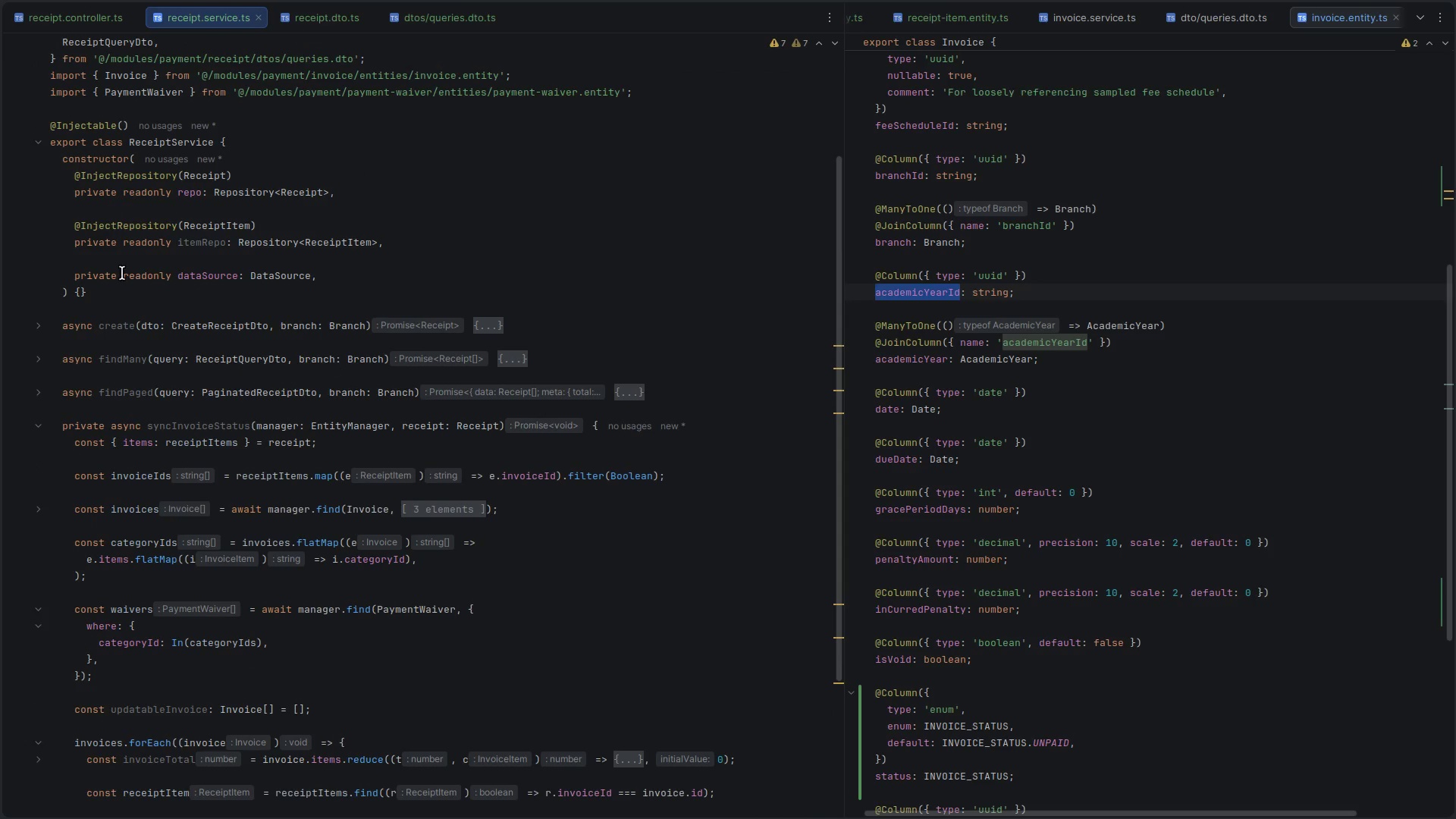 
double_click([221, 430])
 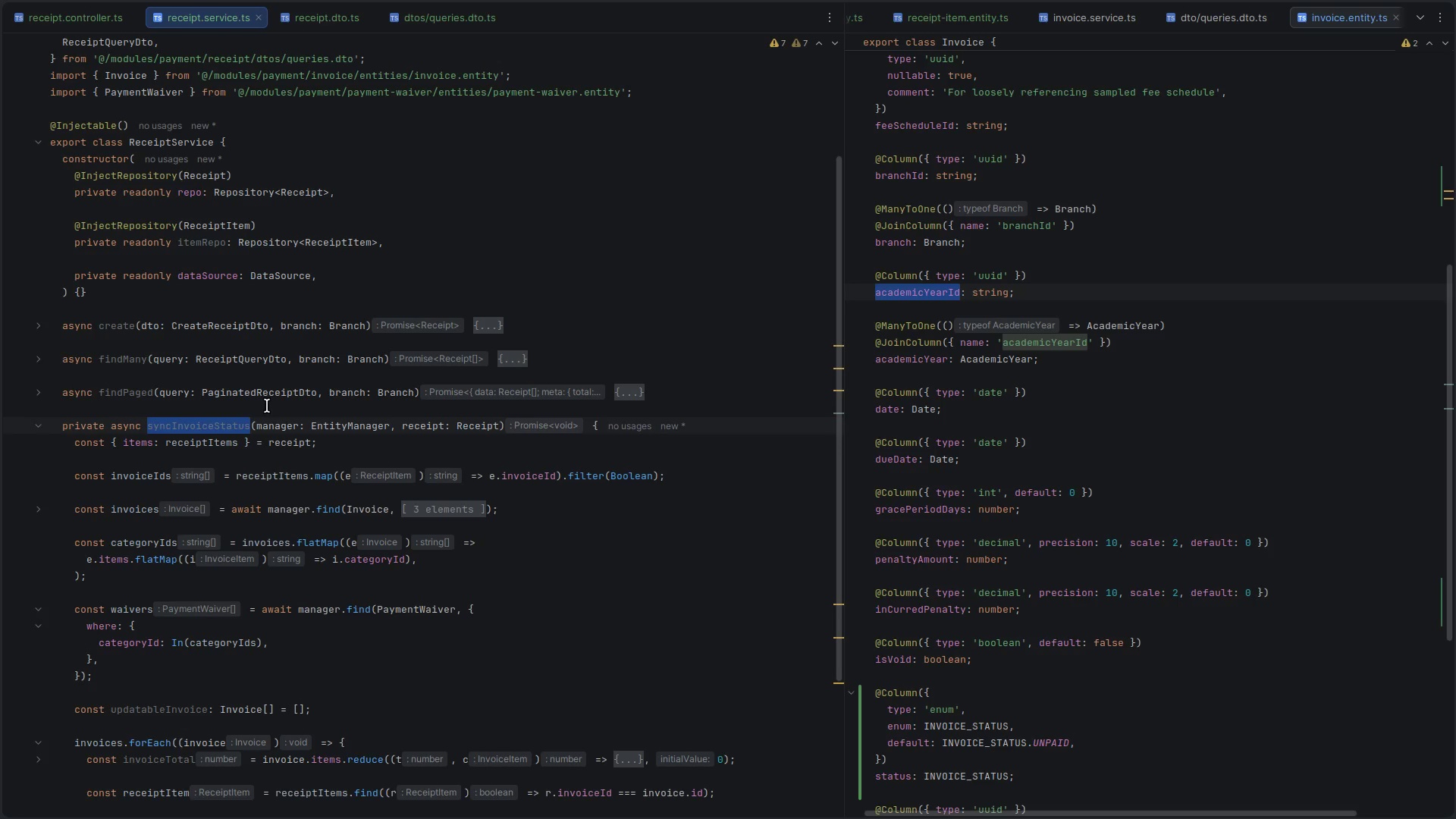 
wait(22.12)
 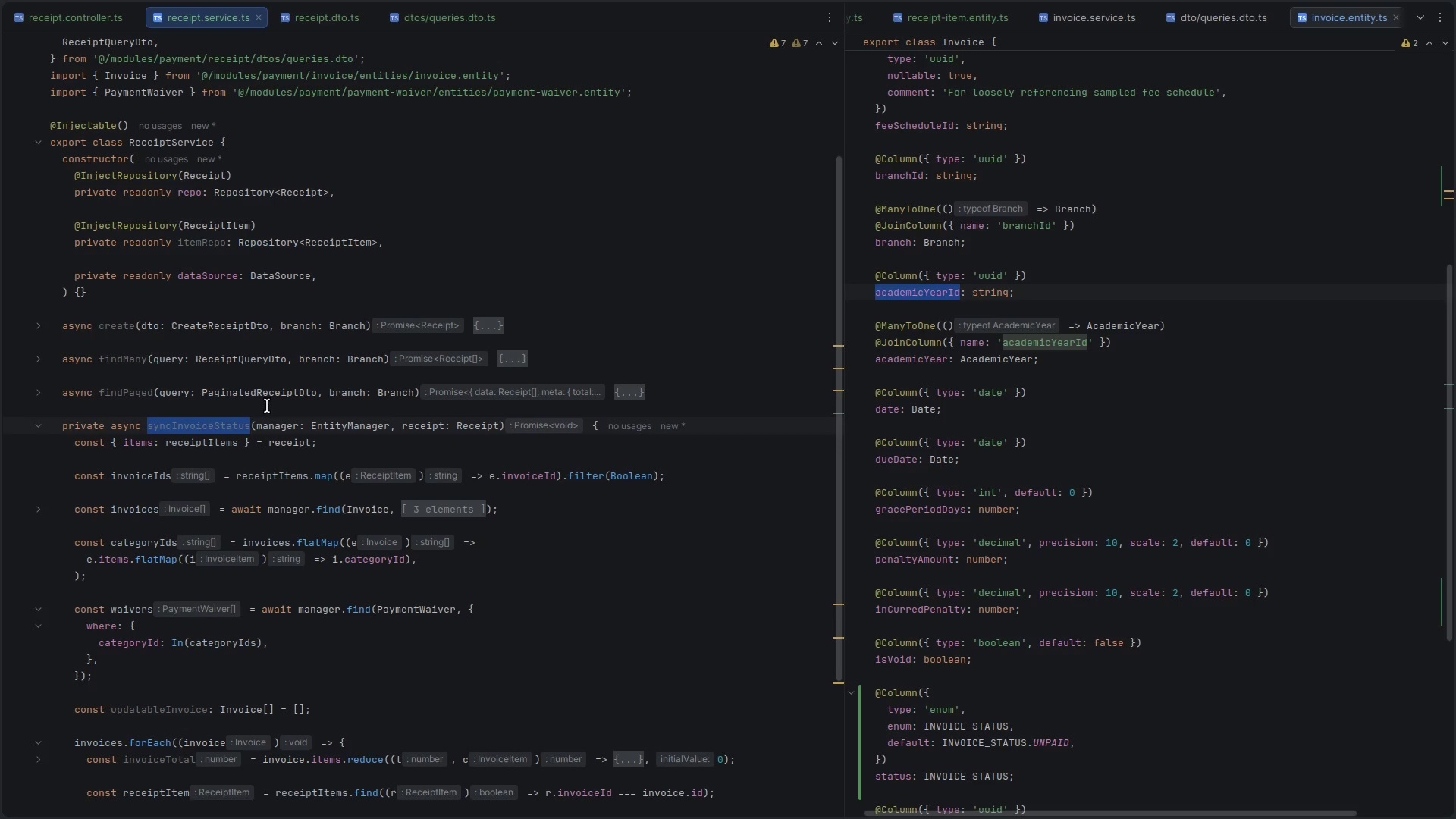 
scroll: coordinate [342, 407], scroll_direction: down, amount: 2.0
 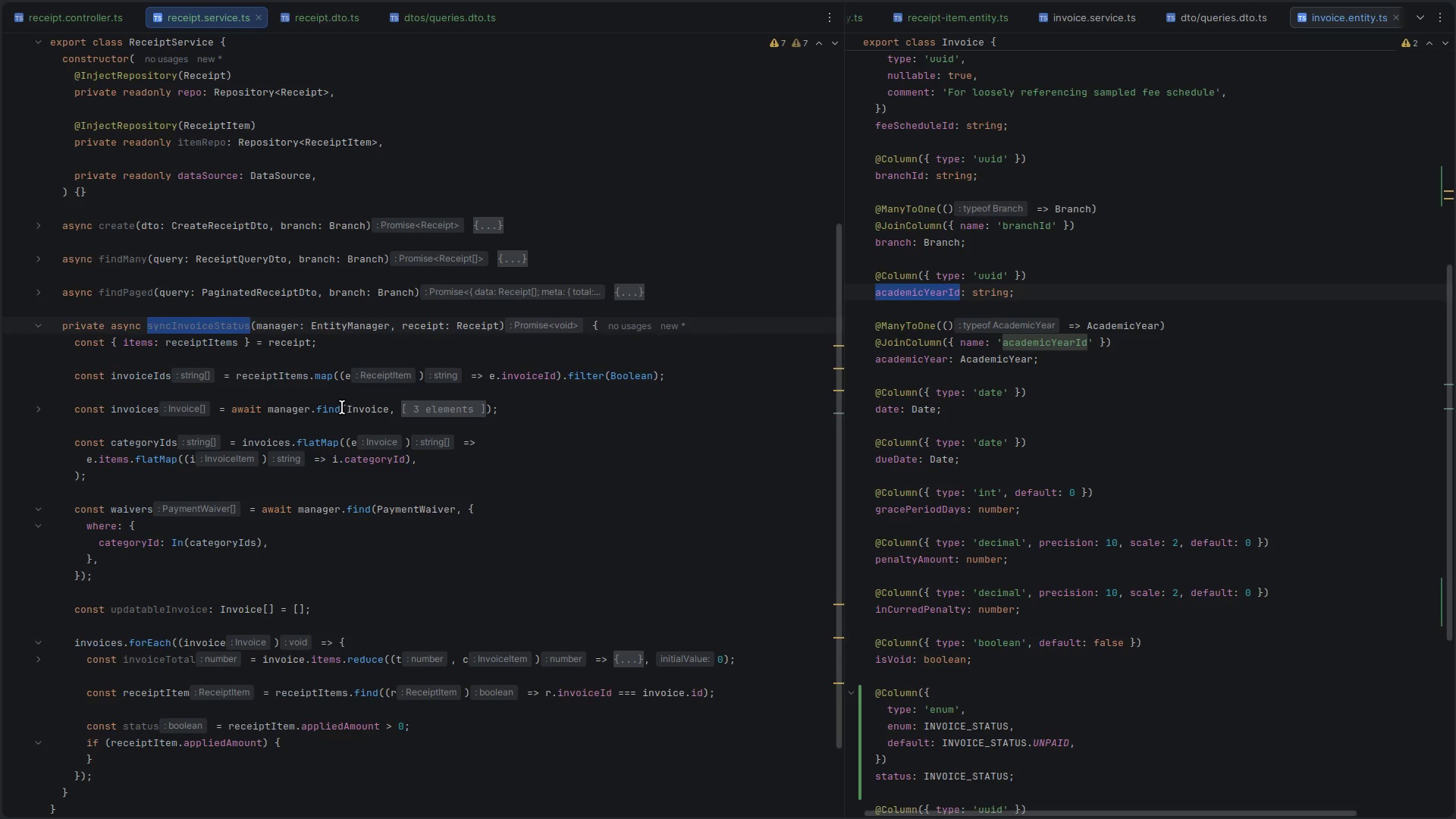 
key(Unknown)
 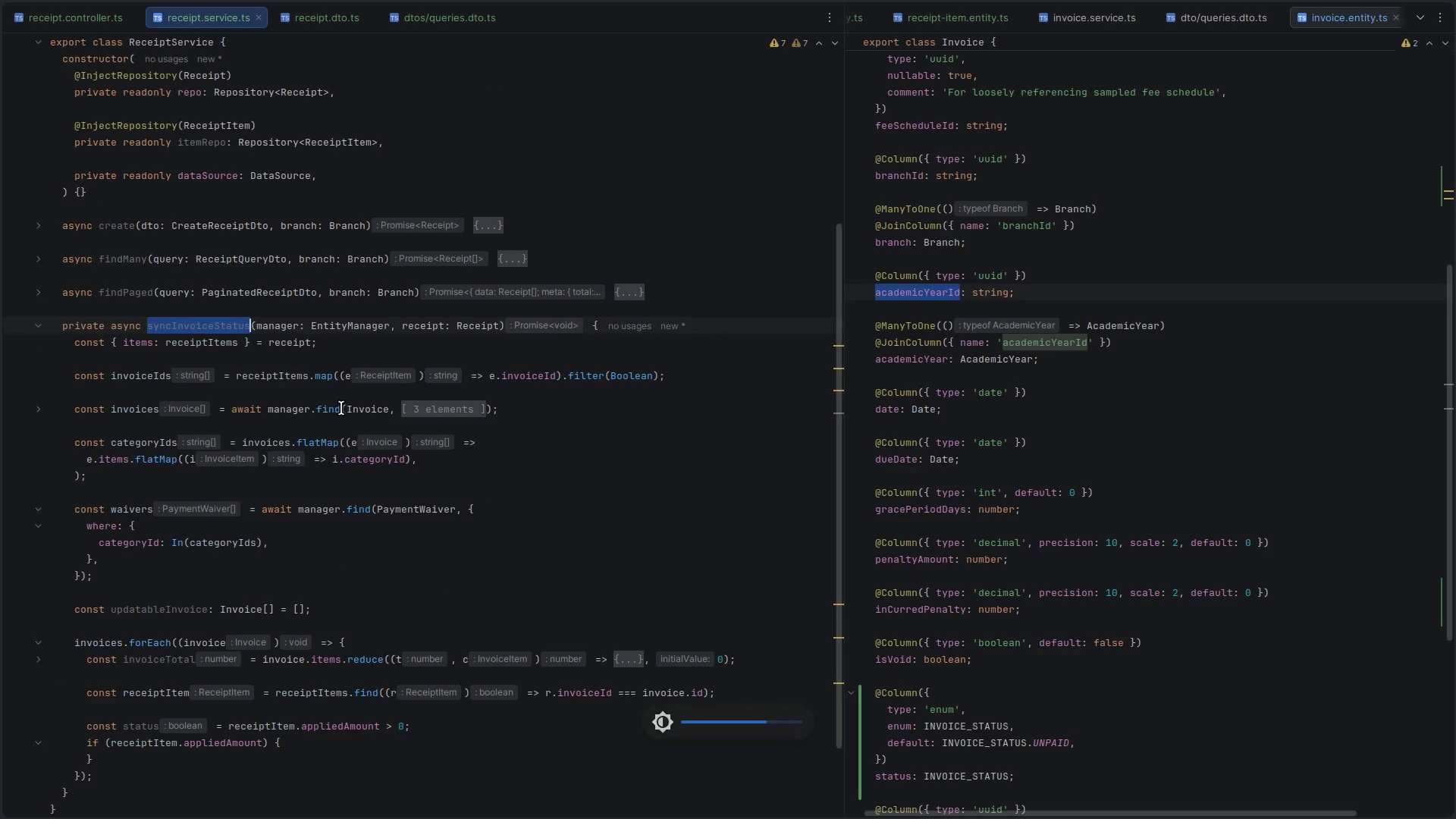 
key(Unknown)
 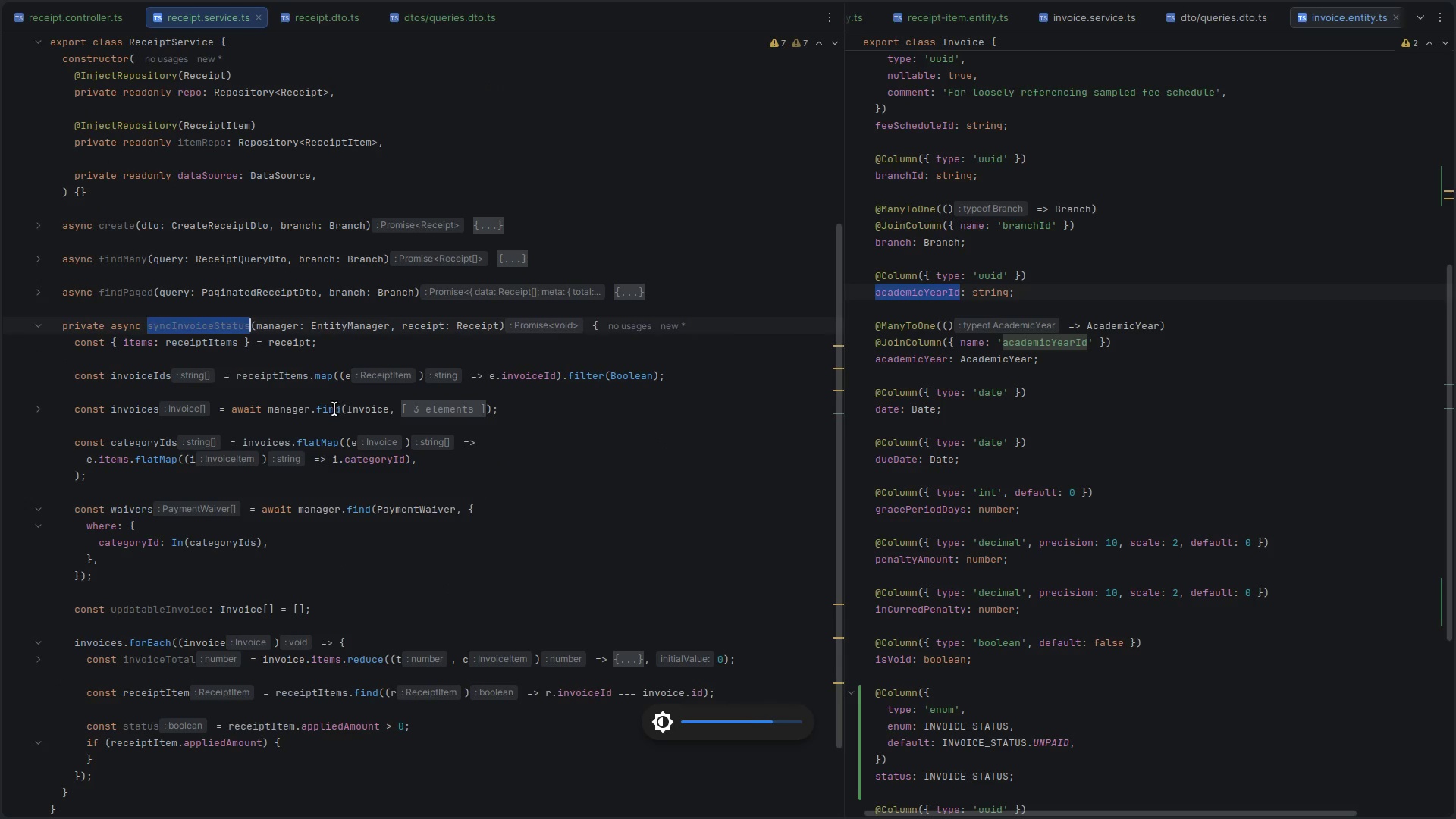 
key(Unknown)
 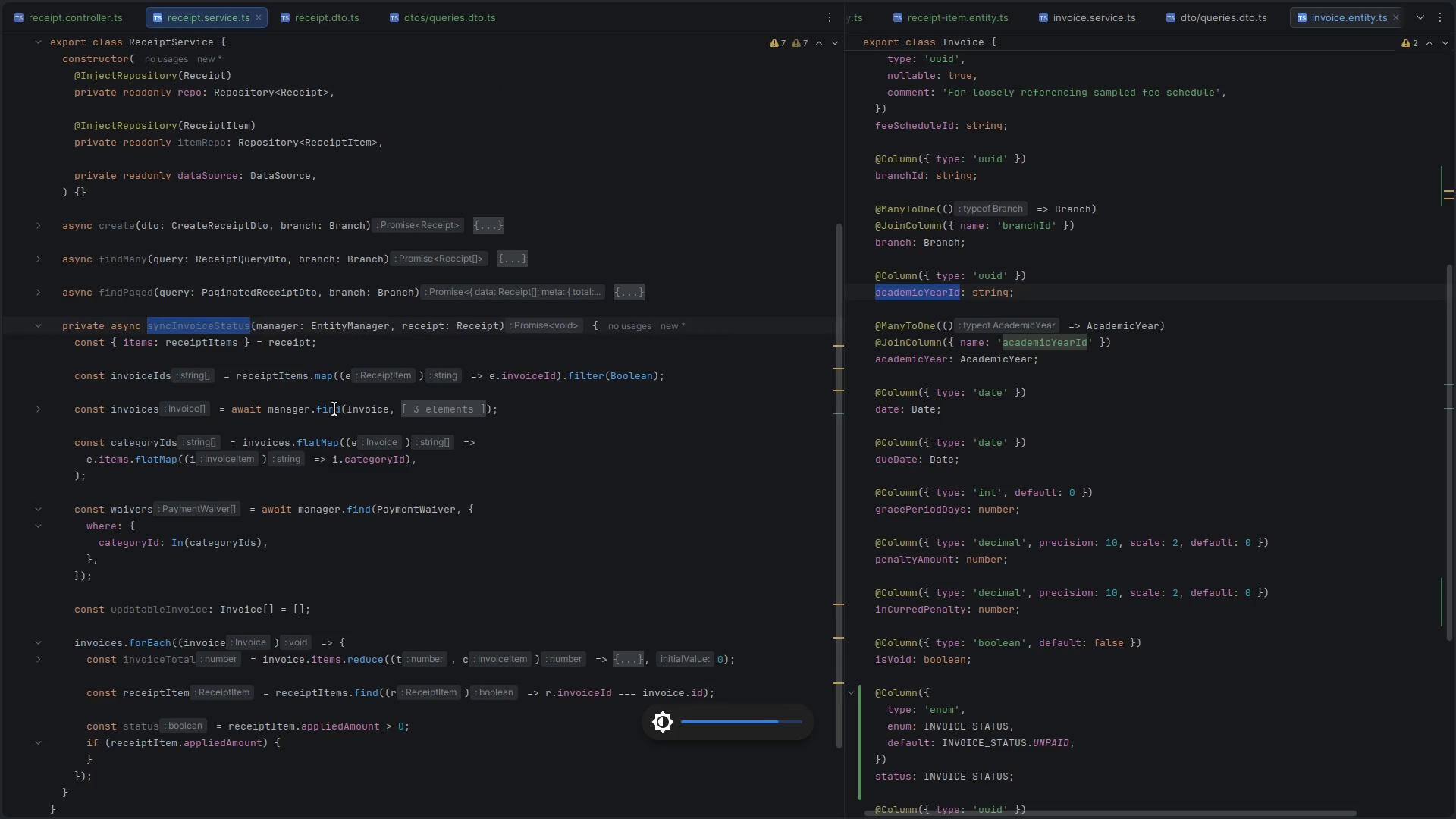 
key(Unknown)
 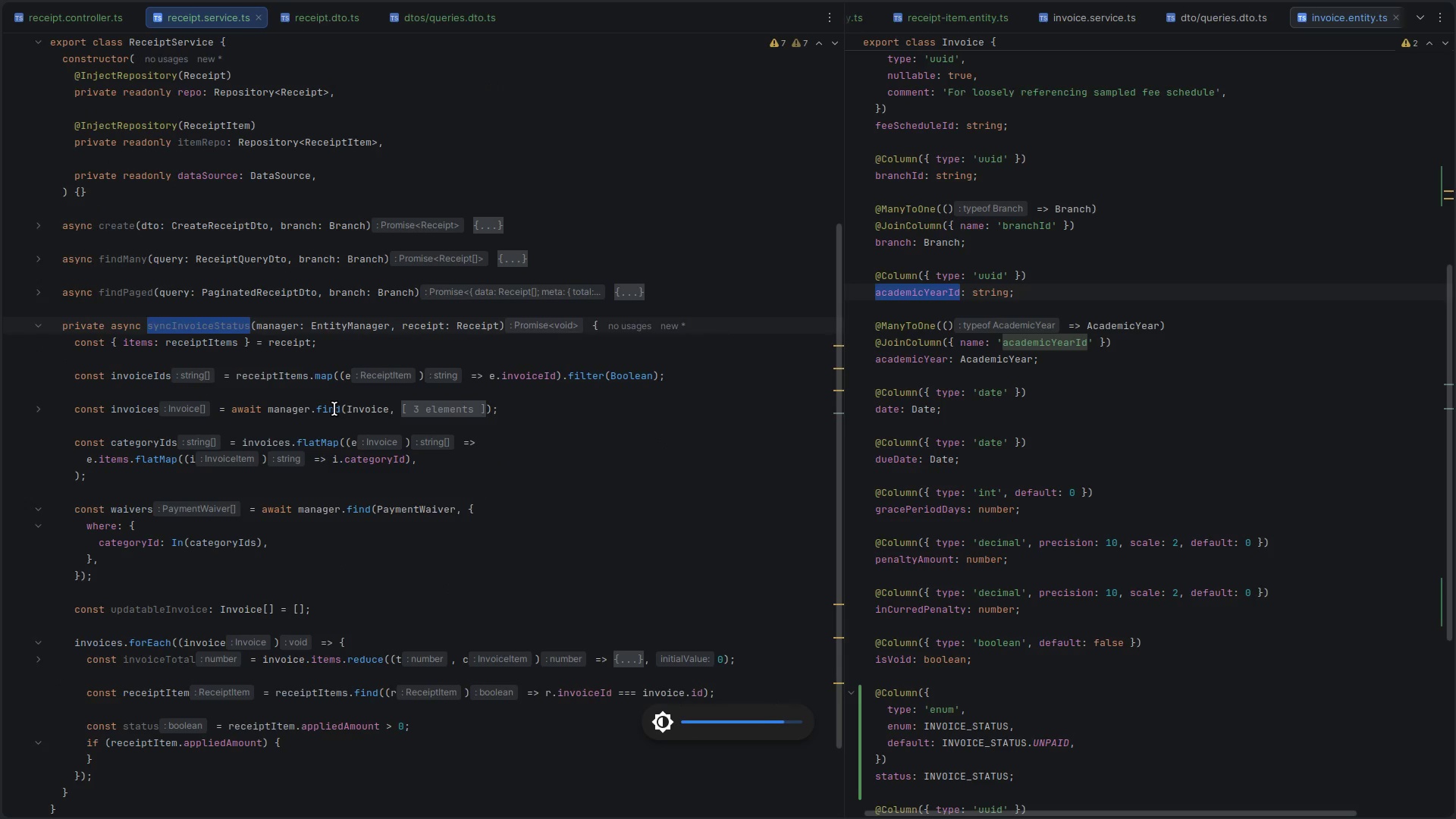 
key(Unknown)
 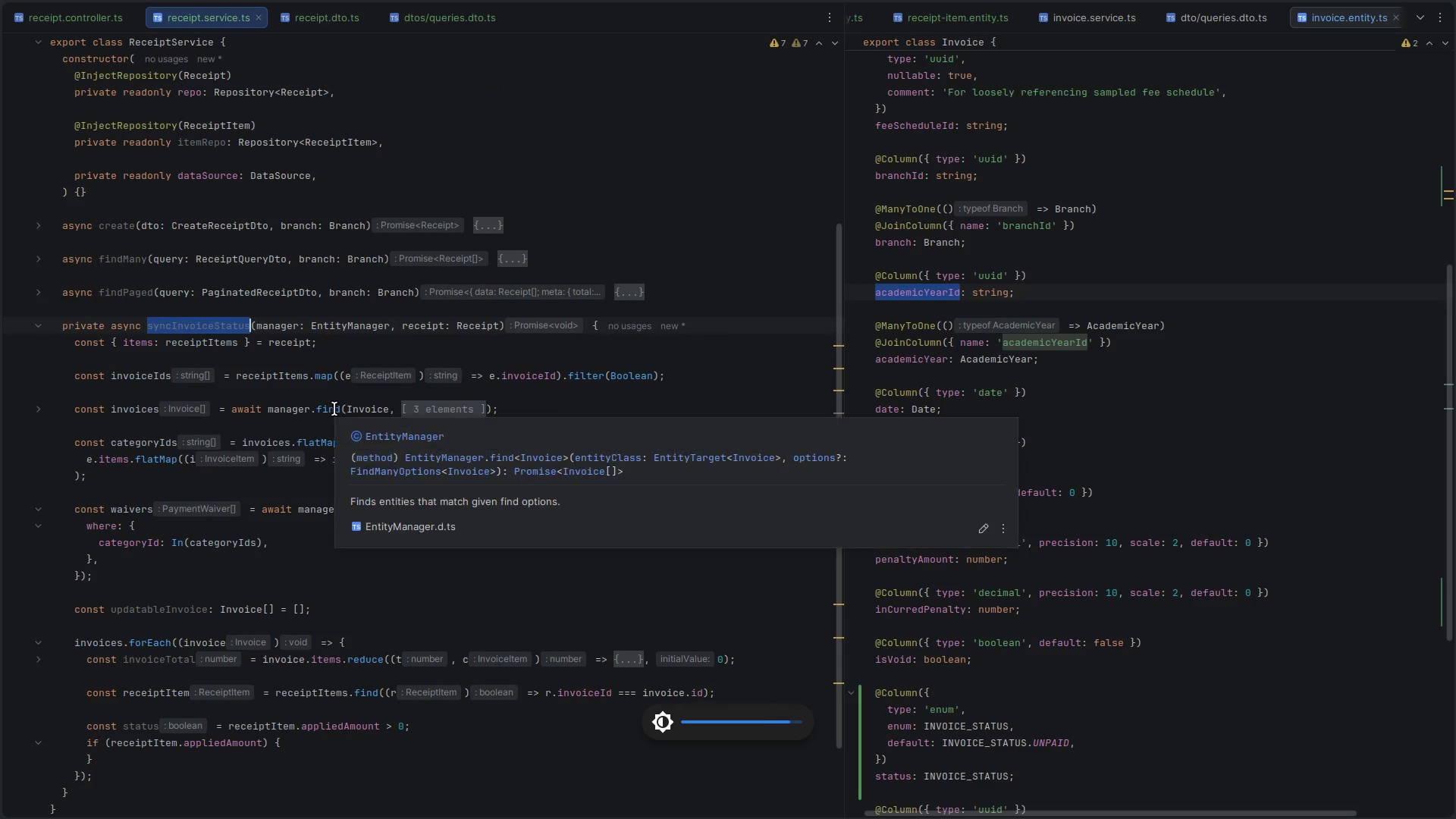 
key(Unknown)
 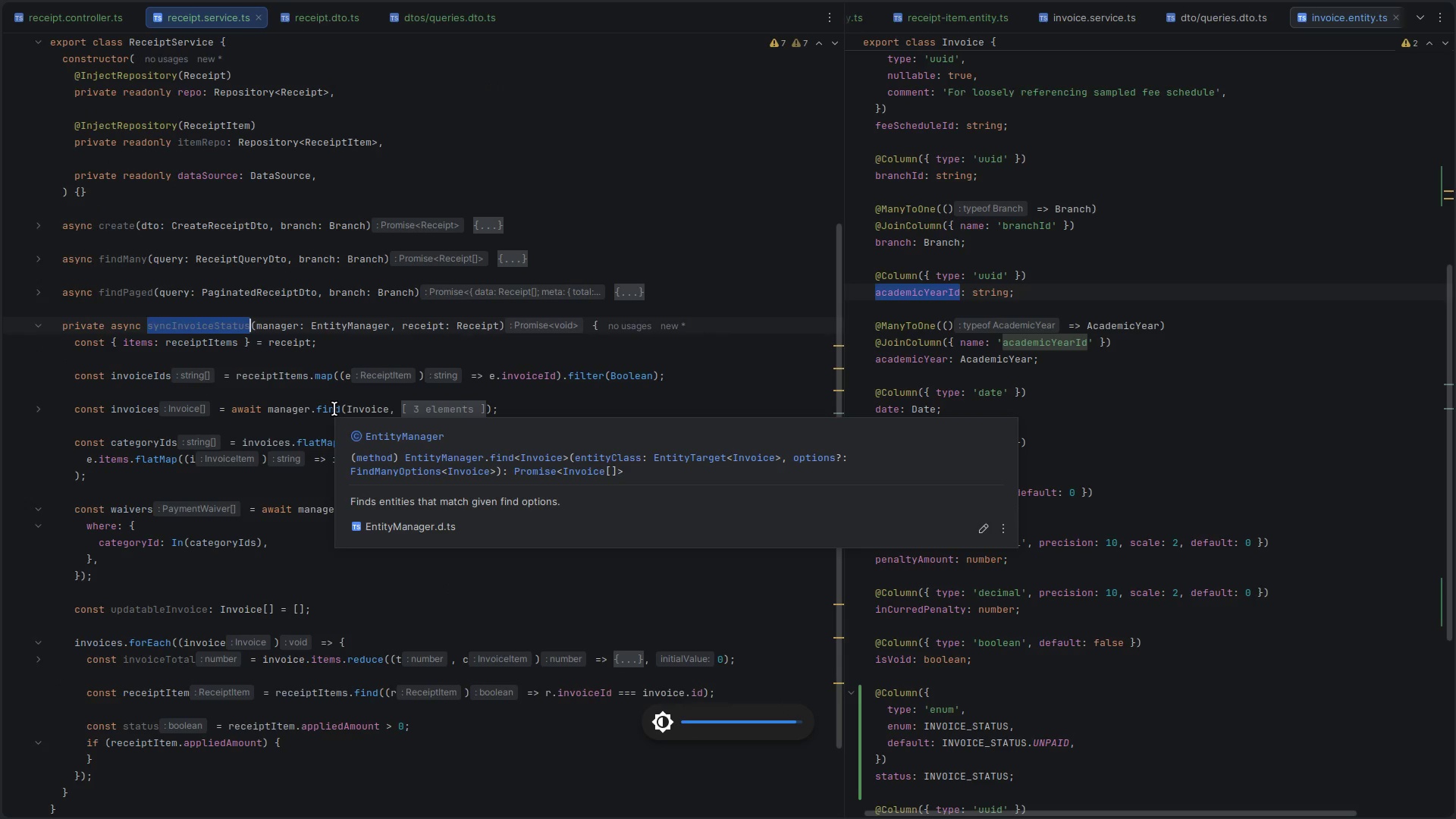 
hold_key(key=Unknown, duration=0.83)
 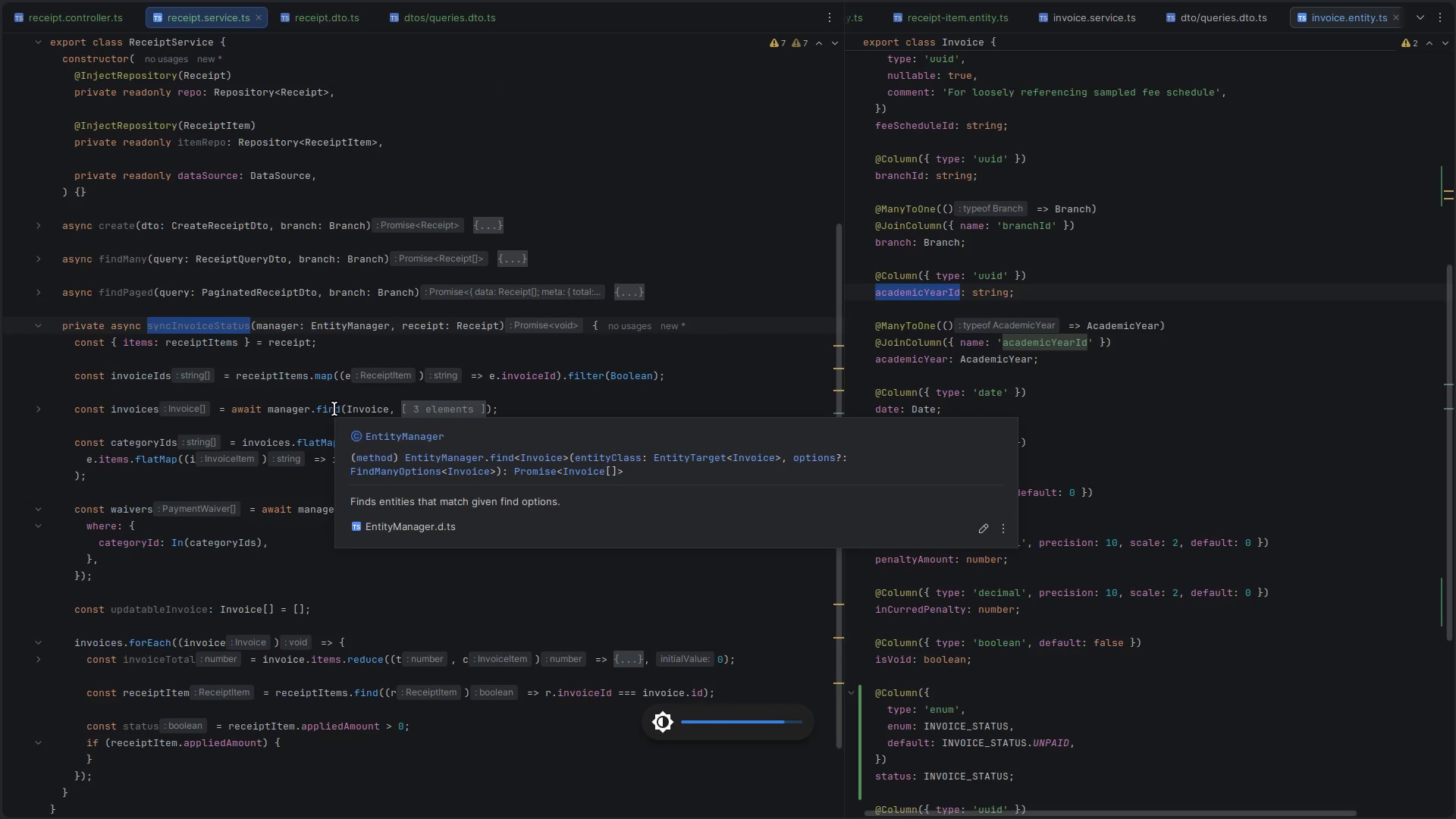 
hold_key(key=Unknown, duration=0.59)
 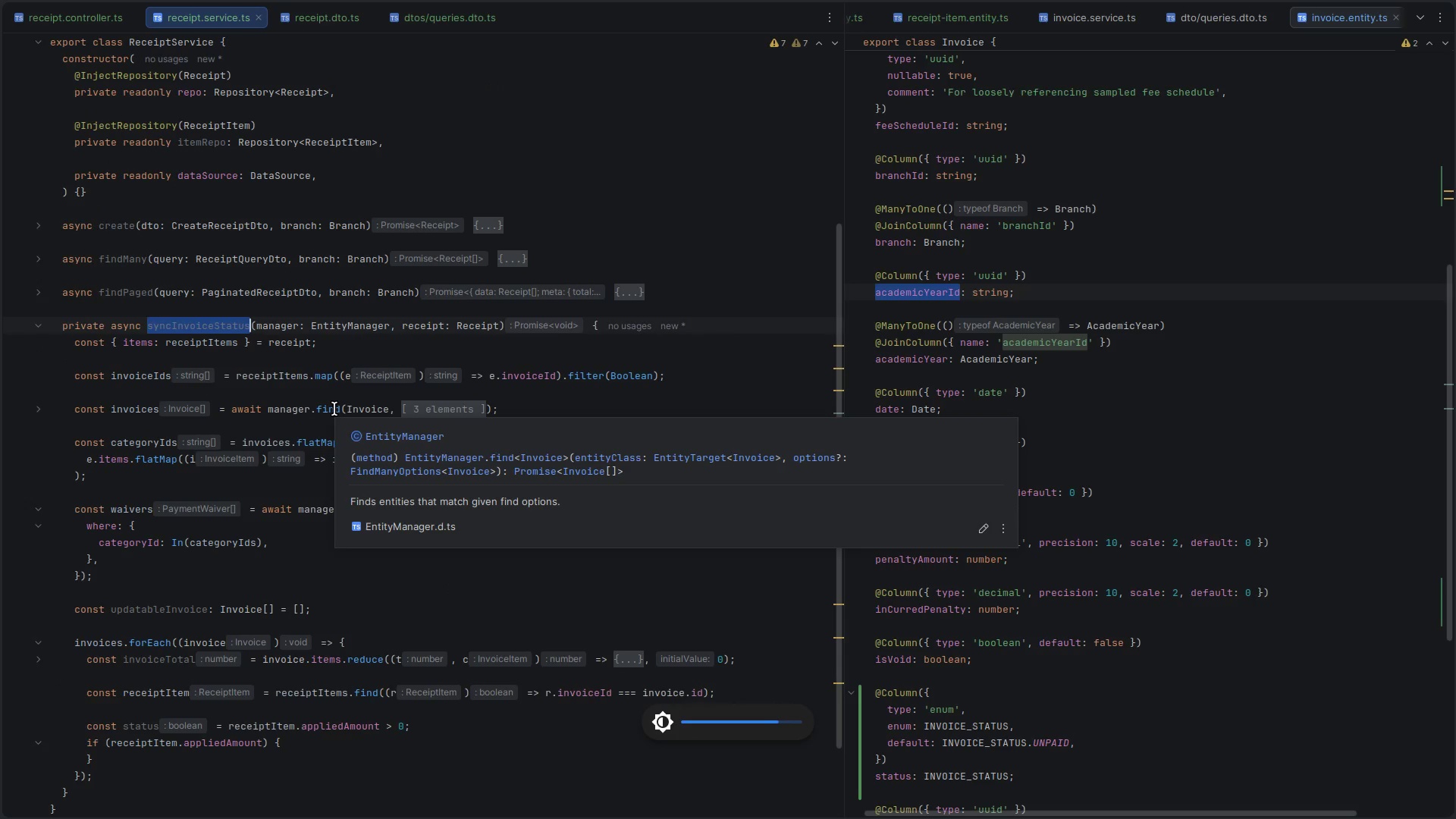 
key(Unknown)
 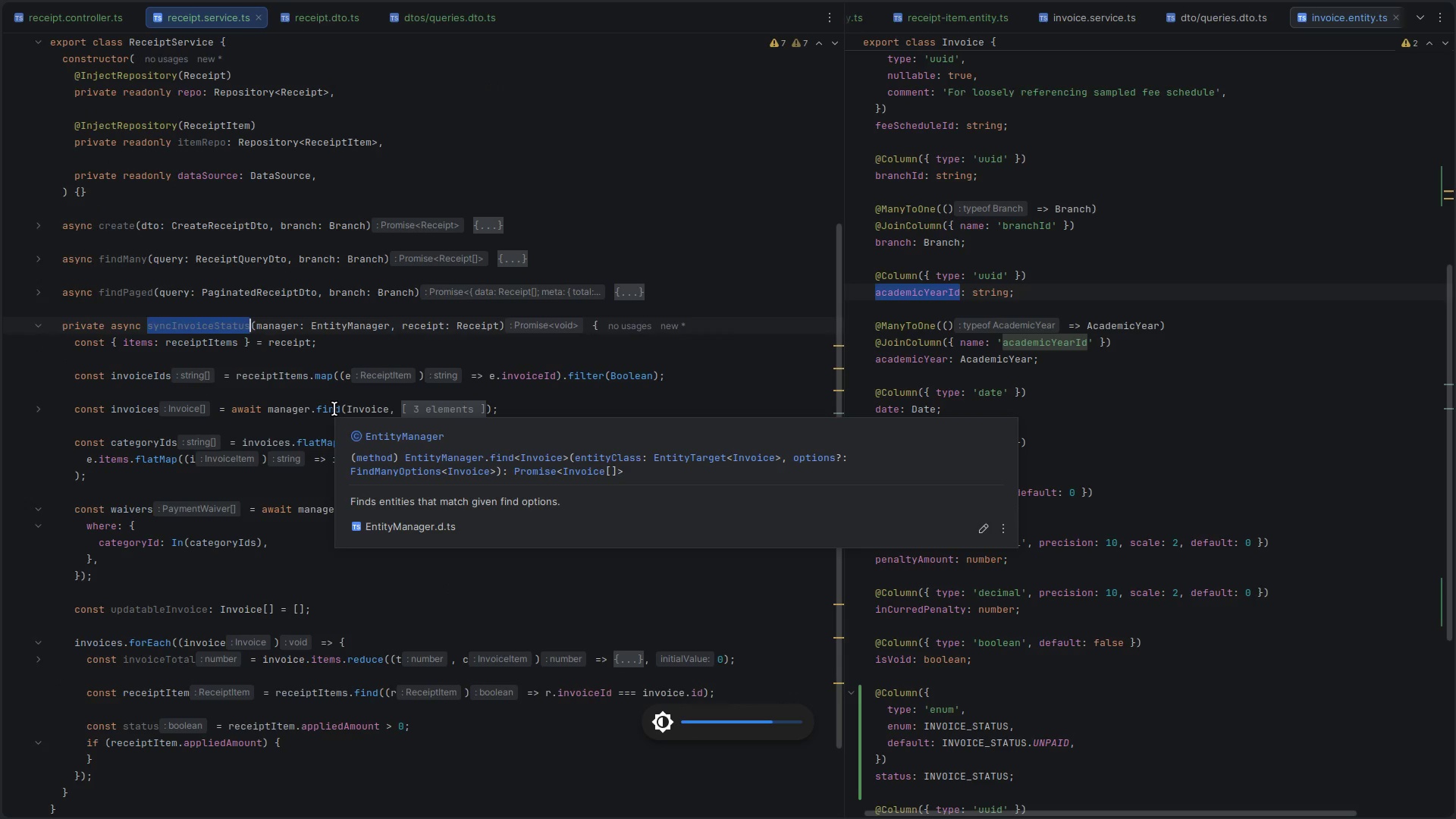 
key(Unknown)
 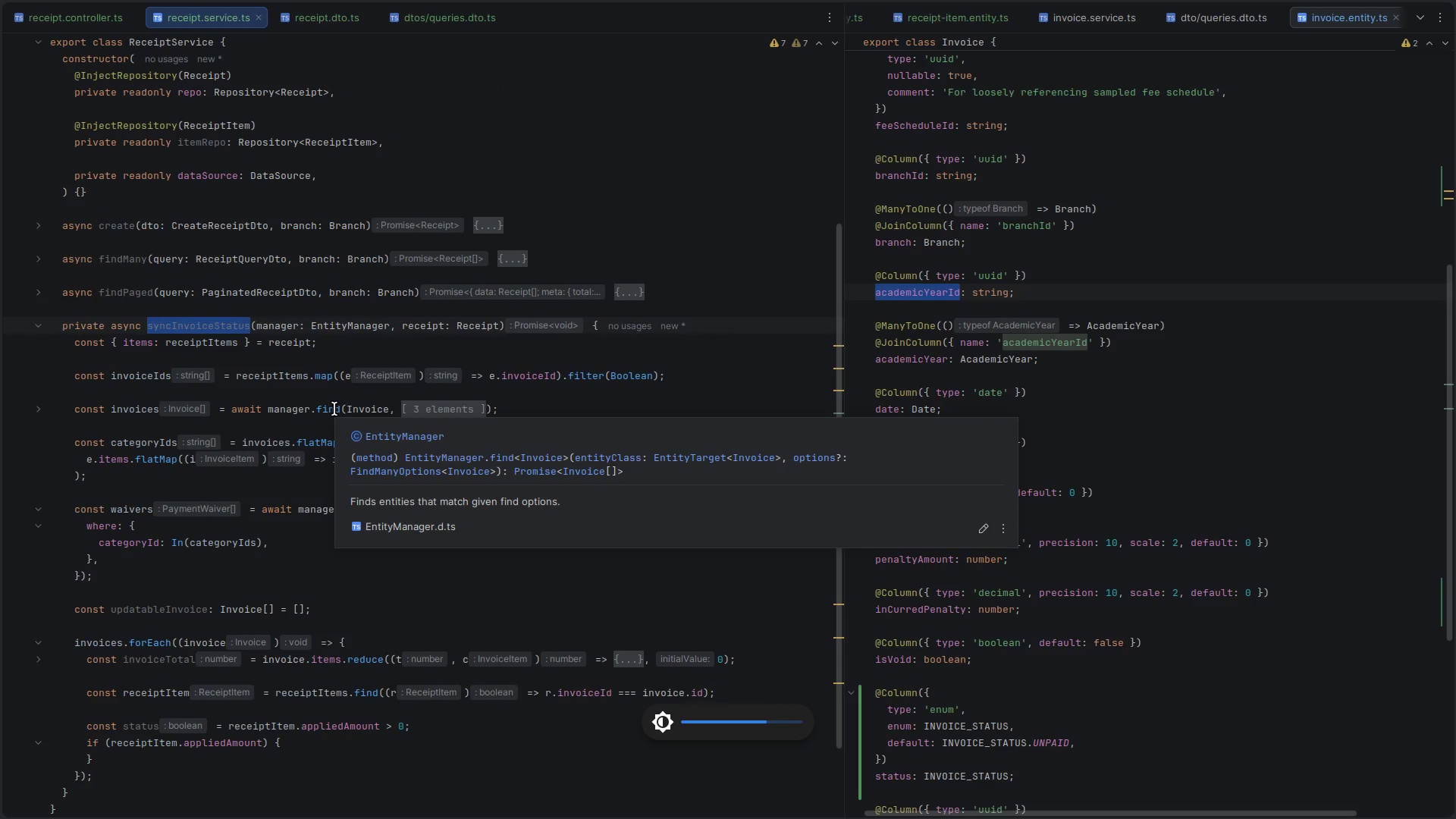 
hold_key(key=Unknown, duration=0.48)
 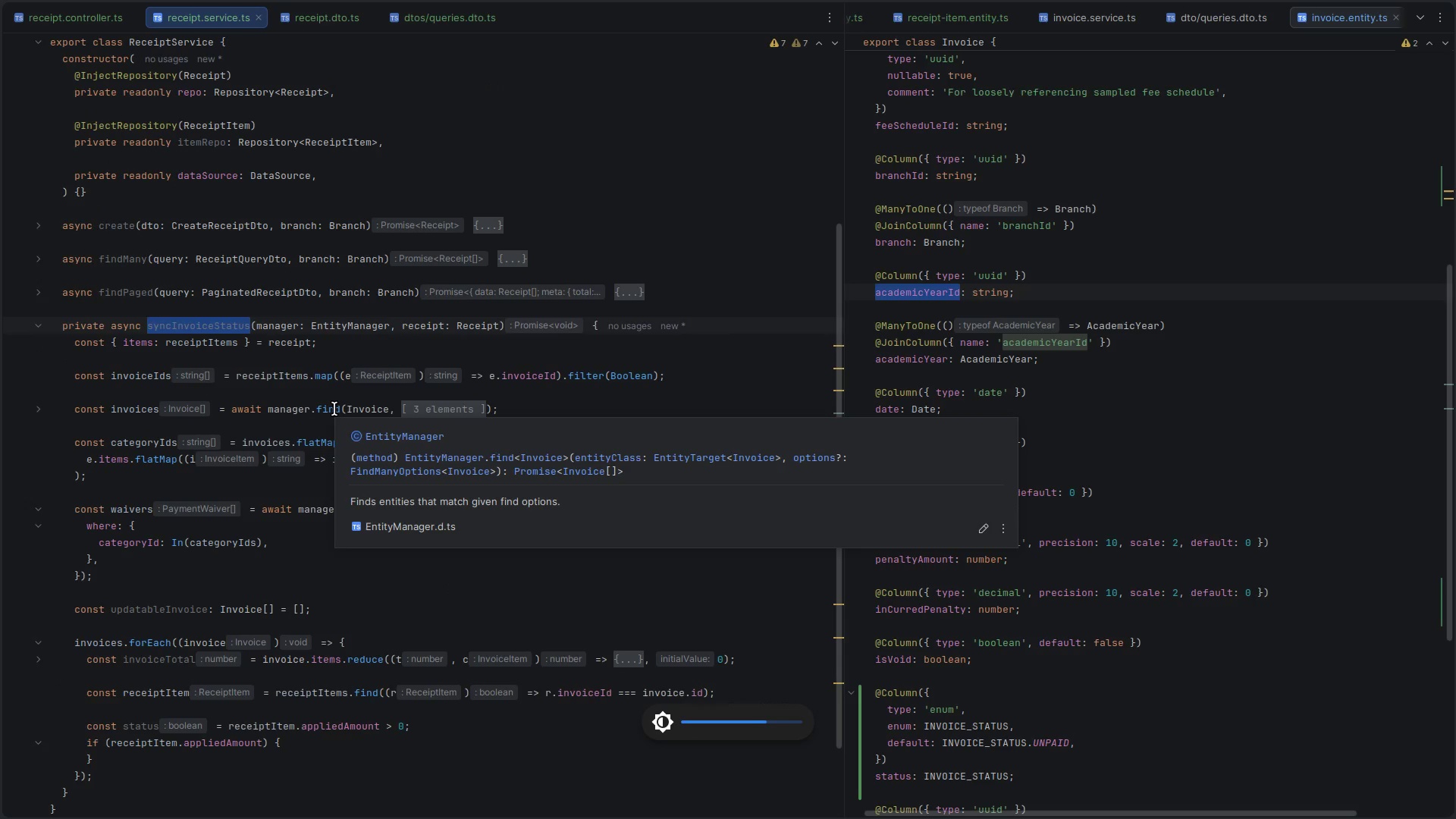 
hold_key(key=Unknown, duration=0.91)
 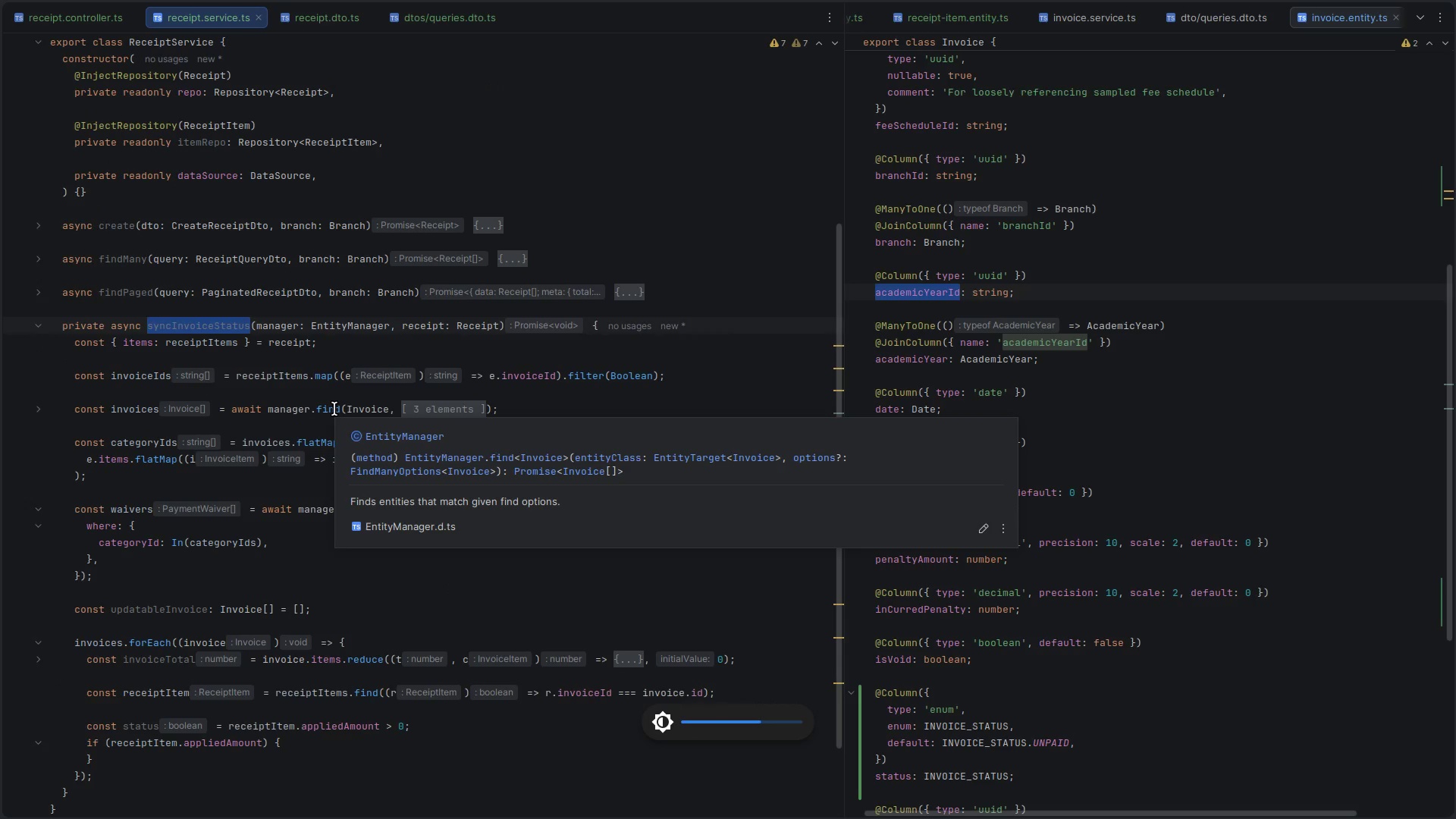 
hold_key(key=Unknown, duration=0.55)
 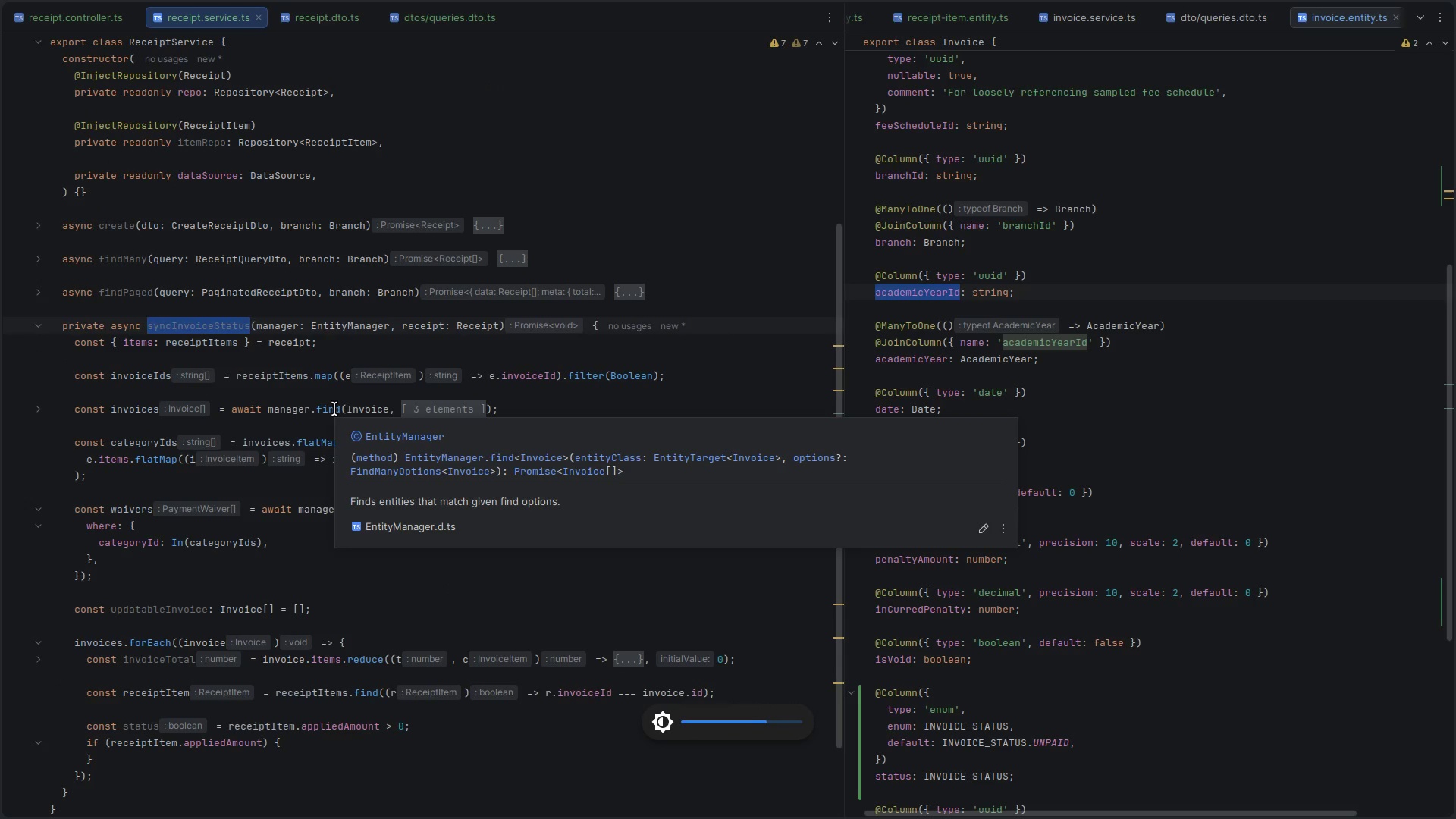 
key(Unknown)
 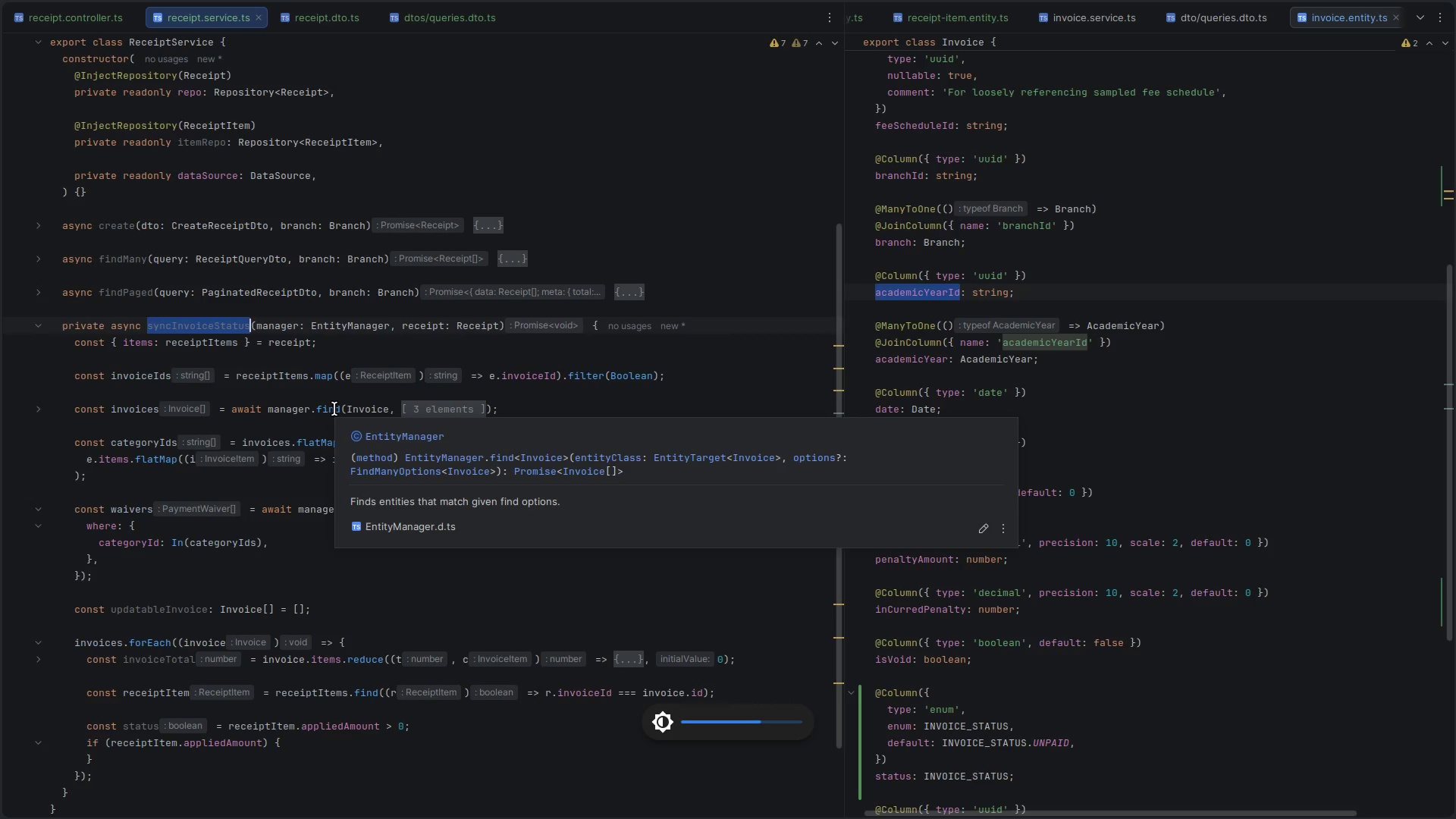 
key(Unknown)
 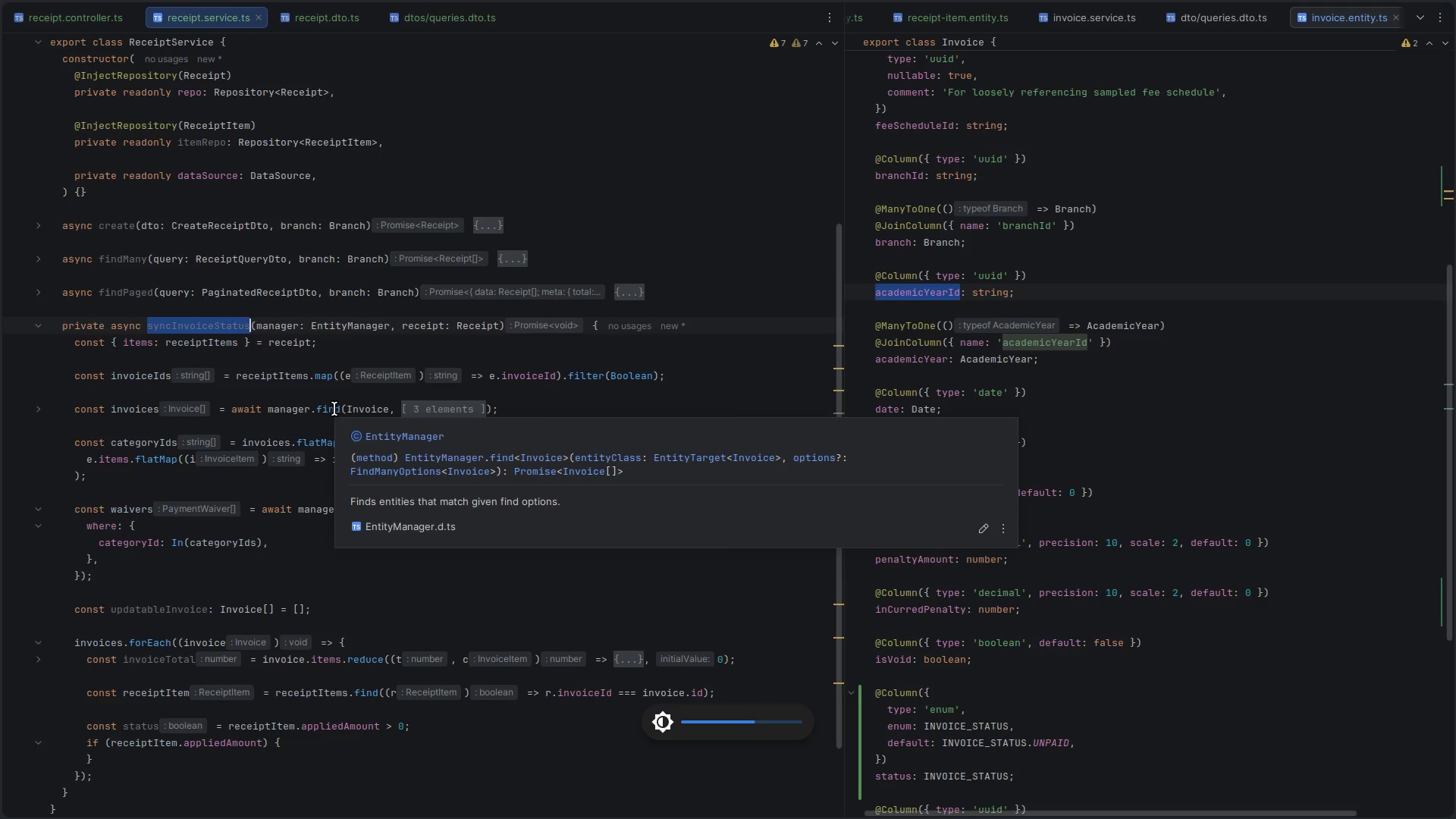 
hold_key(key=Unknown, duration=0.33)
 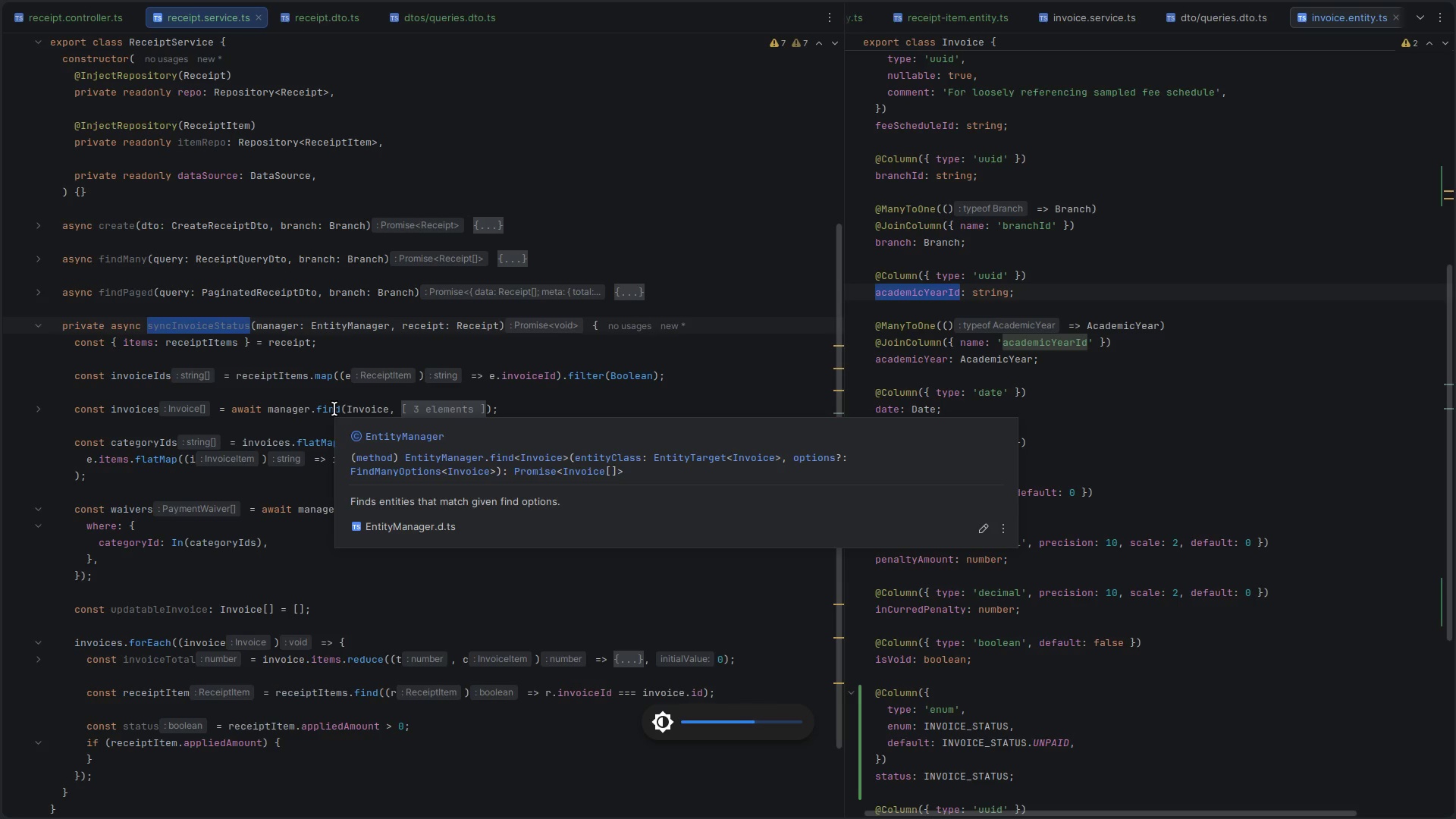 
hold_key(key=Unknown, duration=0.47)
 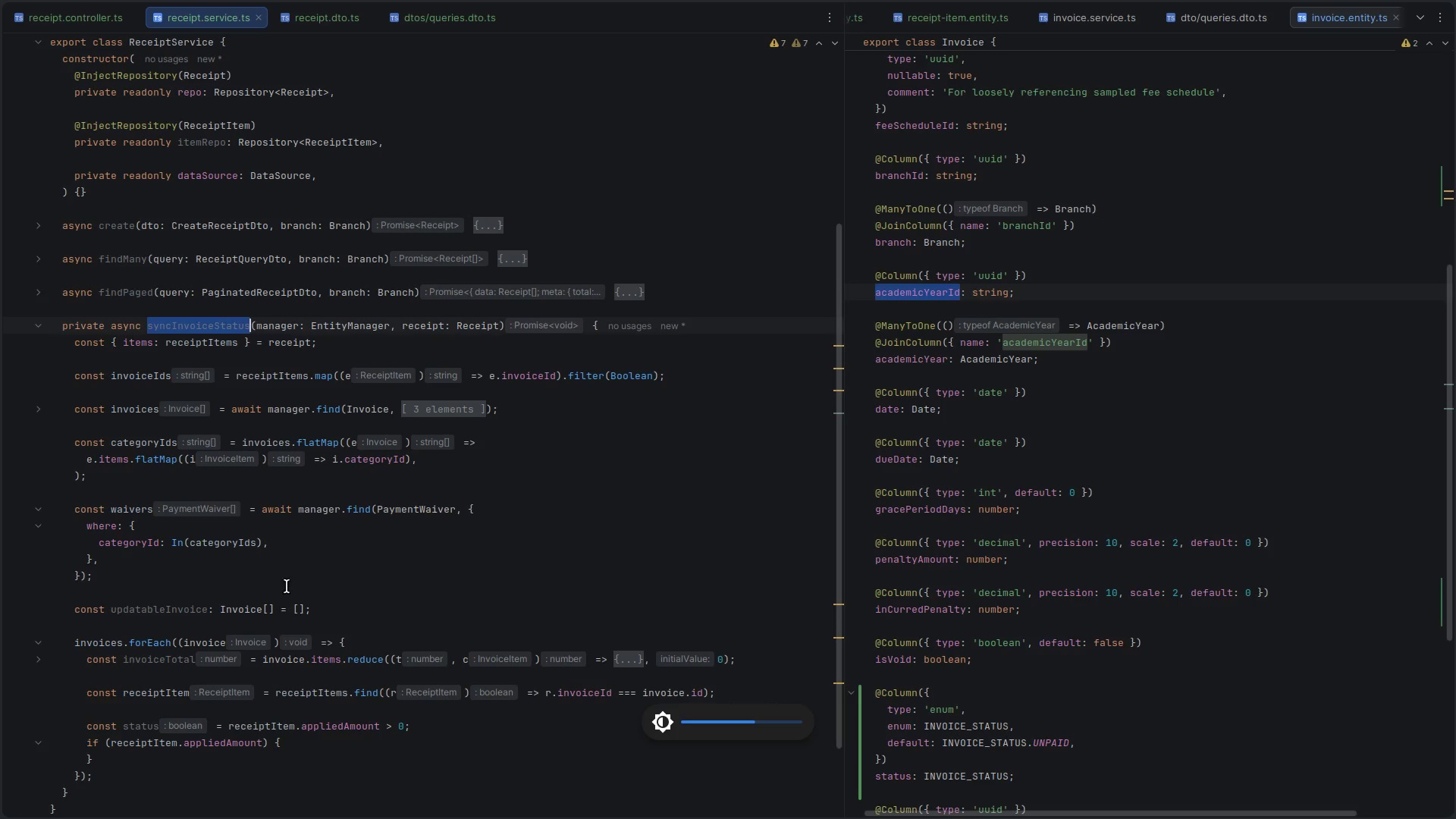 
left_click([288, 573])
 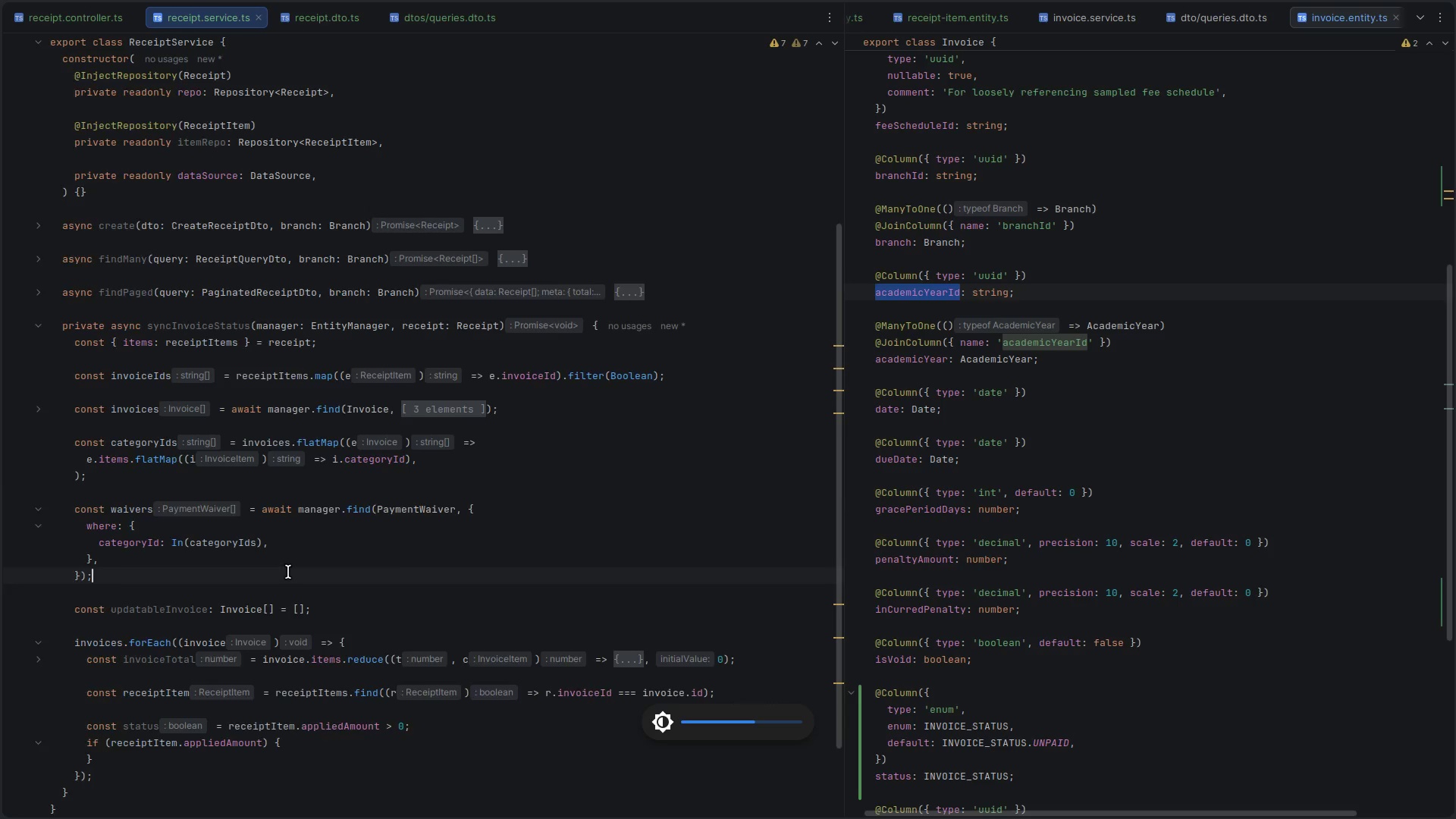 
scroll: coordinate [287, 572], scroll_direction: down, amount: 4.0
 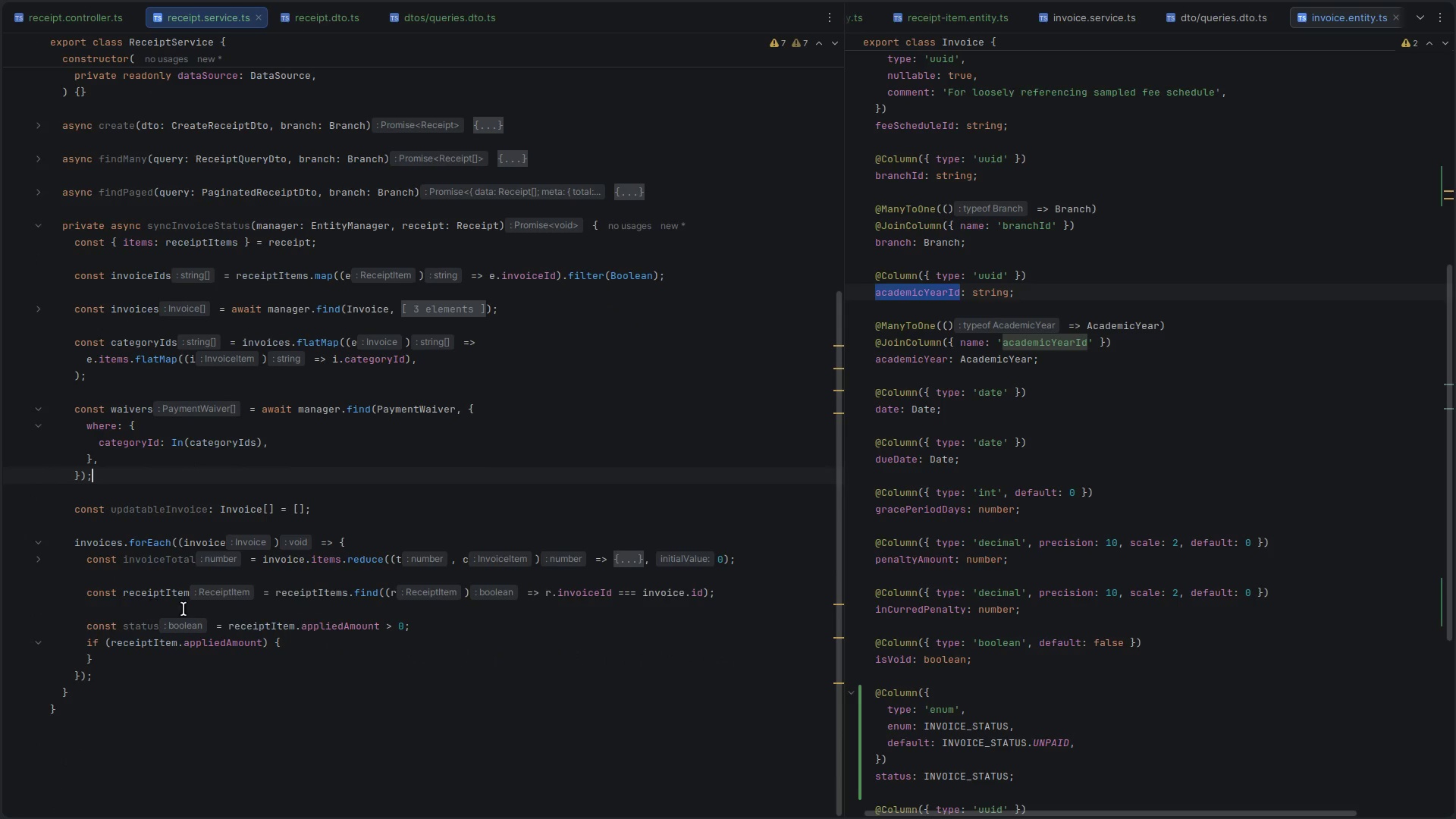 
left_click([249, 204])
 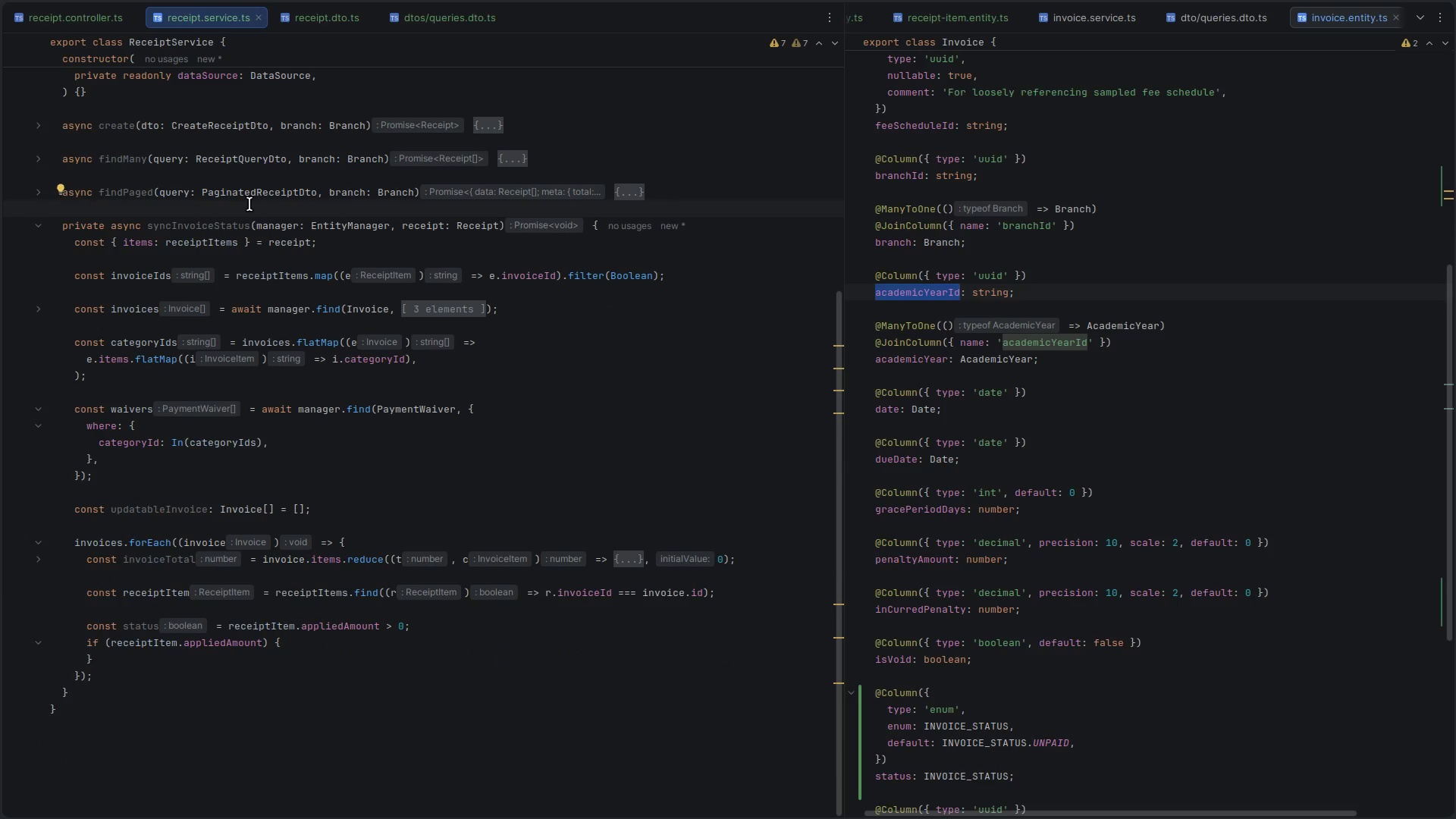 
key(Enter)
 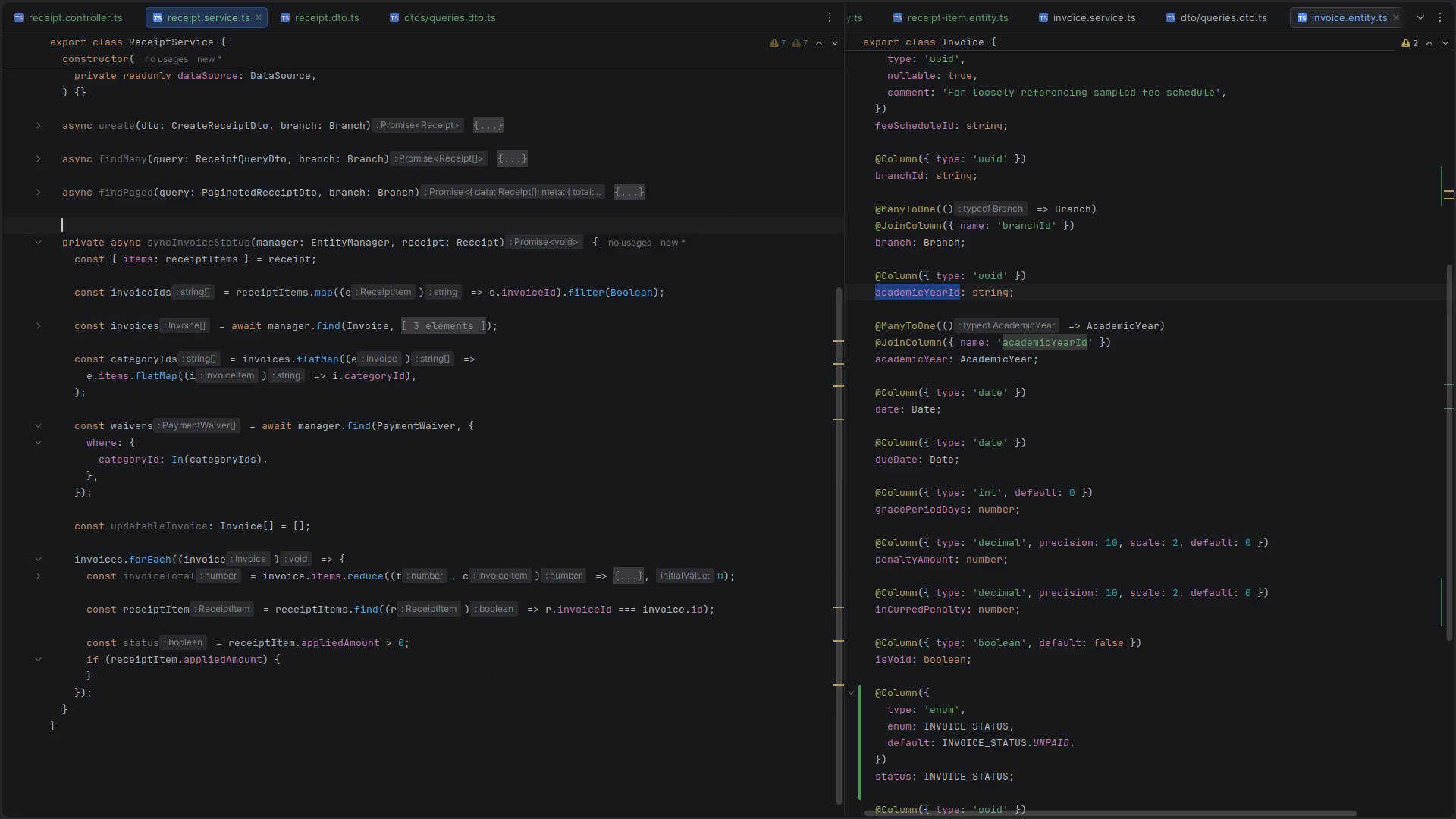 
type(/**)
 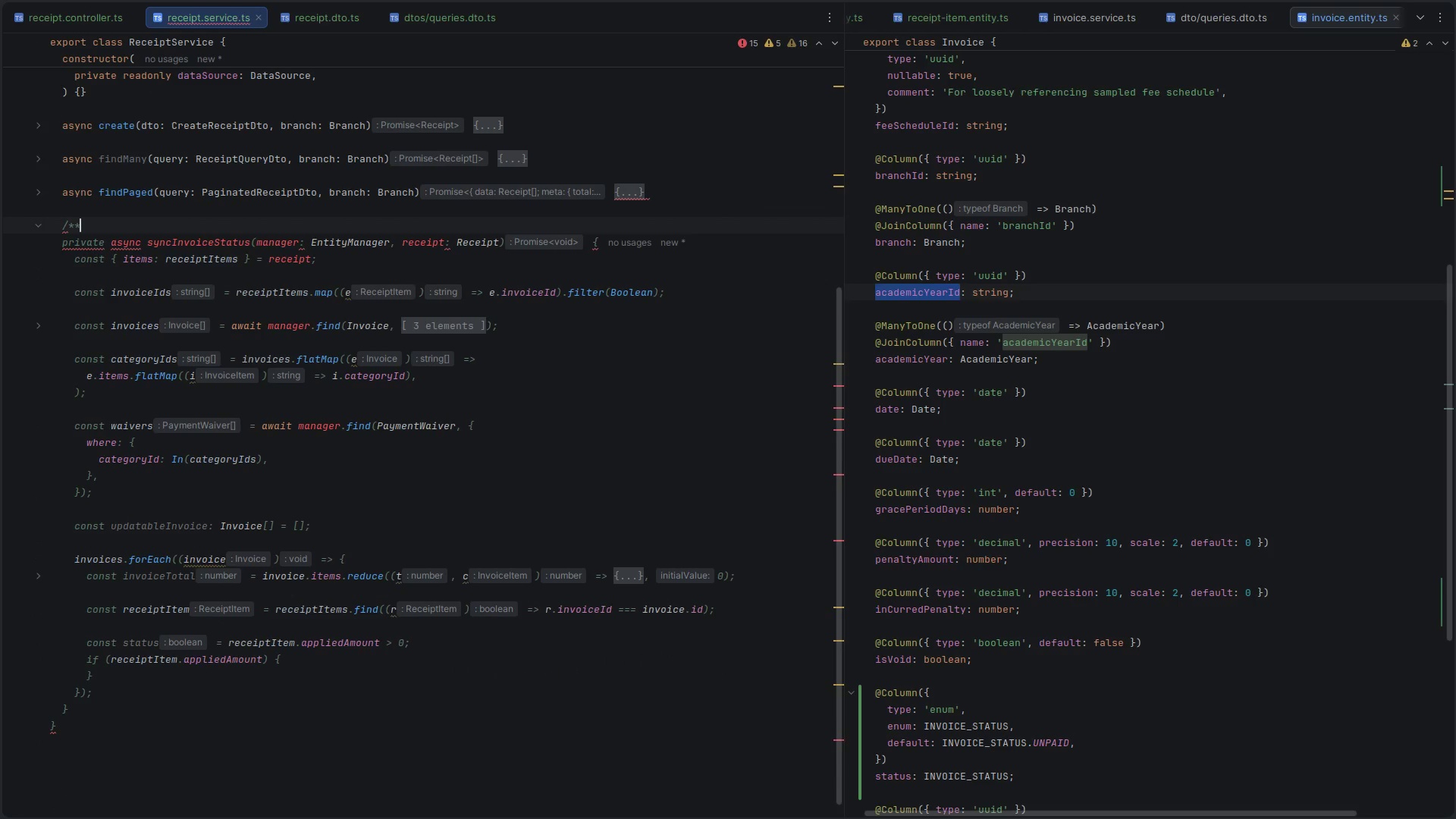 
key(Enter)
 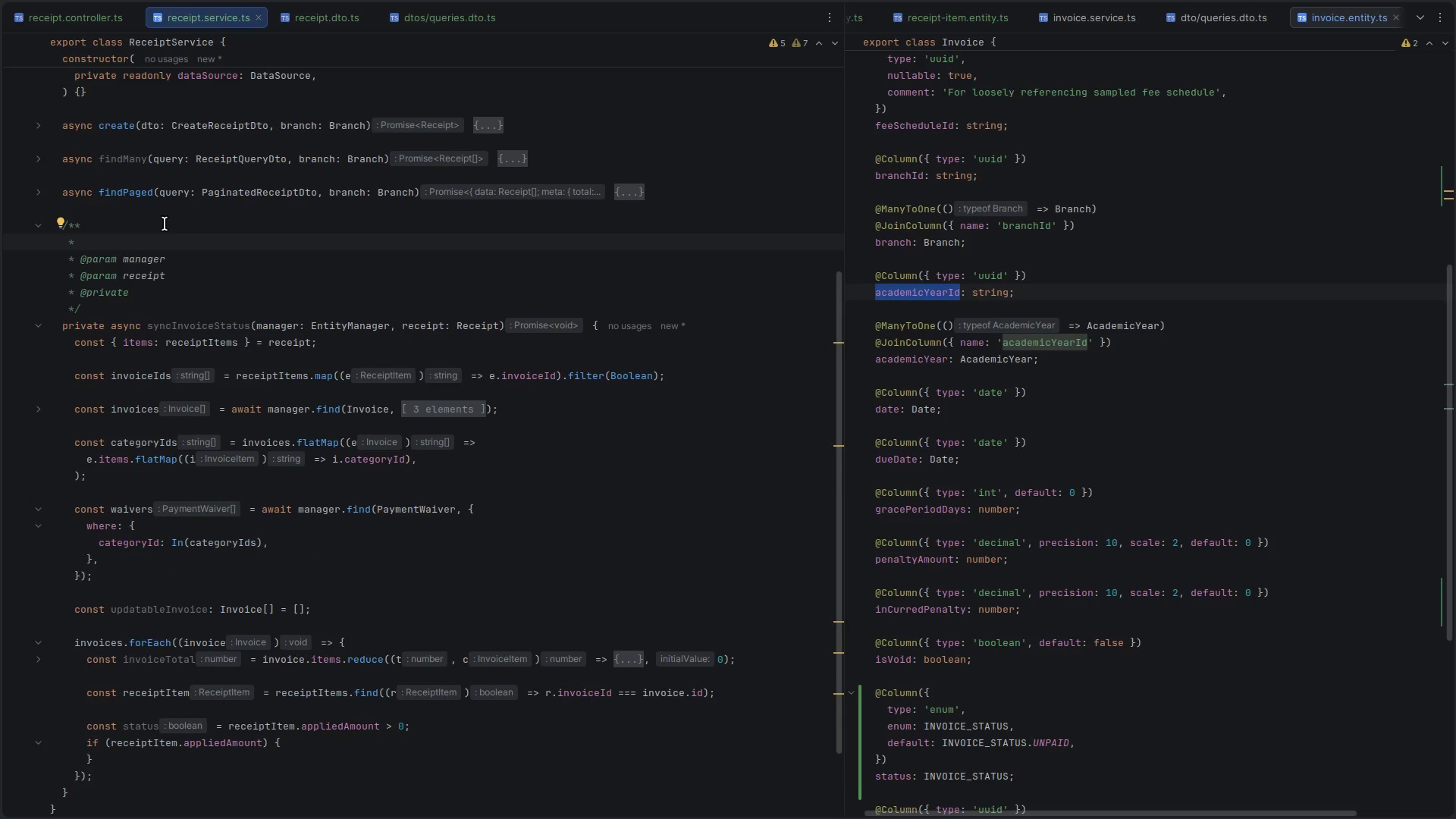 
left_click([152, 293])
 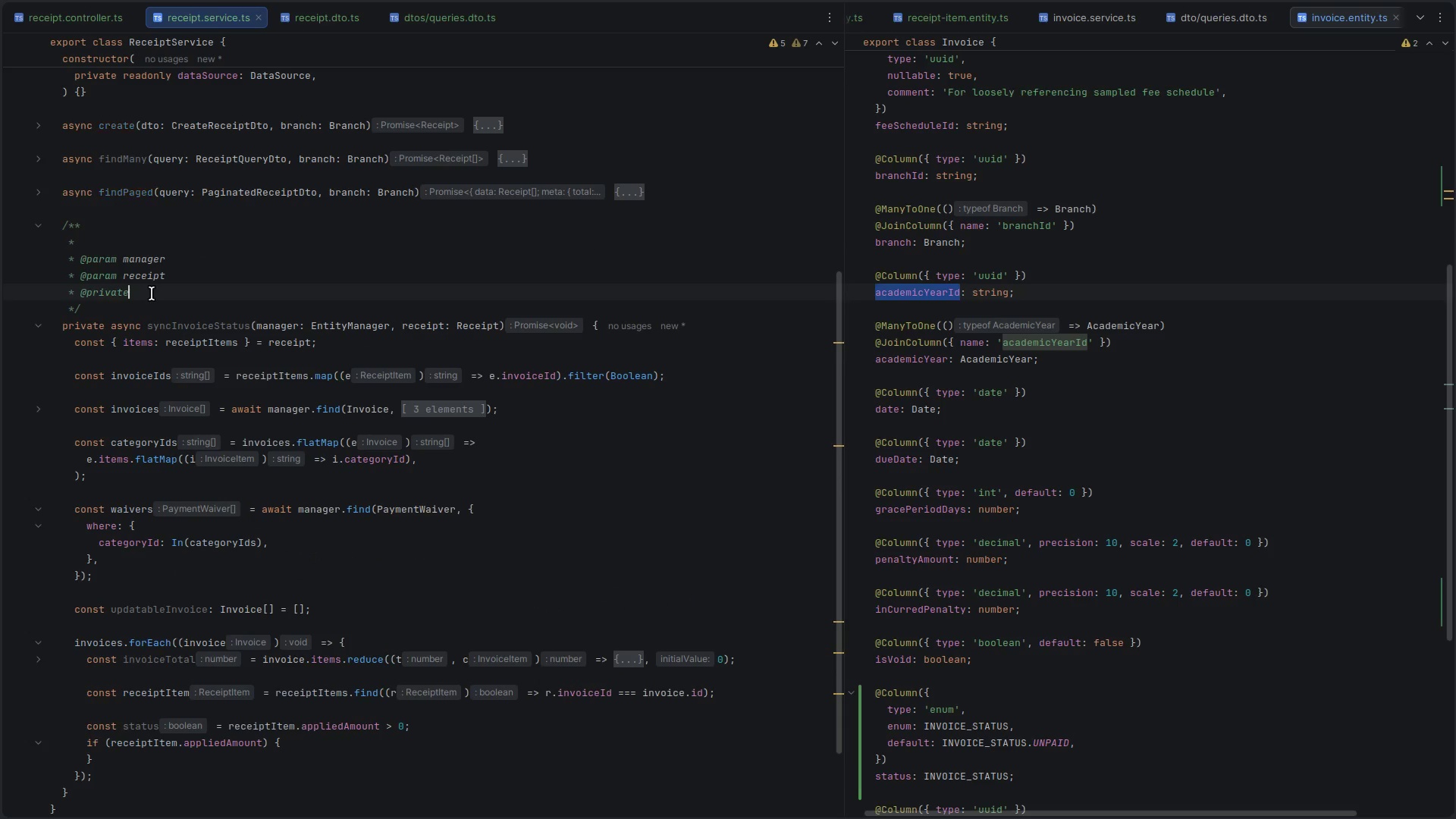 
key(Enter)
 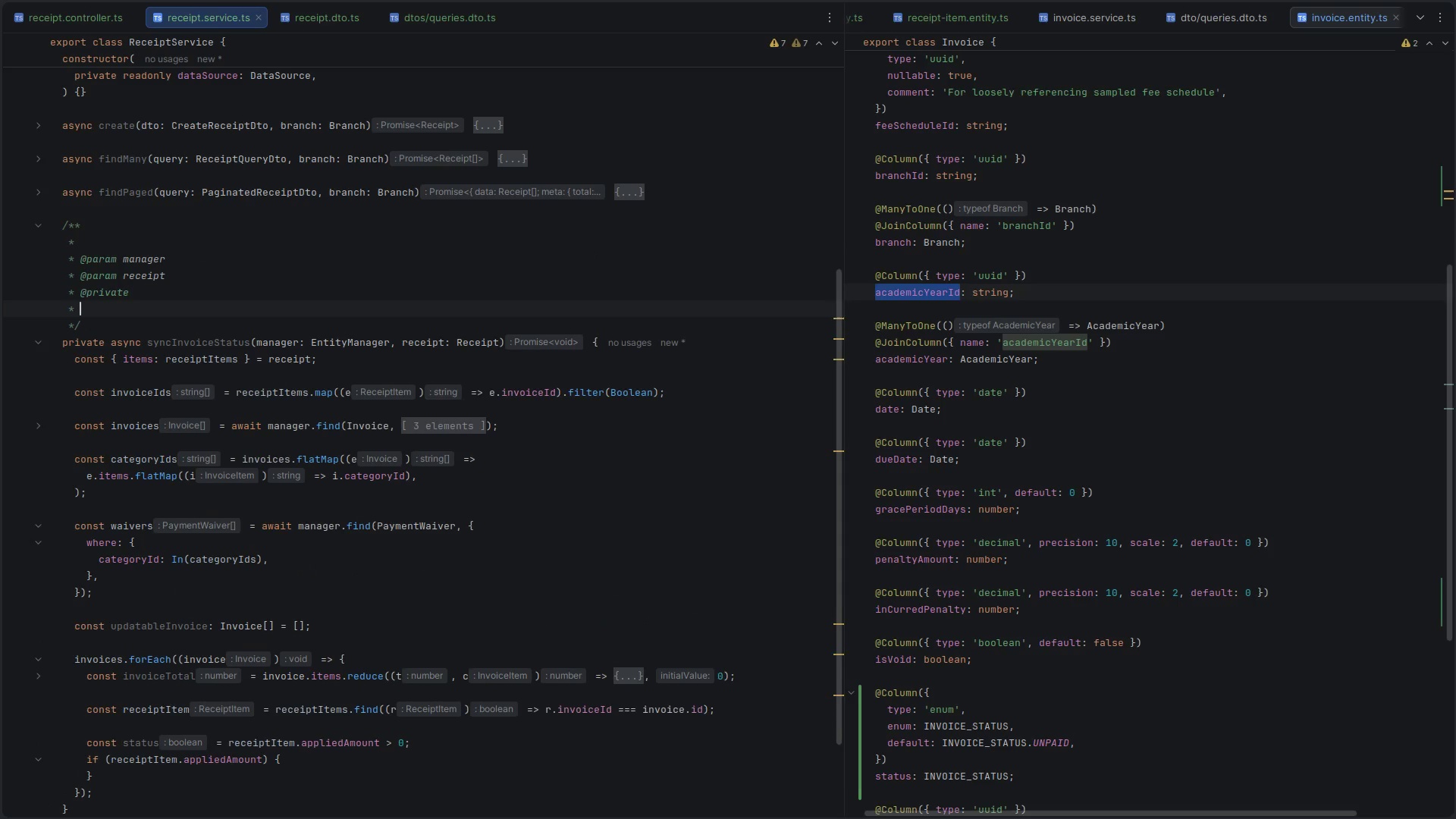 
key(Enter)
 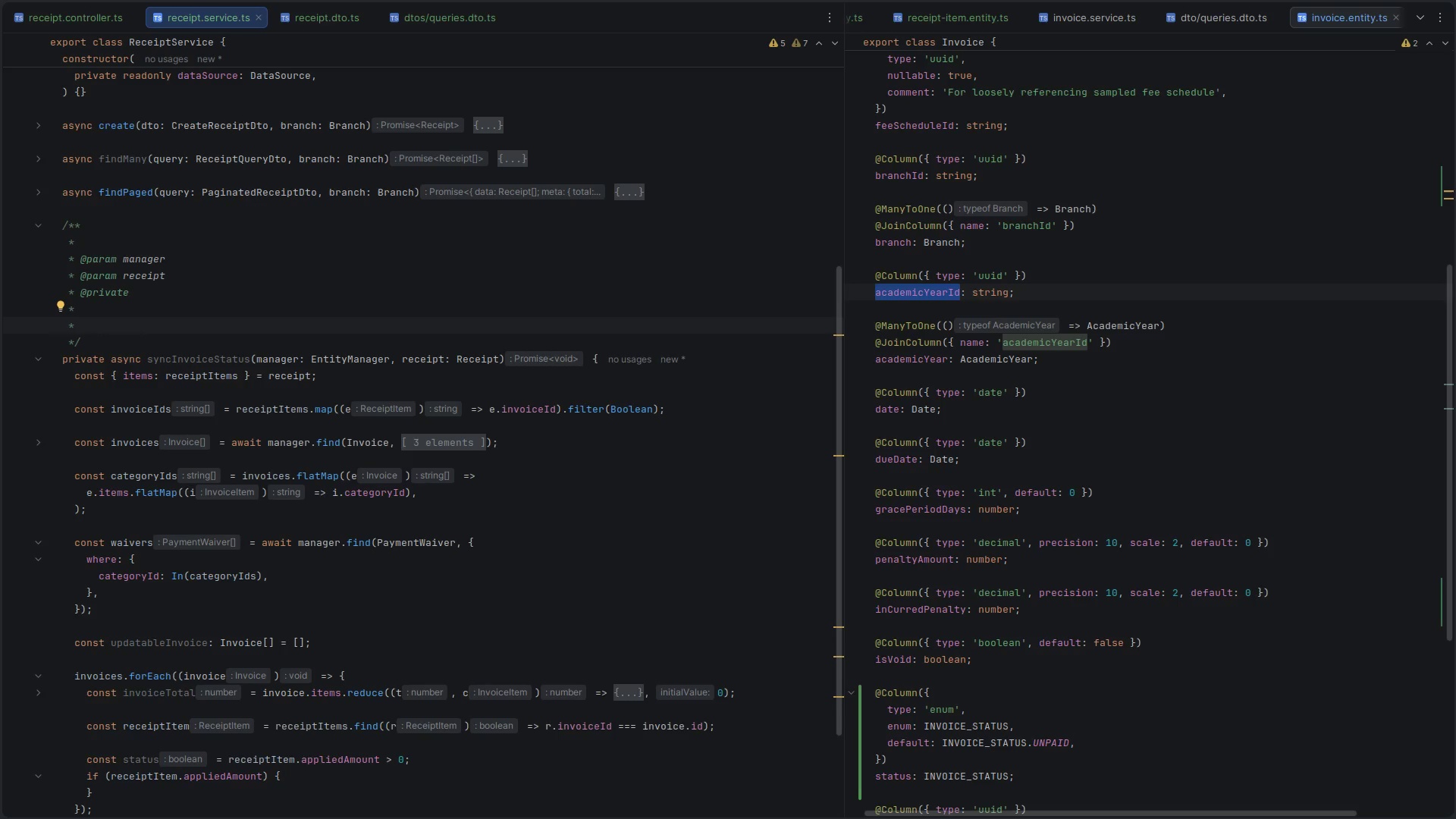 
wait(38.85)
 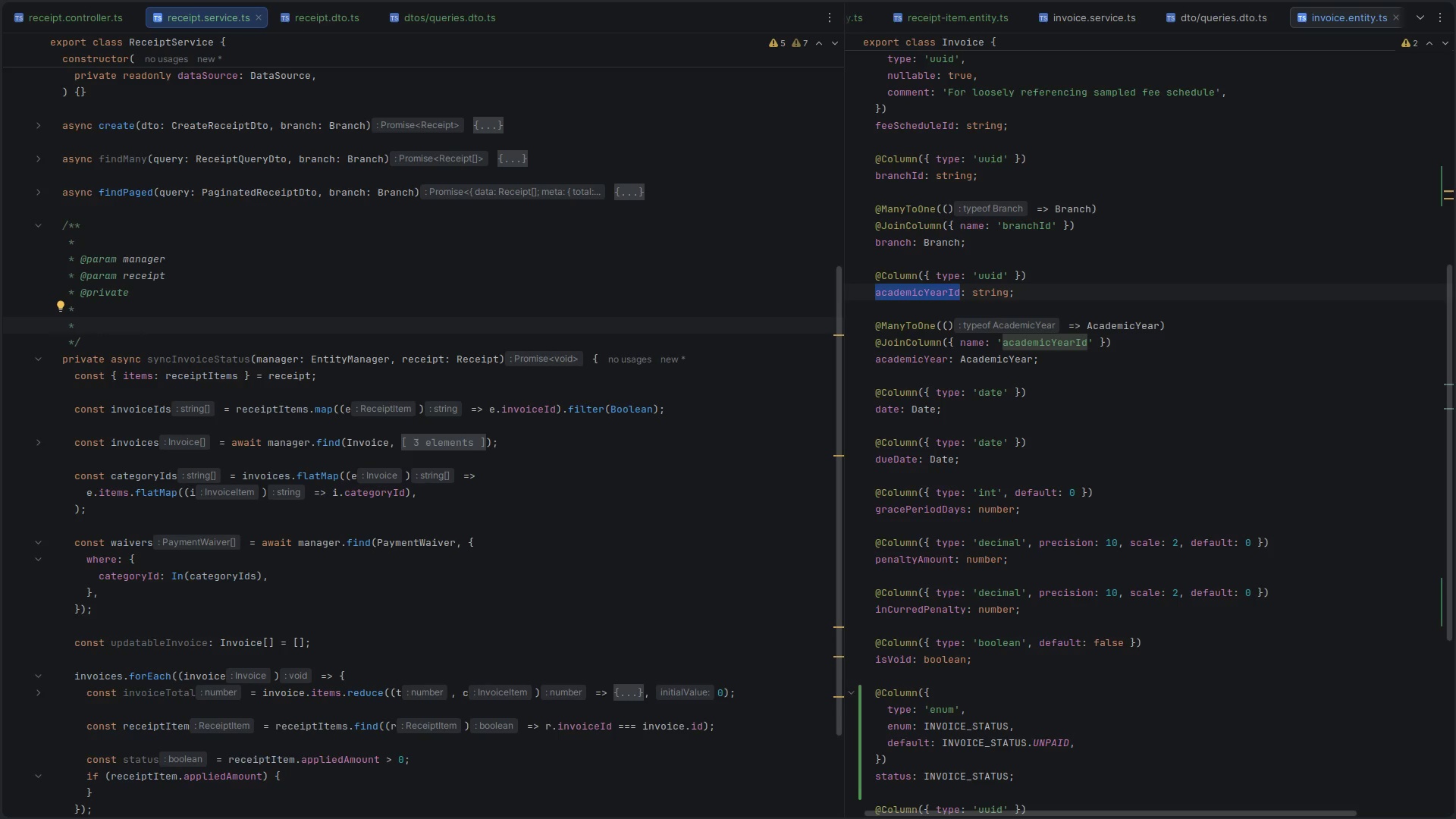 
type(R)
key(Backspace)
type(PLANS)
 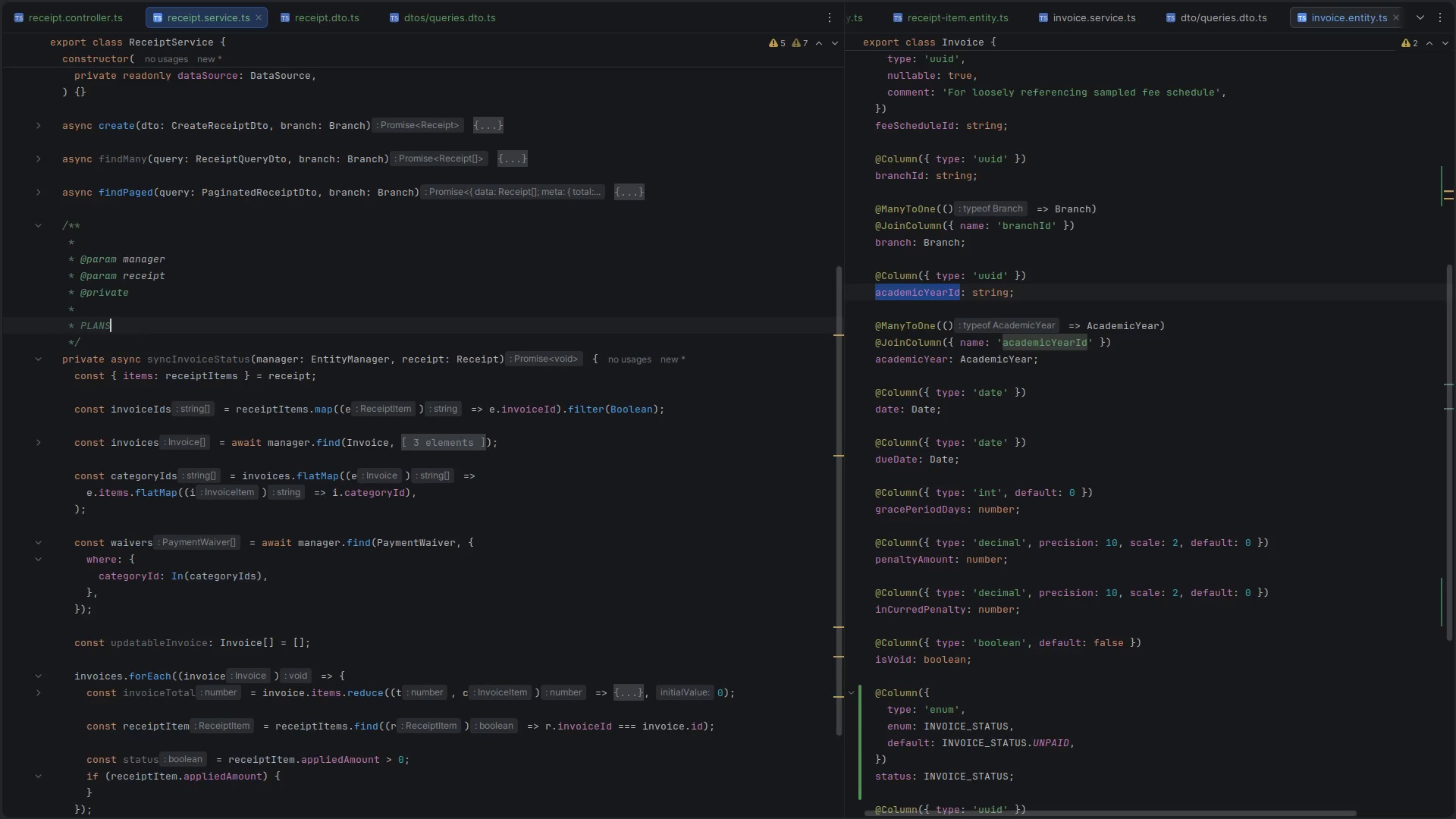 
key(Enter)
 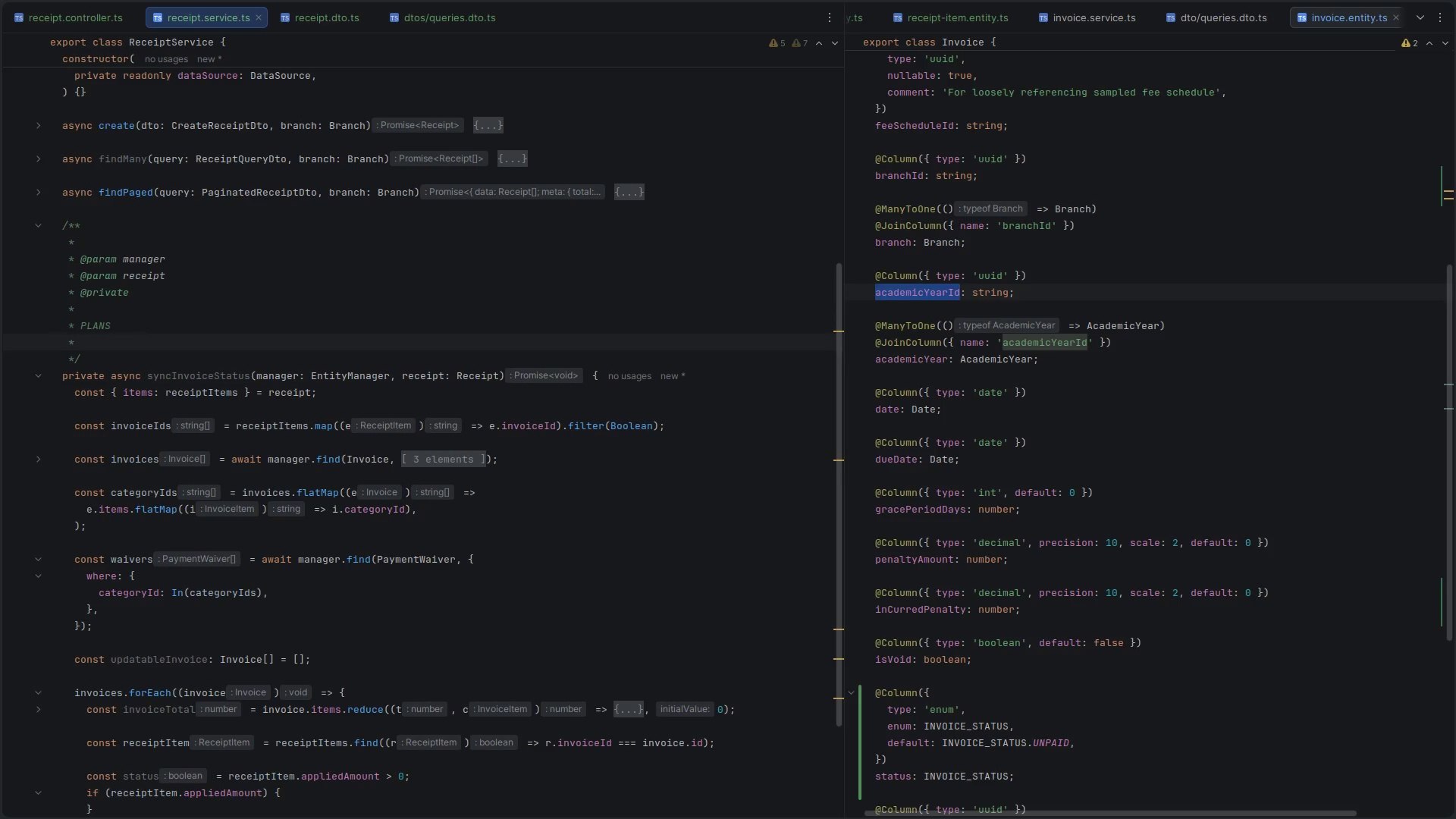 
key(Minus)
 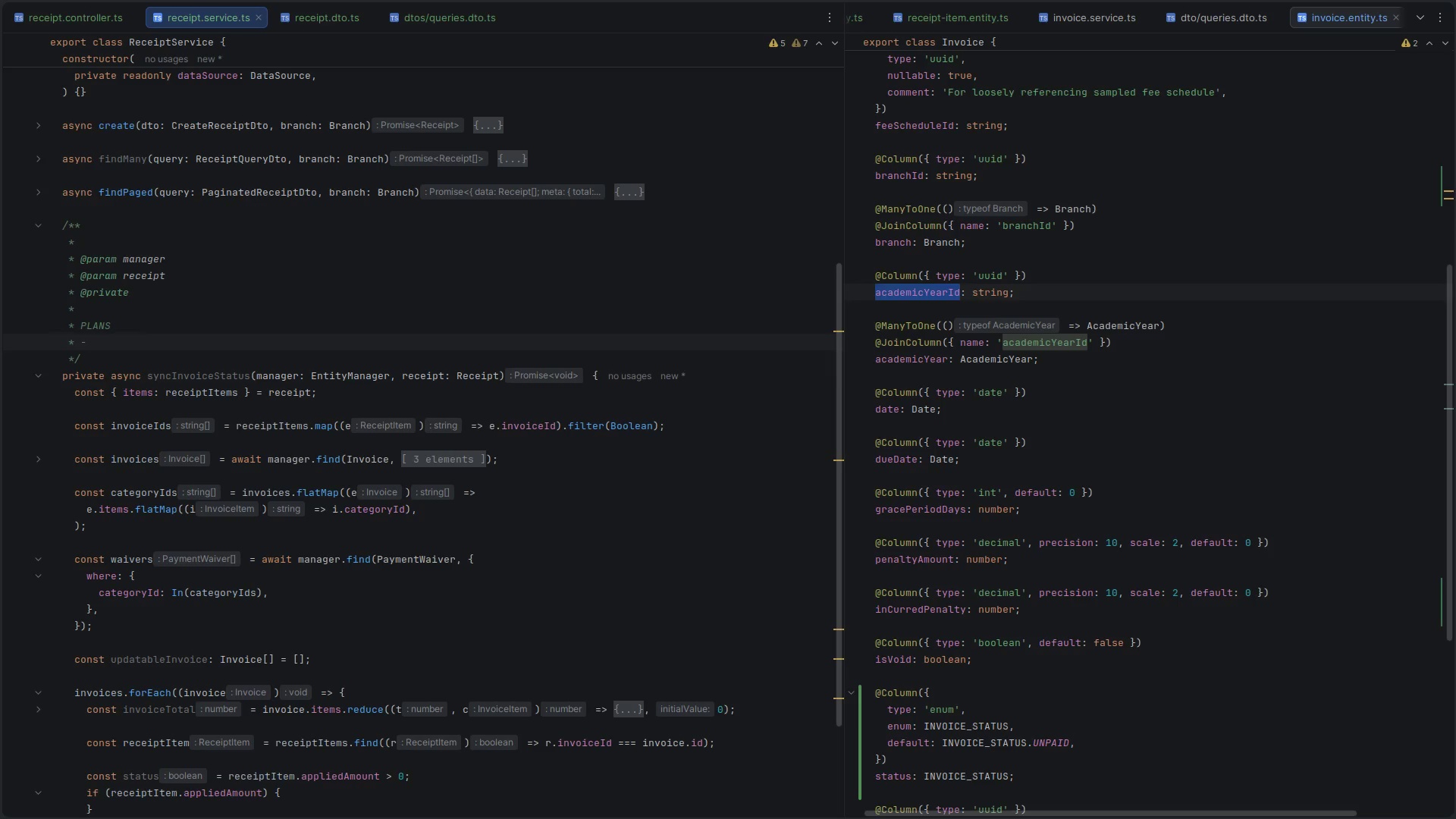 
key(Minus)
 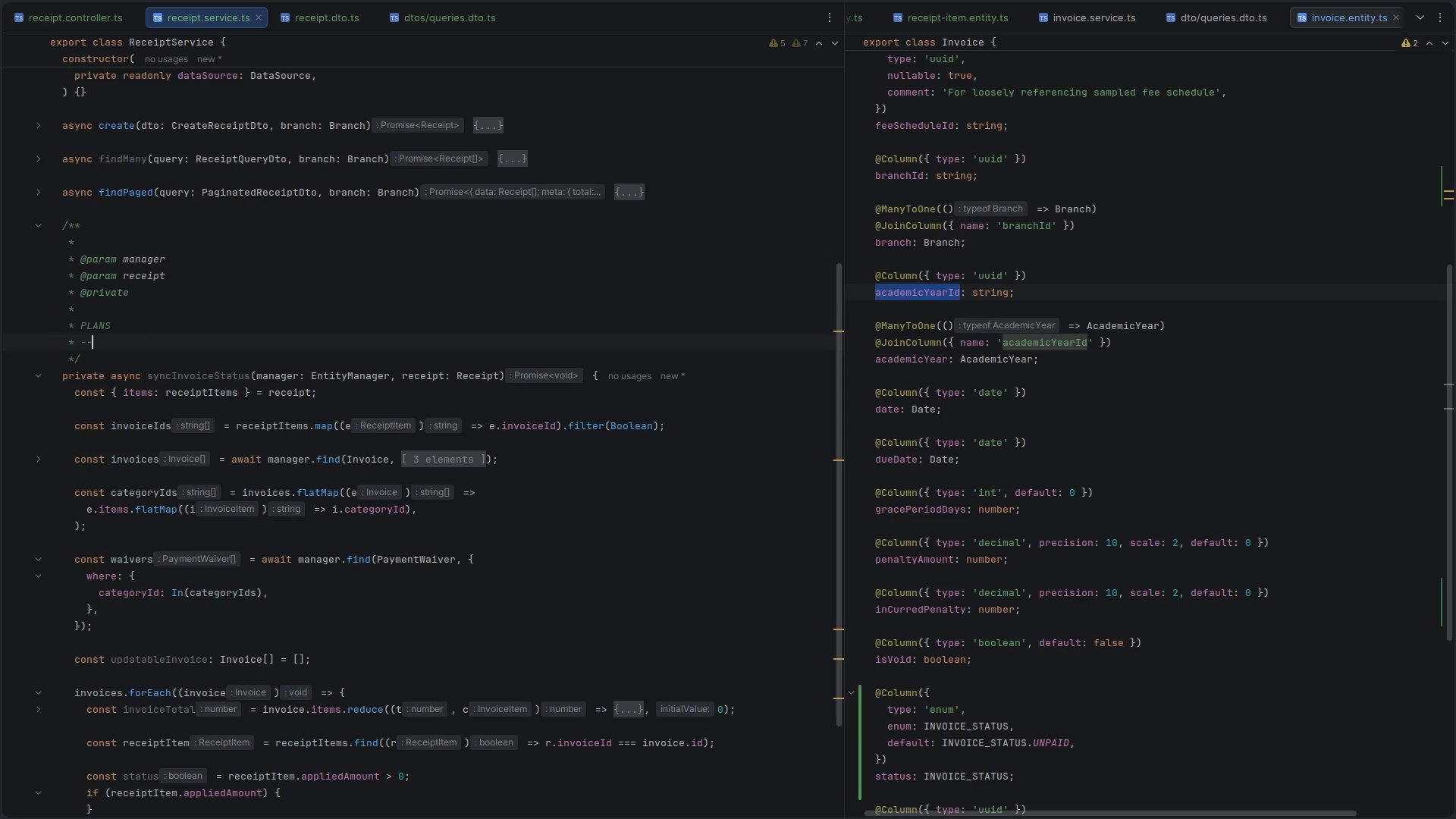 
key(Minus)
 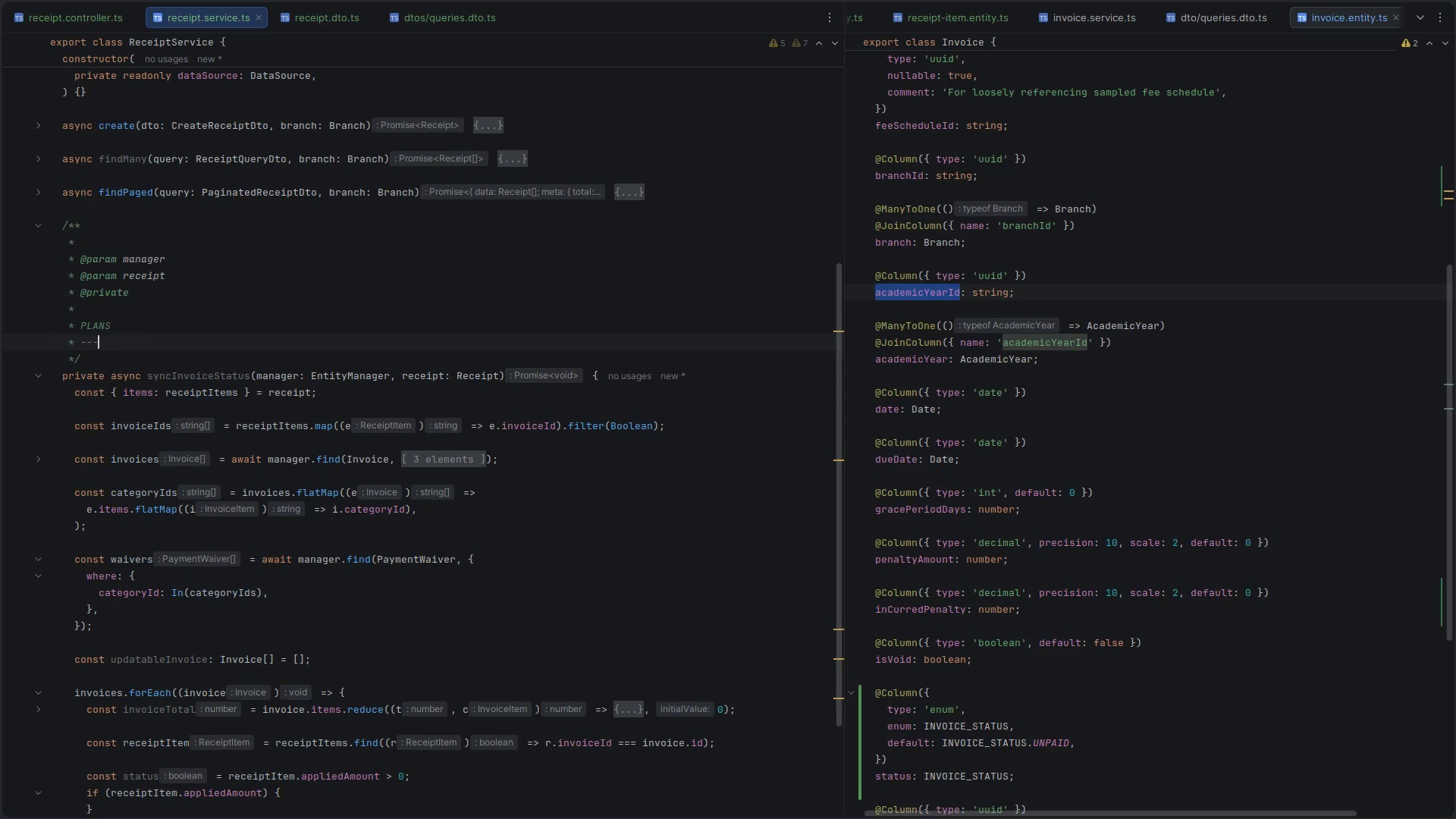 
key(Enter)
 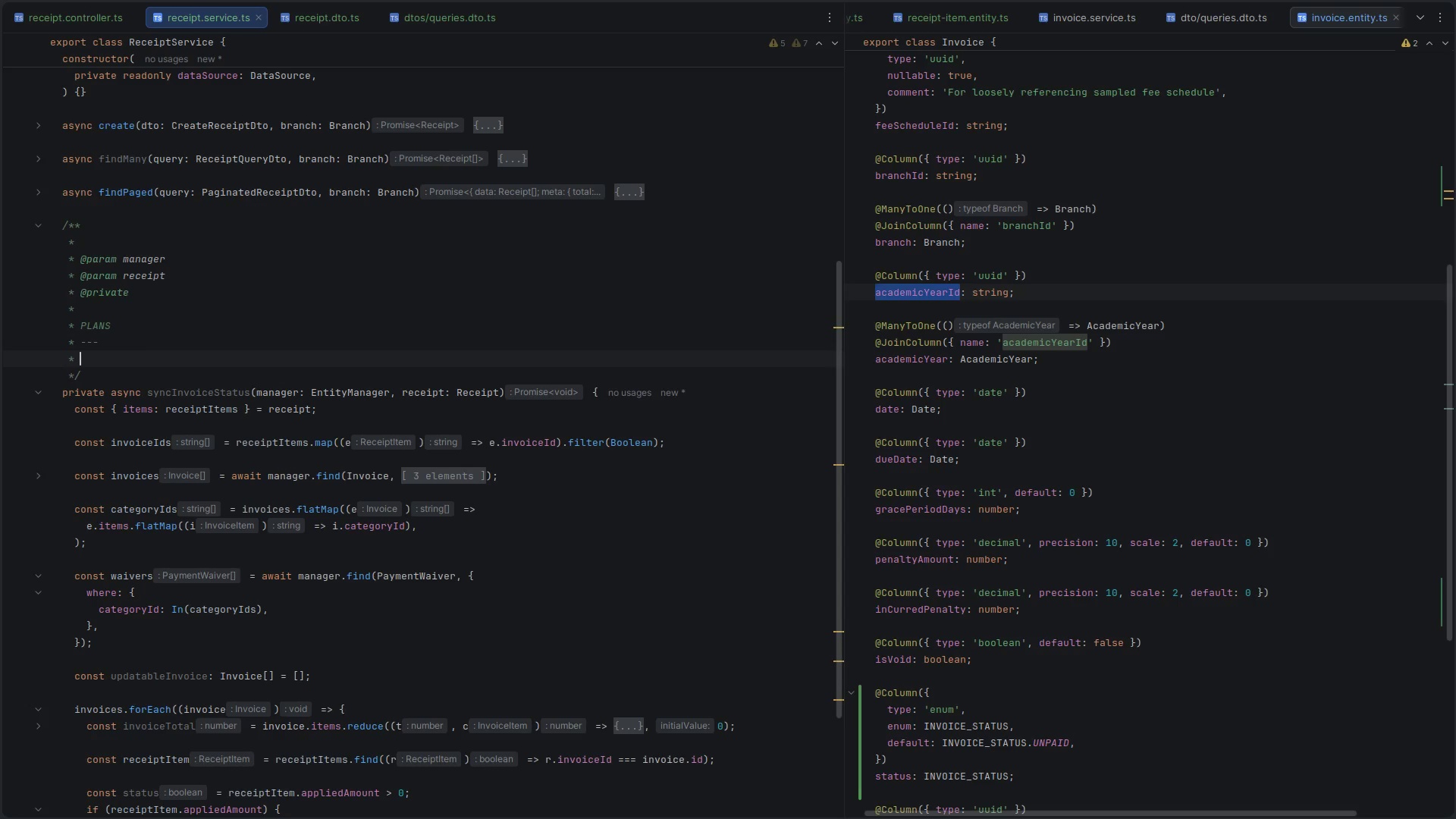 
key(1)
 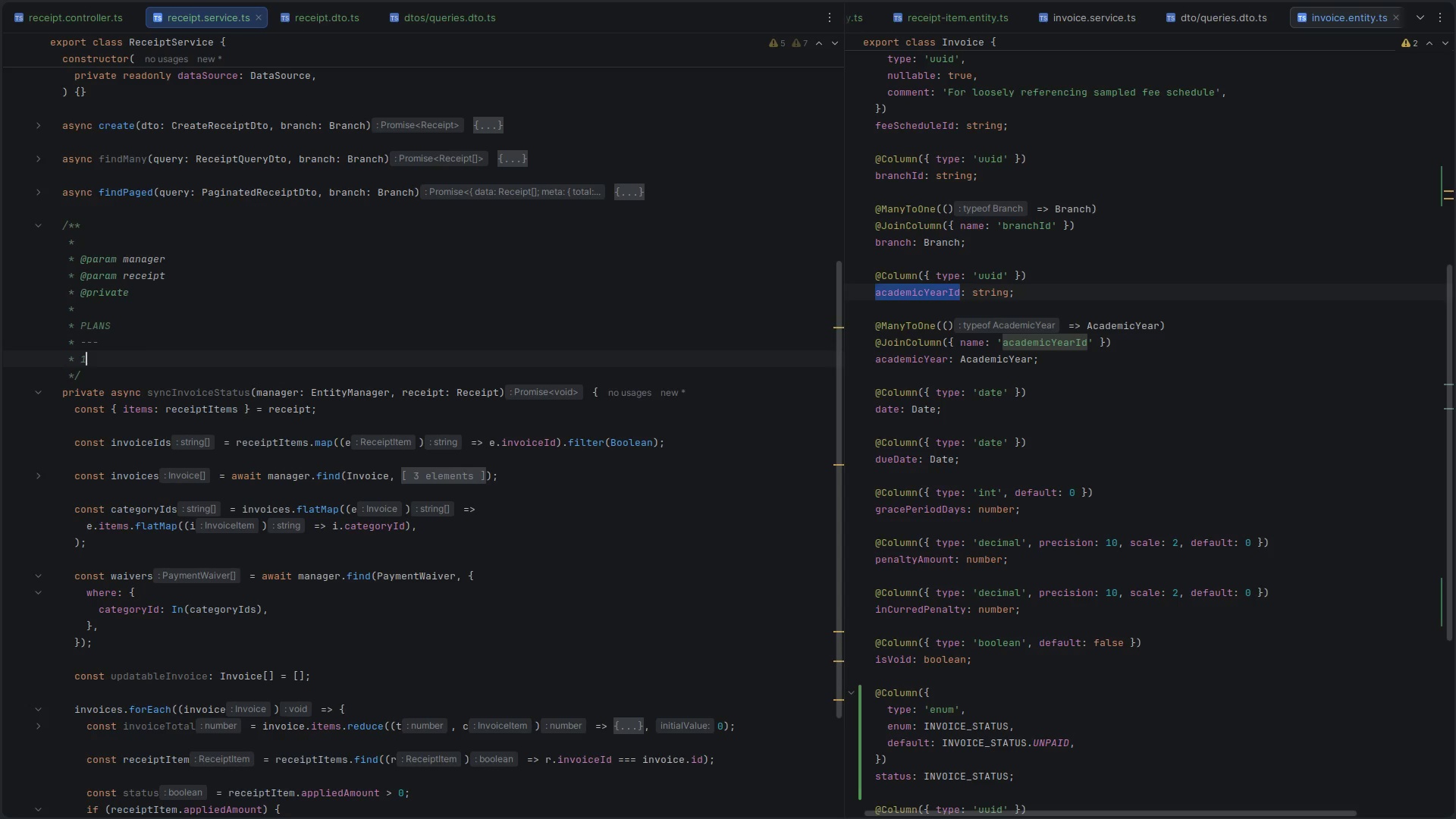 
key(Period)
 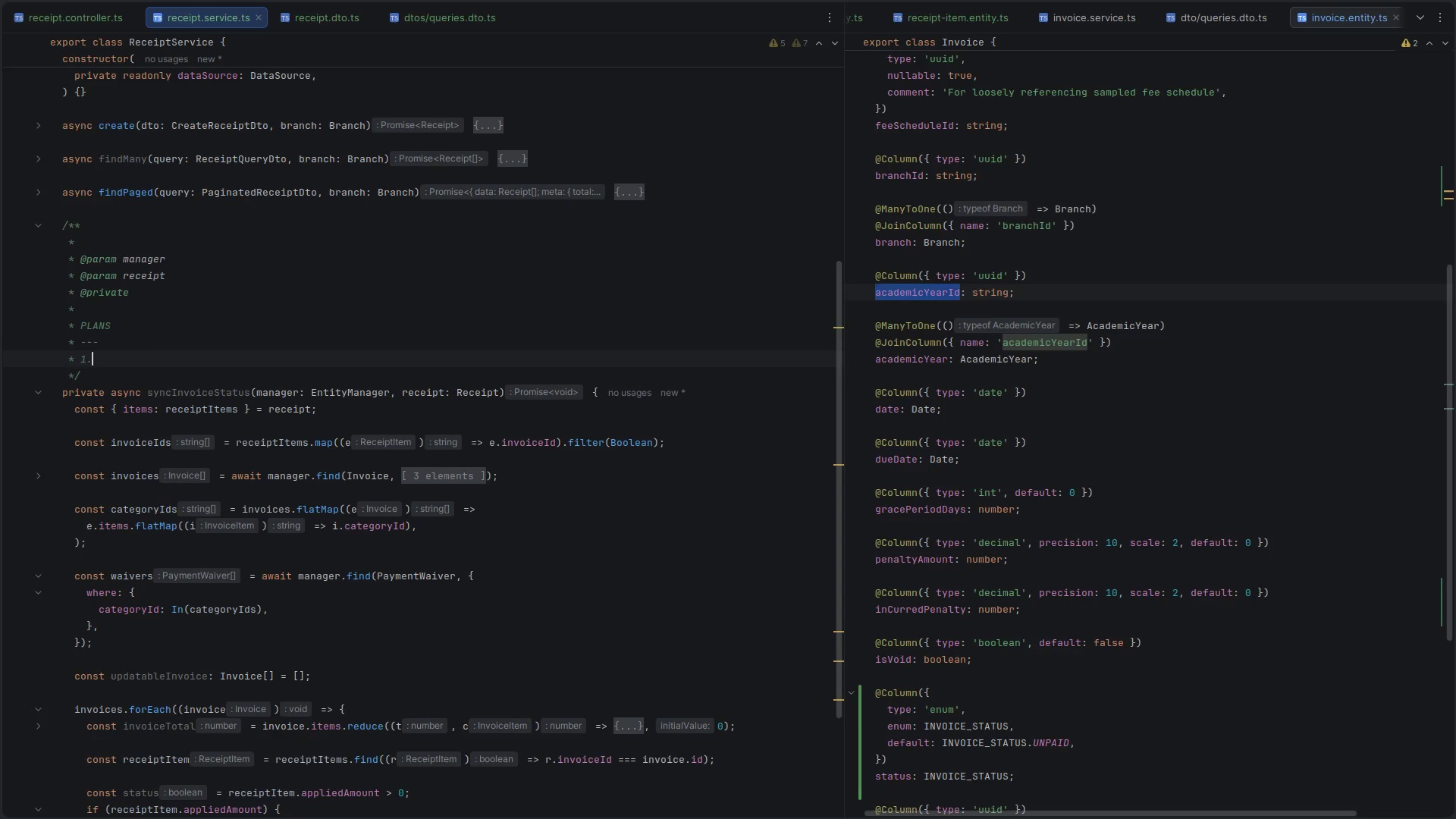 
key(Space)
 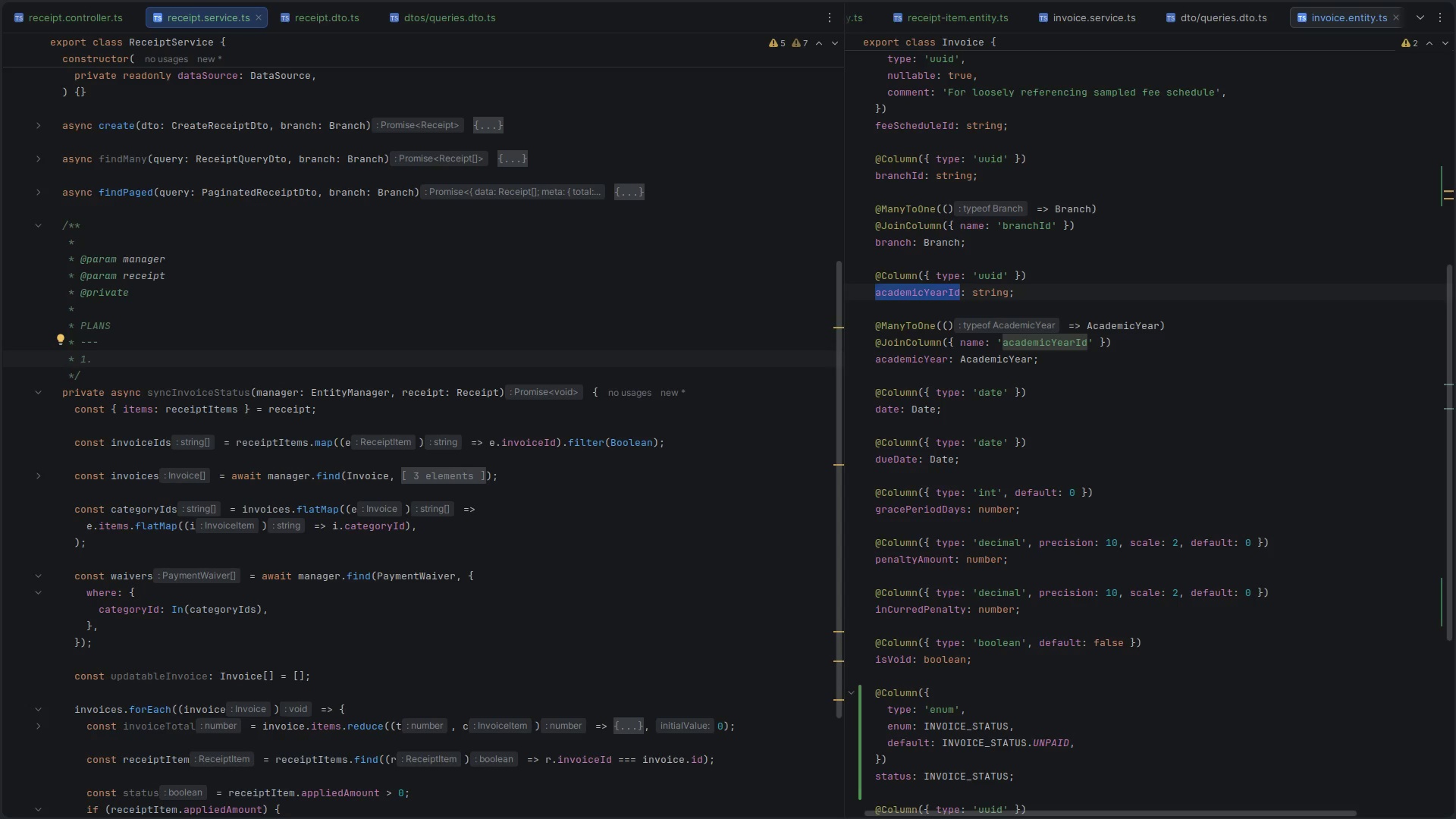 
wait(6.04)
 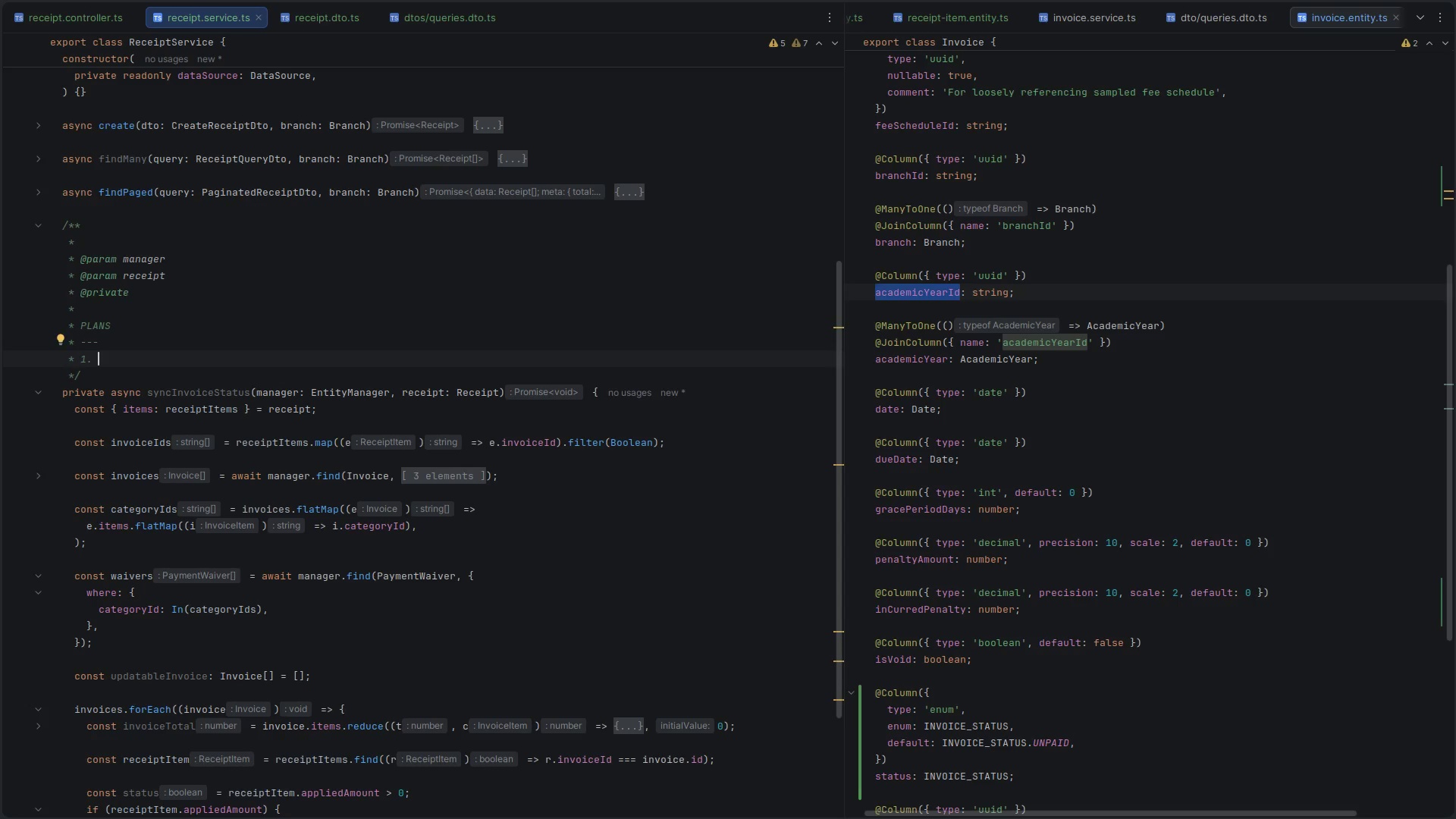 
key(Backspace)
key(Backspace)
key(Backspace)
type(S)
key(Backspace)
type(step-`)
key(Backspace)
key(Backspace)
 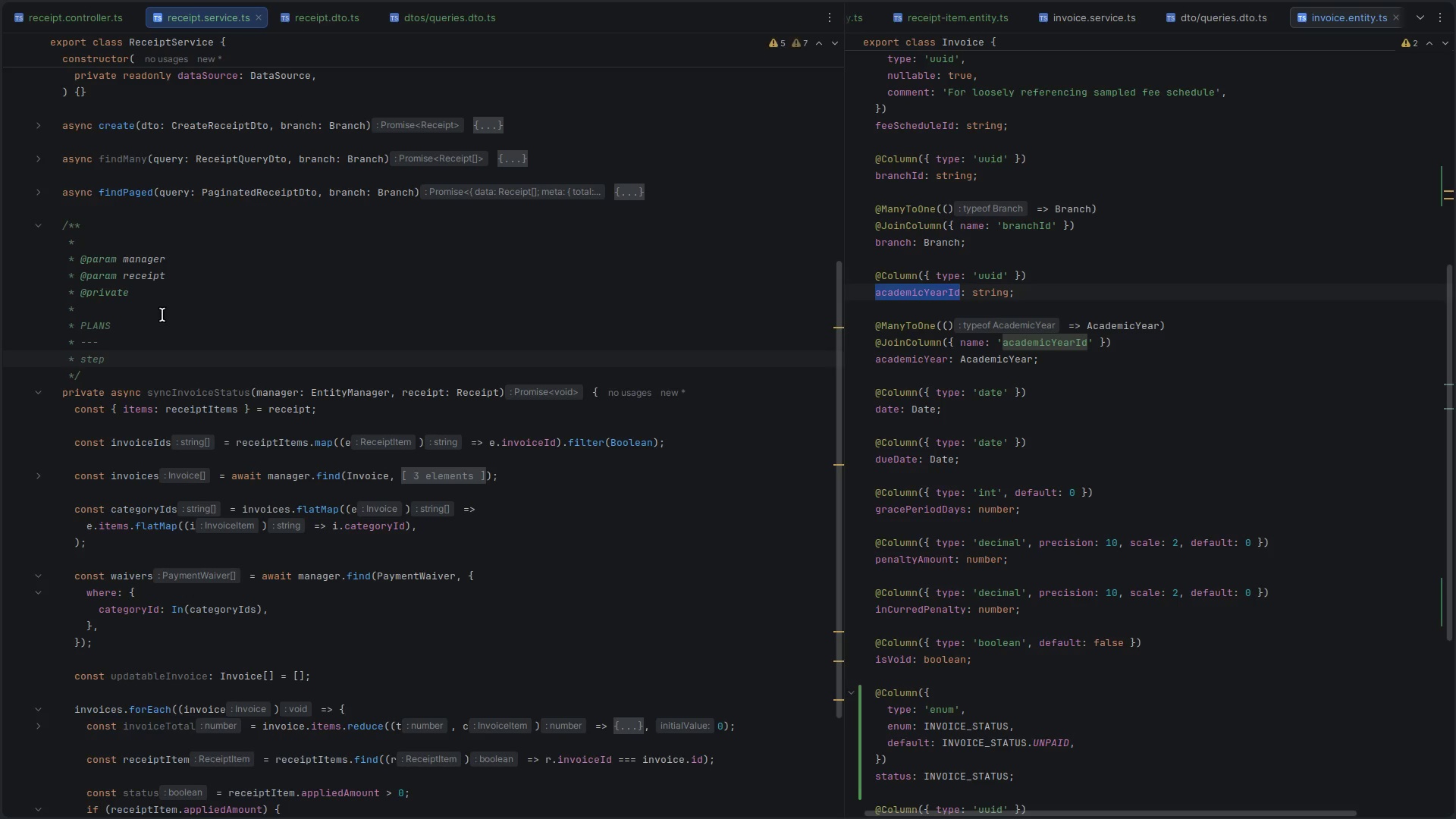 
key(Minus)
 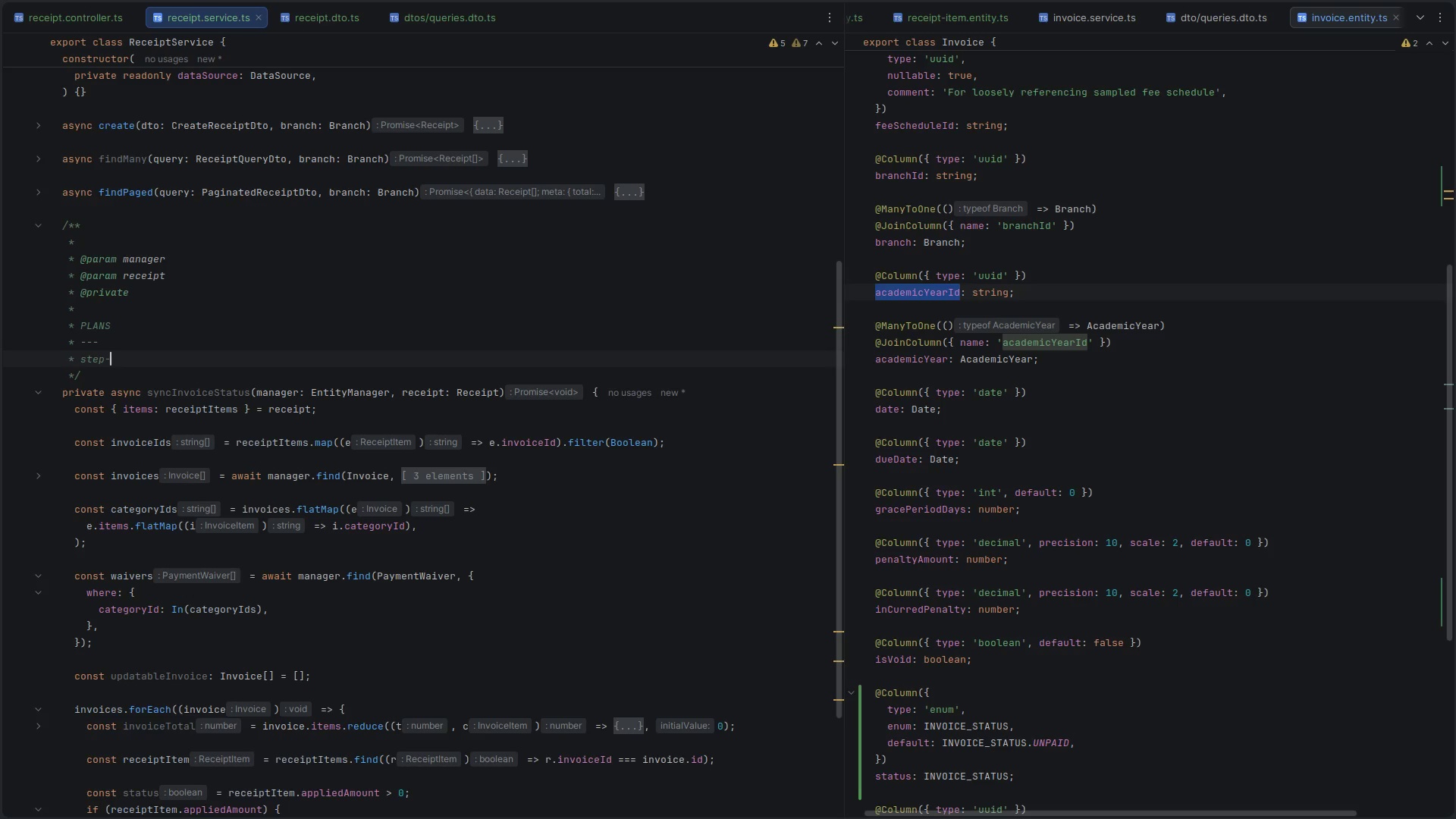 
key(1)
 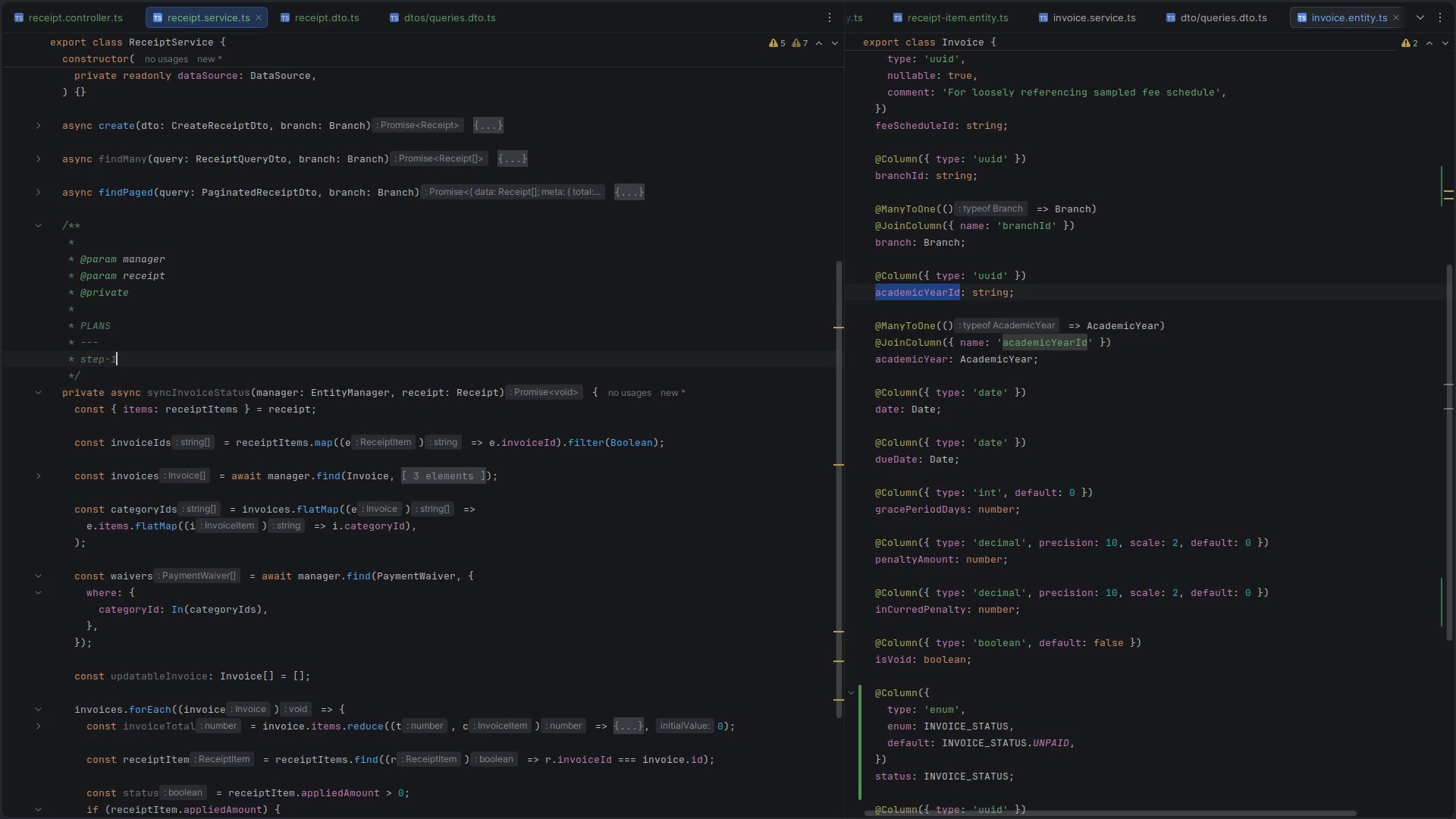 
key(Period)
 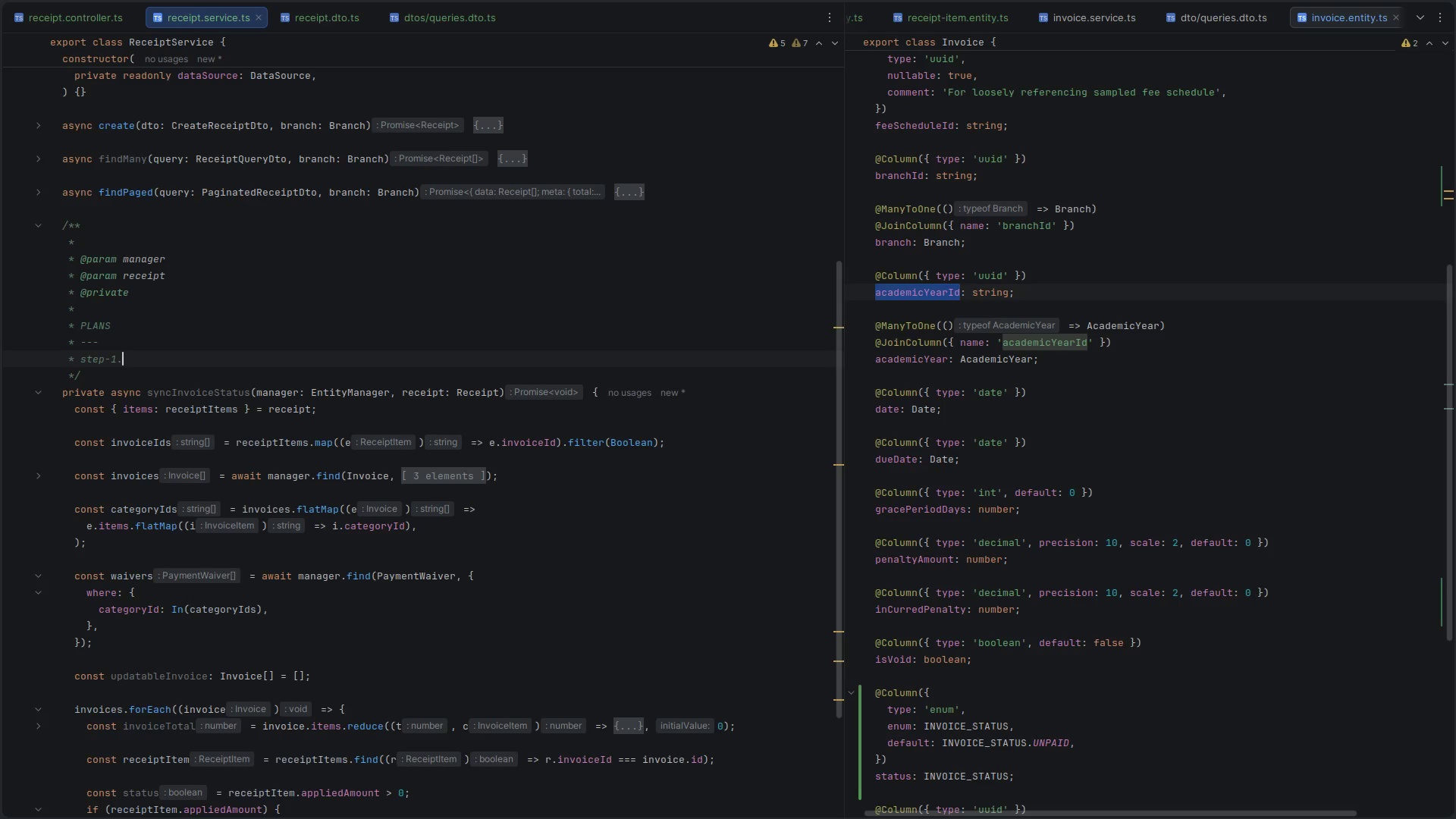 
key(Space)
 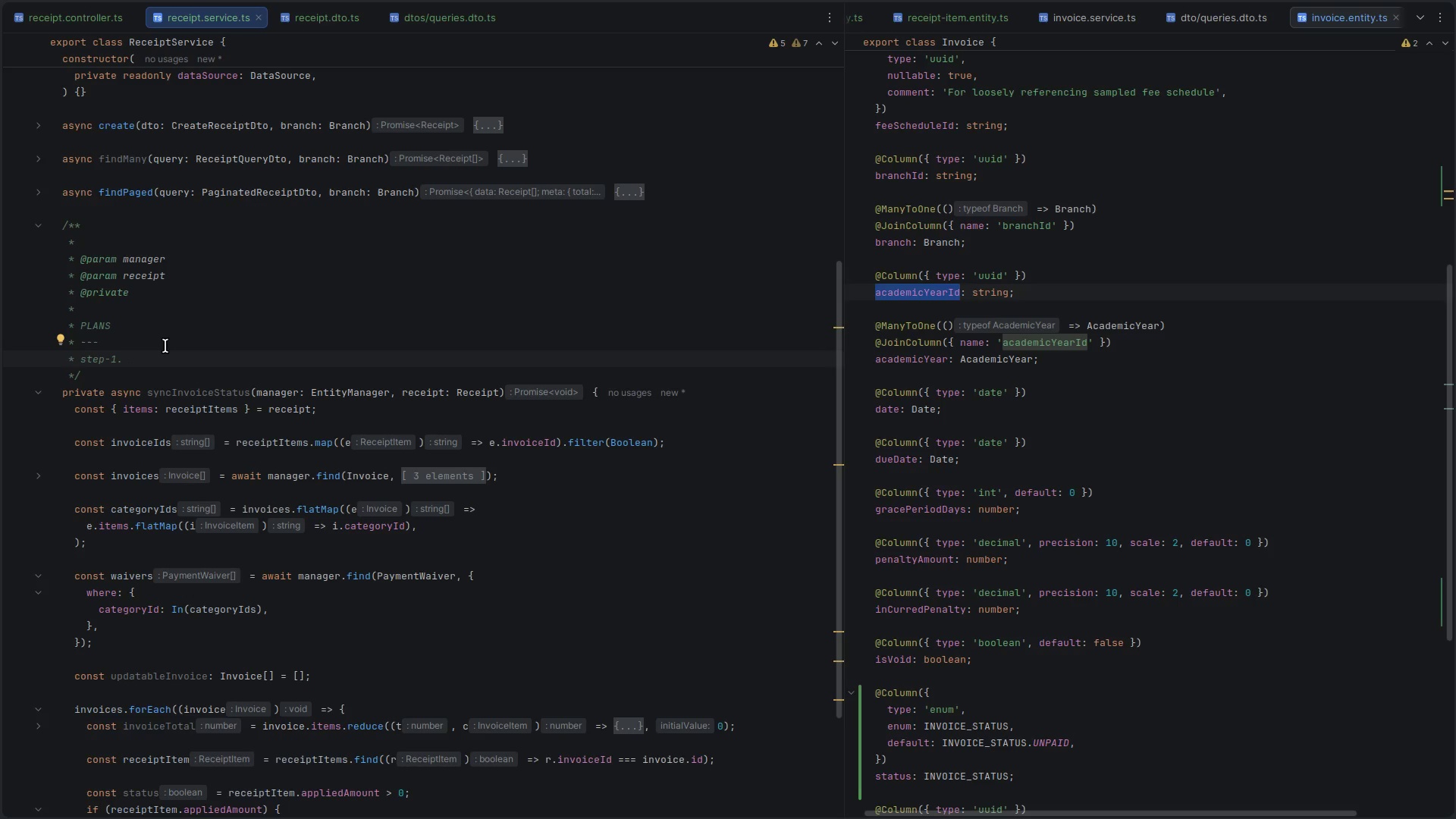 
key(ArrowUp)
 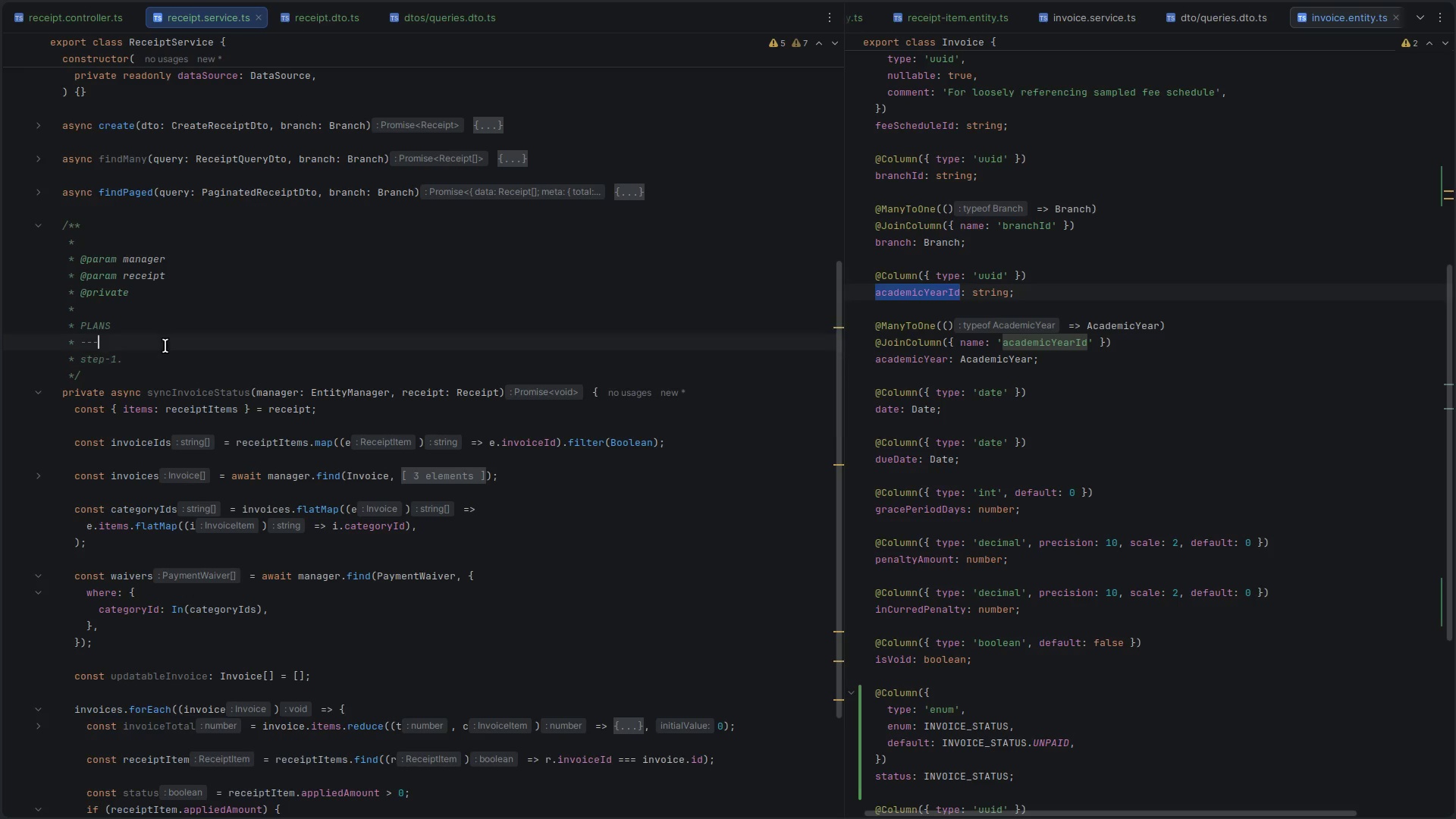 
key(ArrowUp)
 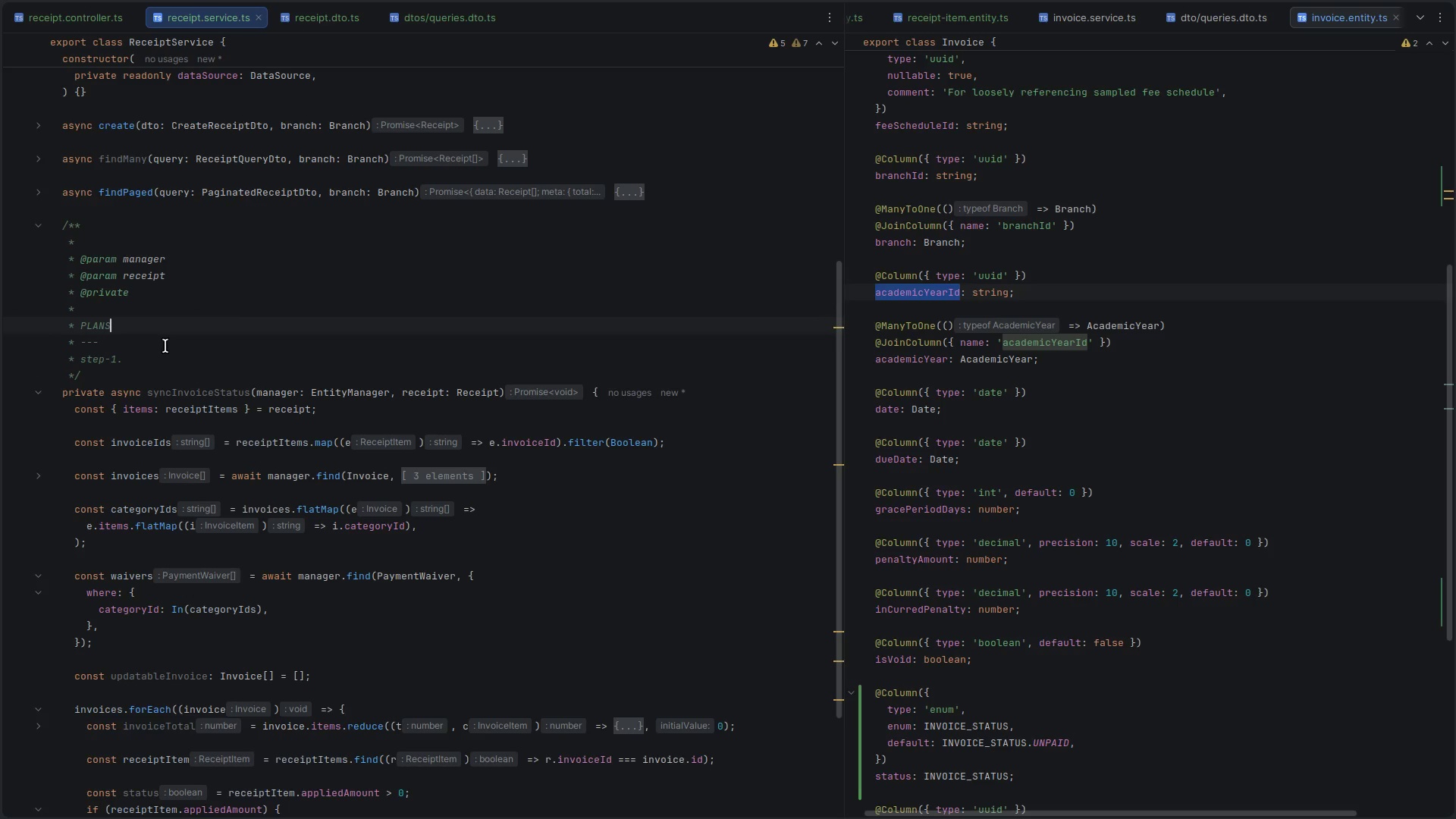 
key(ArrowUp)
 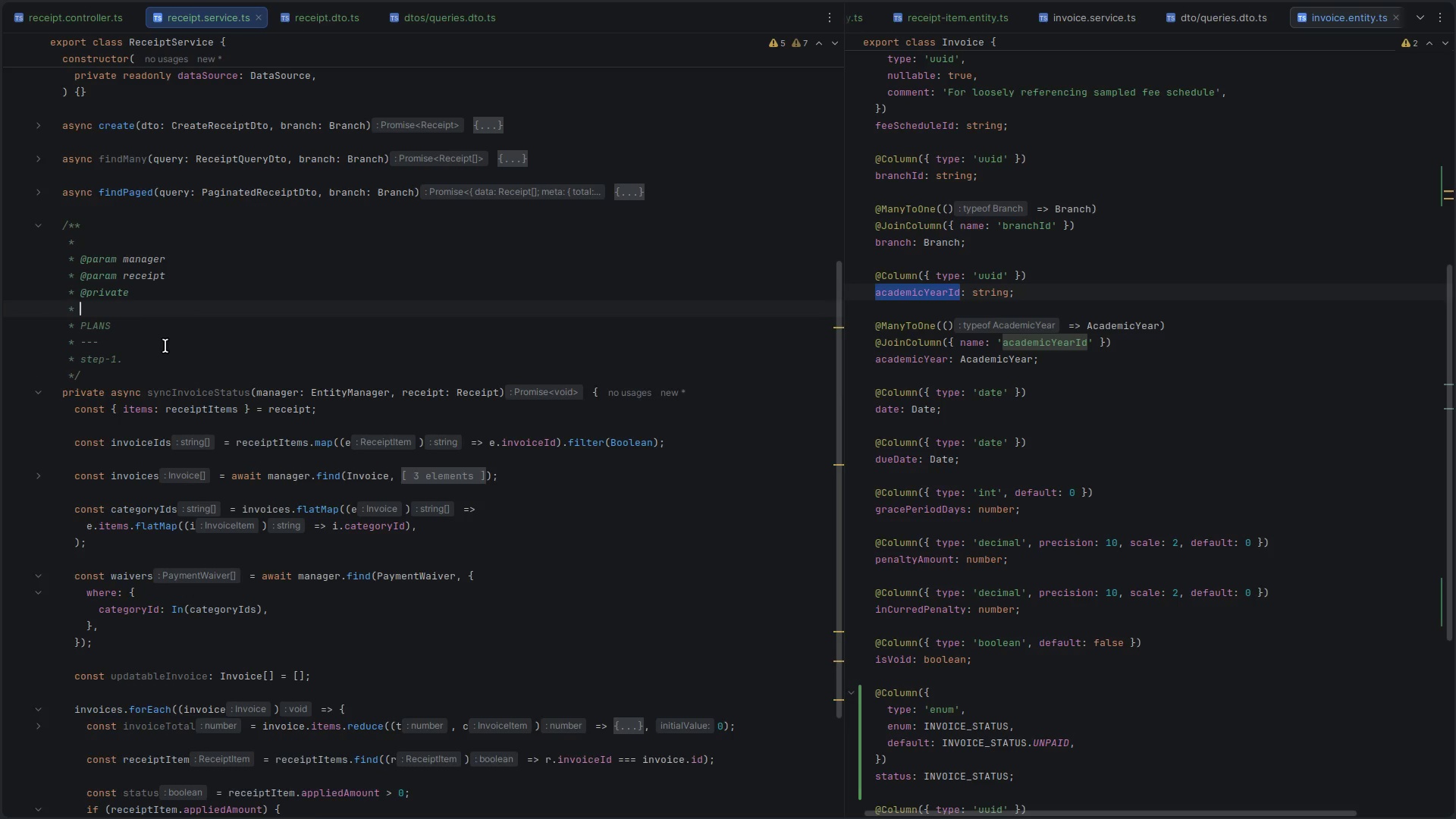 
key(Enter)
 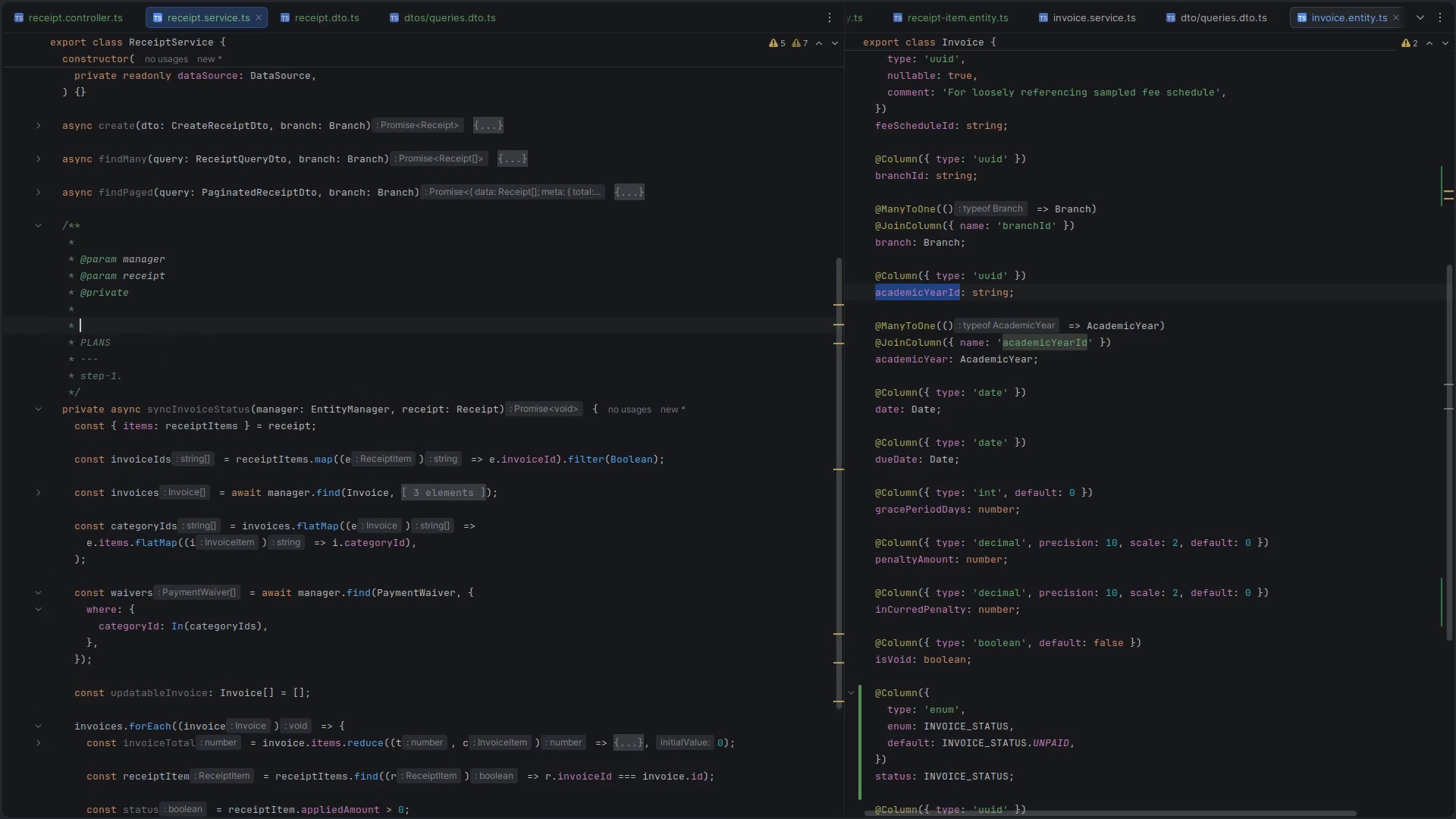 
key(Enter)
 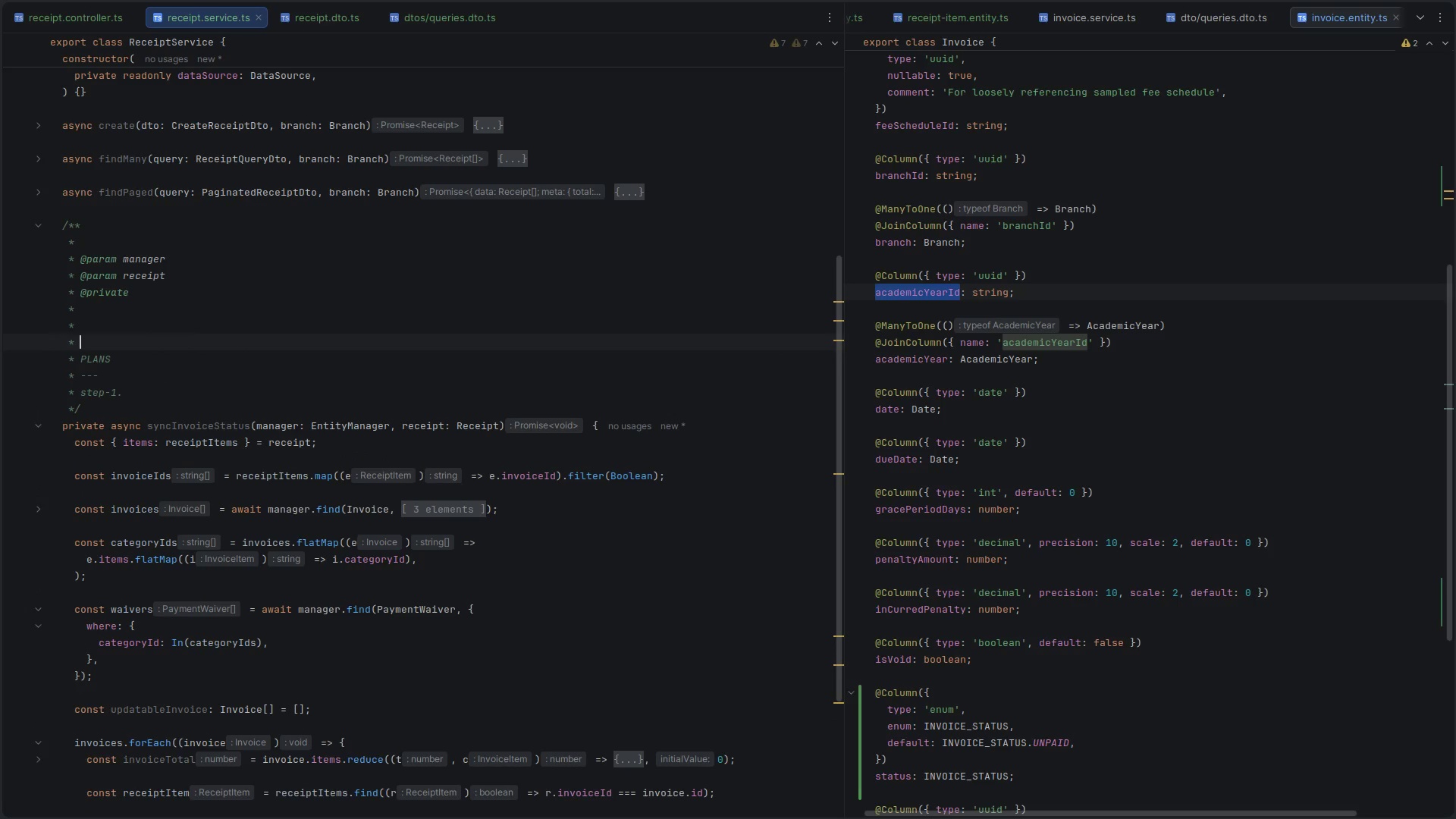 
key(ArrowUp)
 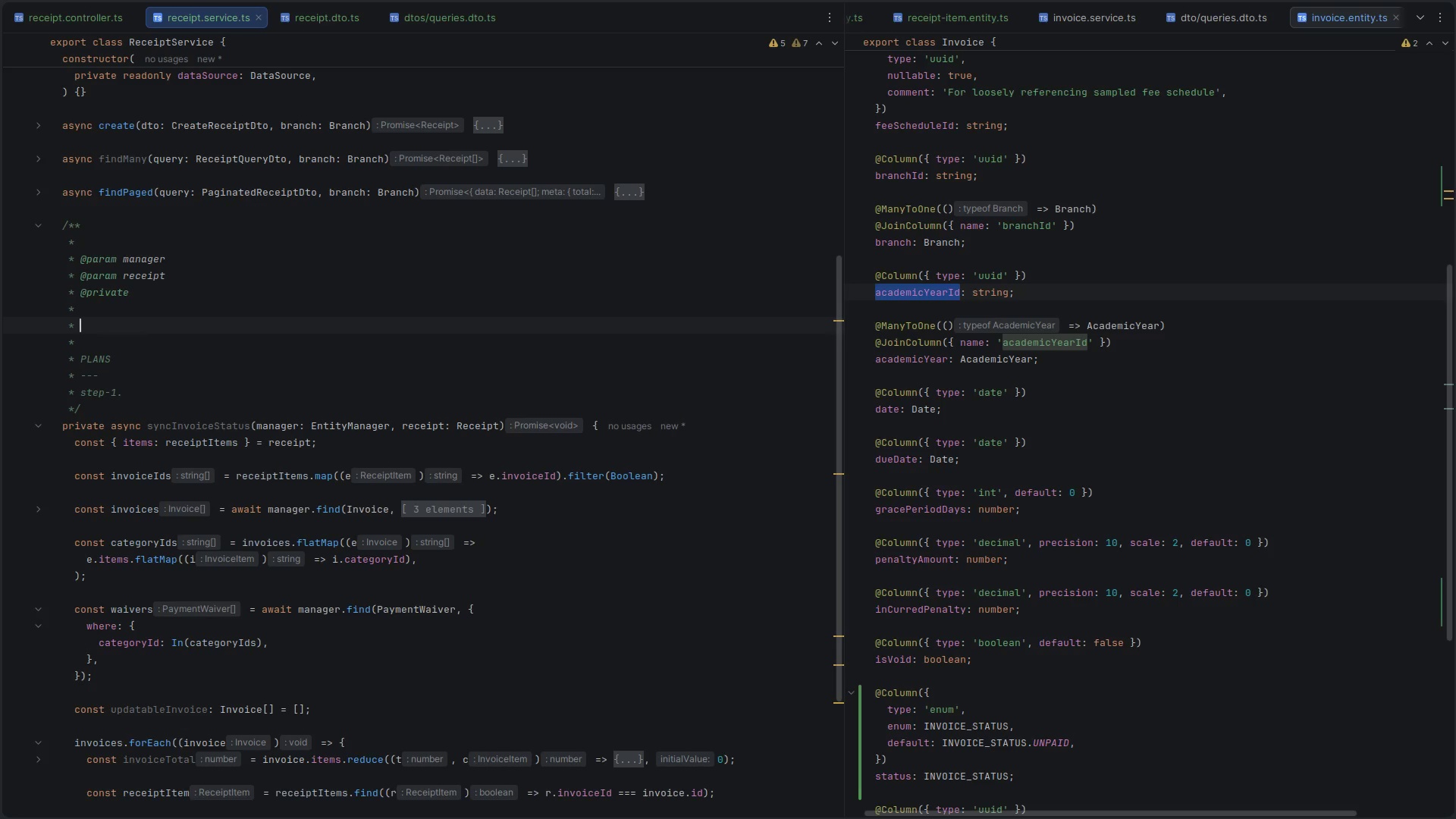 
type(PURPOSE)
 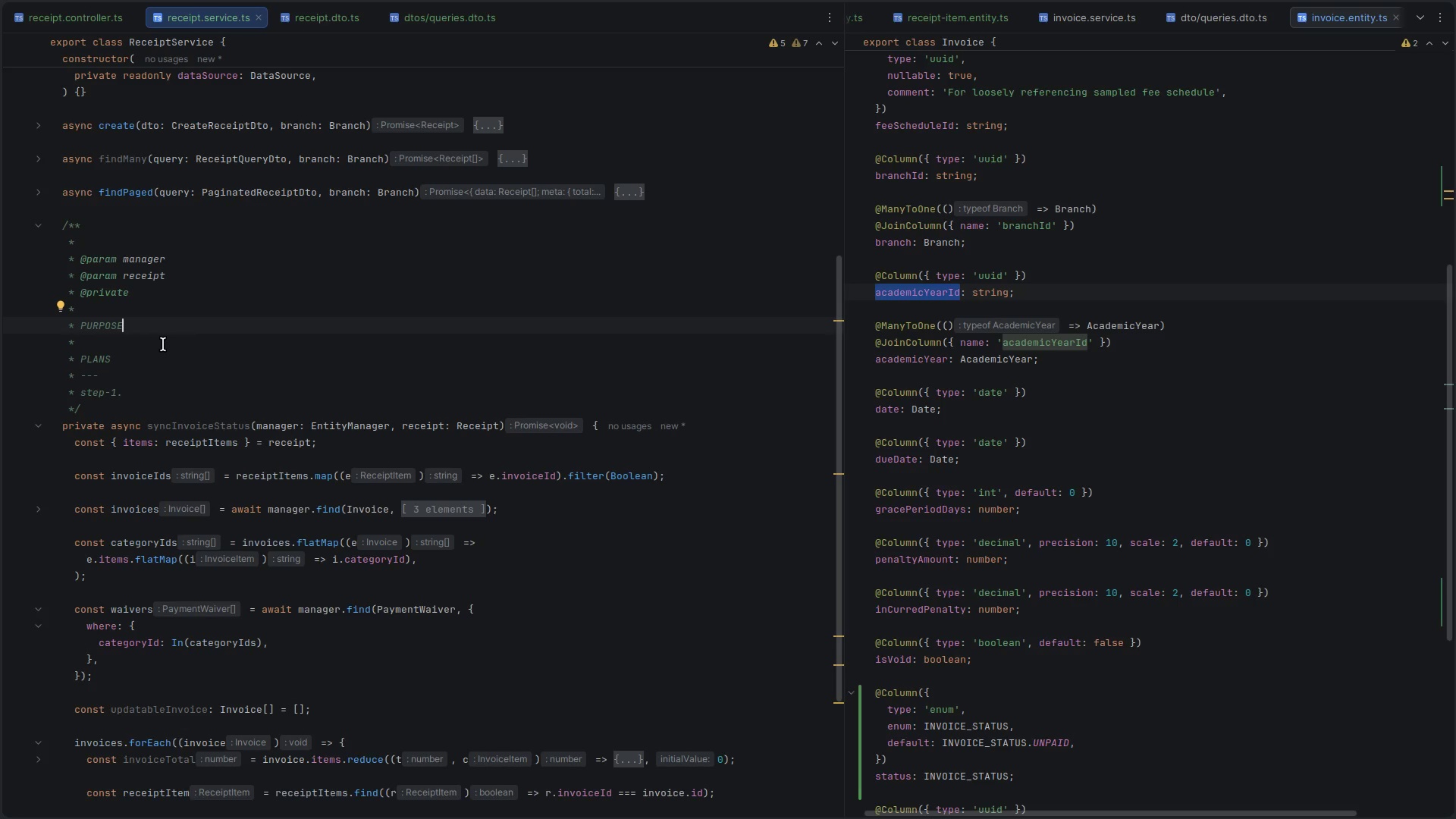 
key(ArrowRight)
 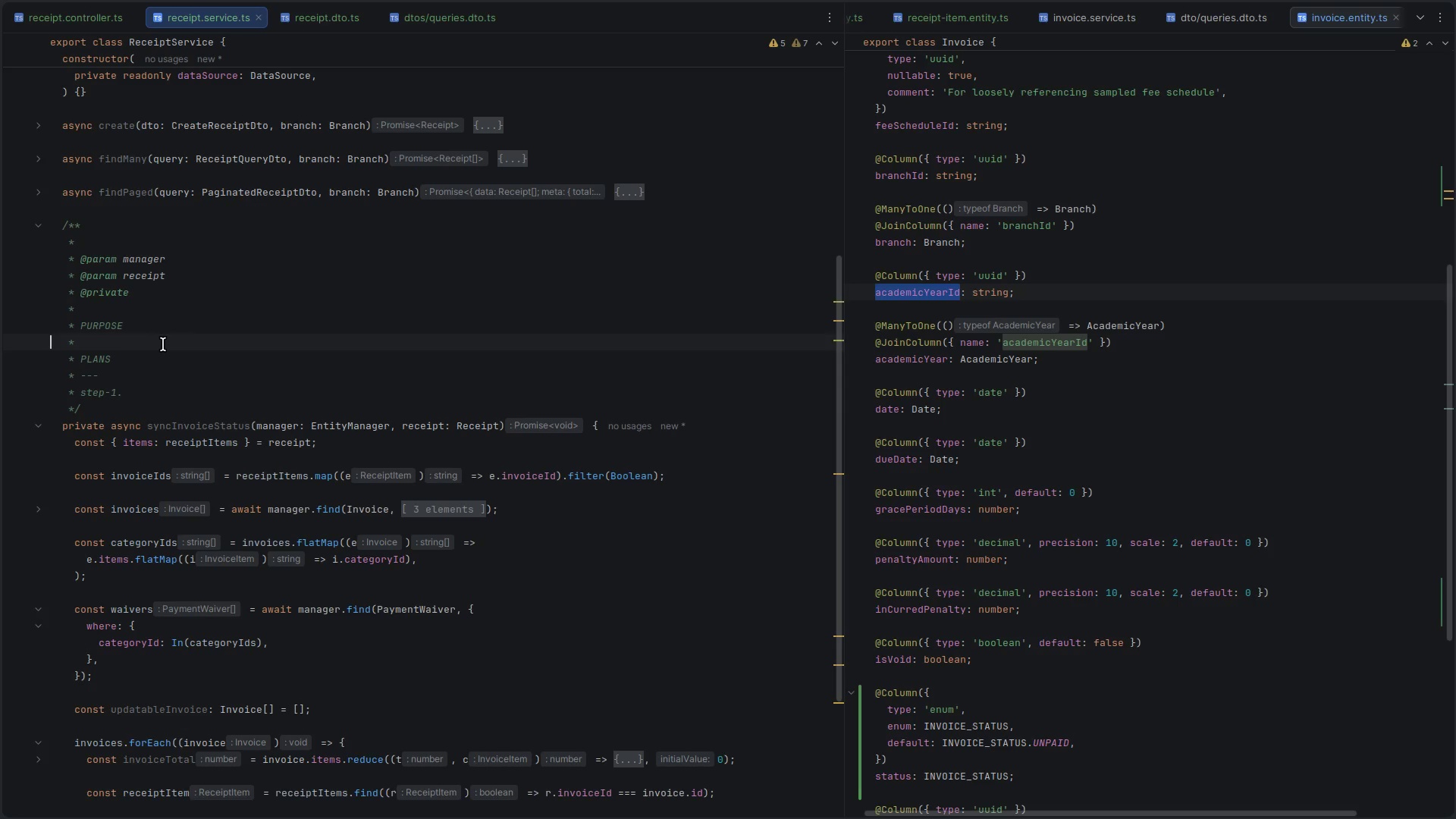 
key(ArrowLeft)
 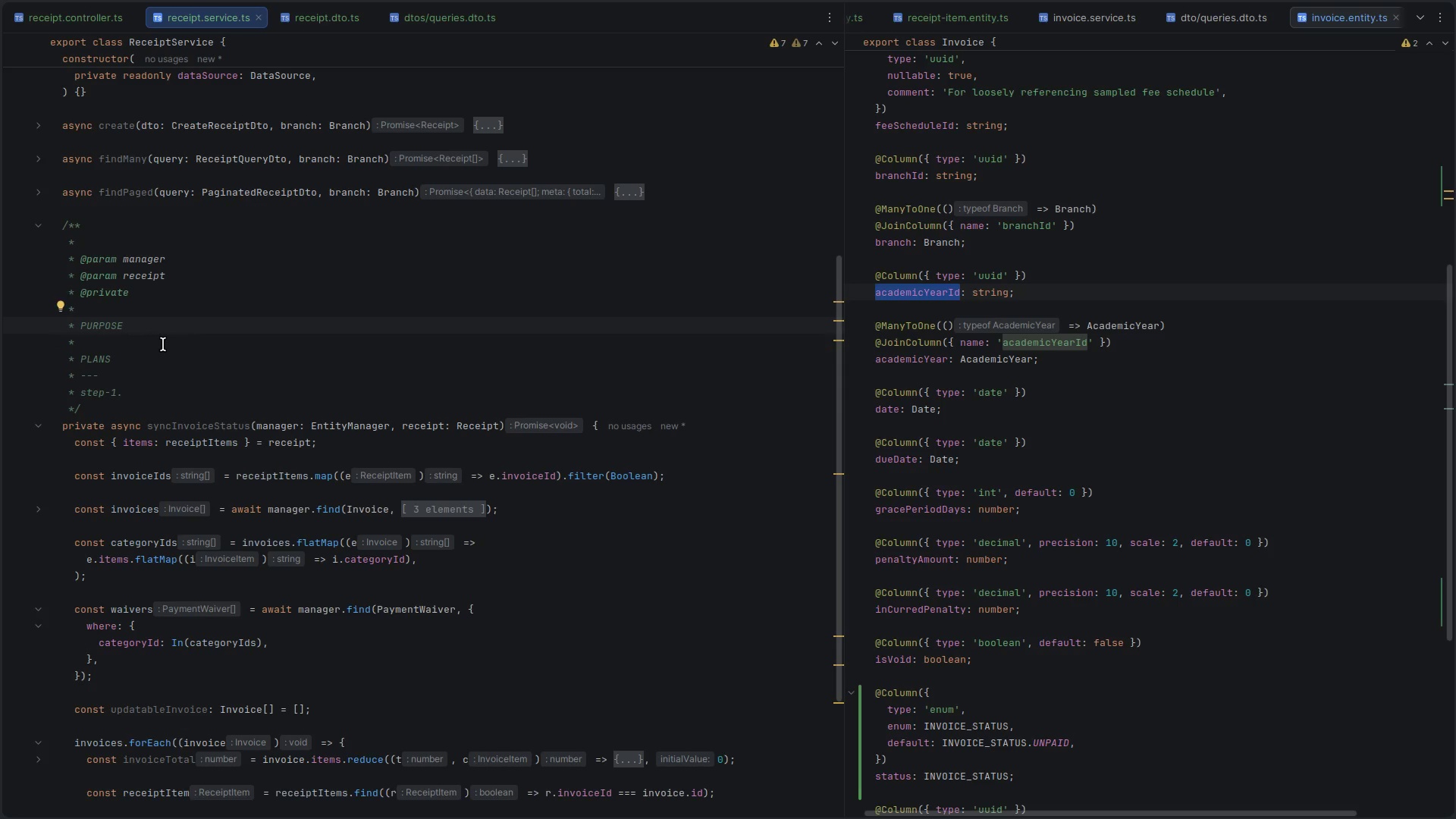 
key(ArrowDown)
 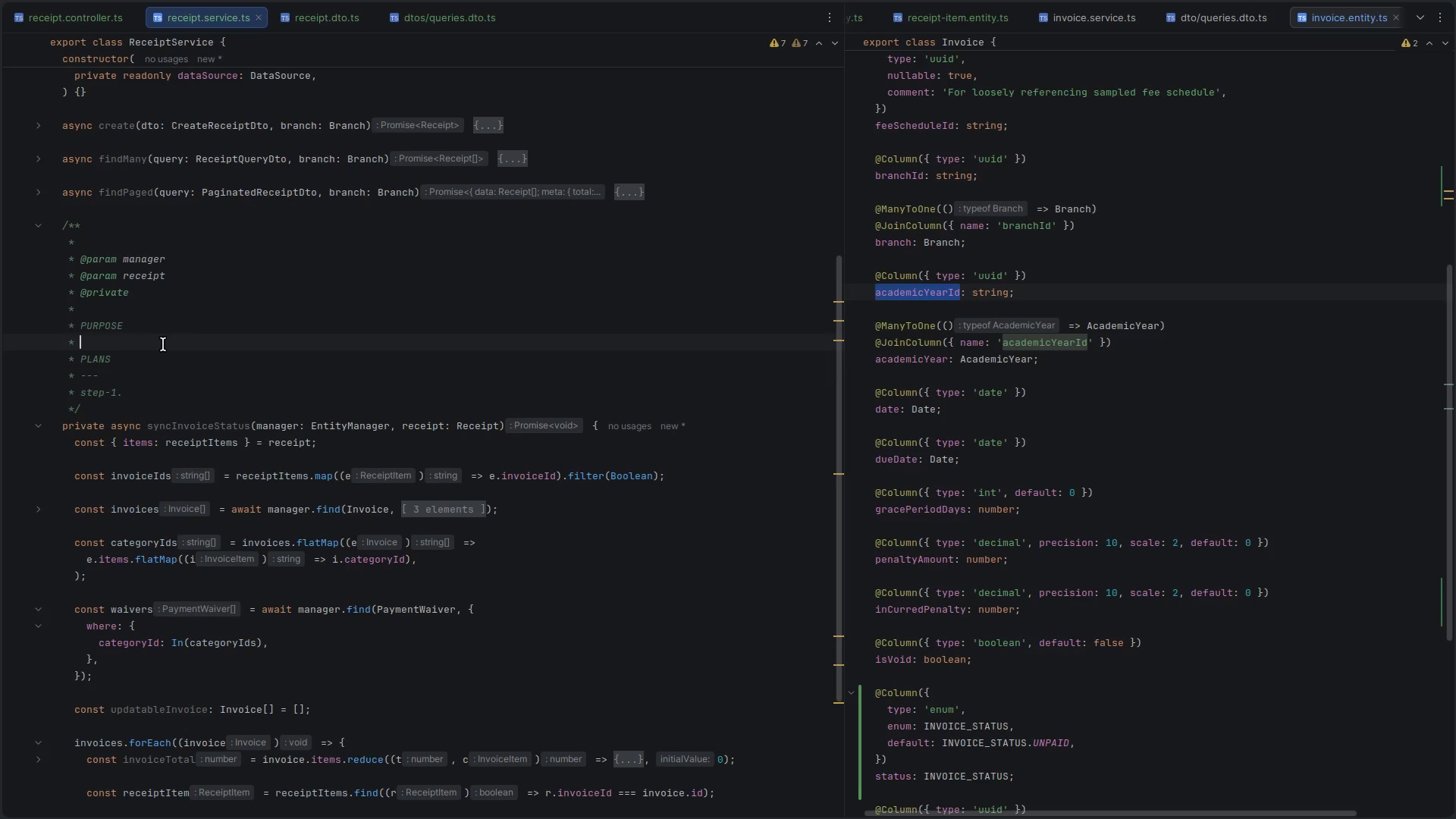 
key(Tab)
 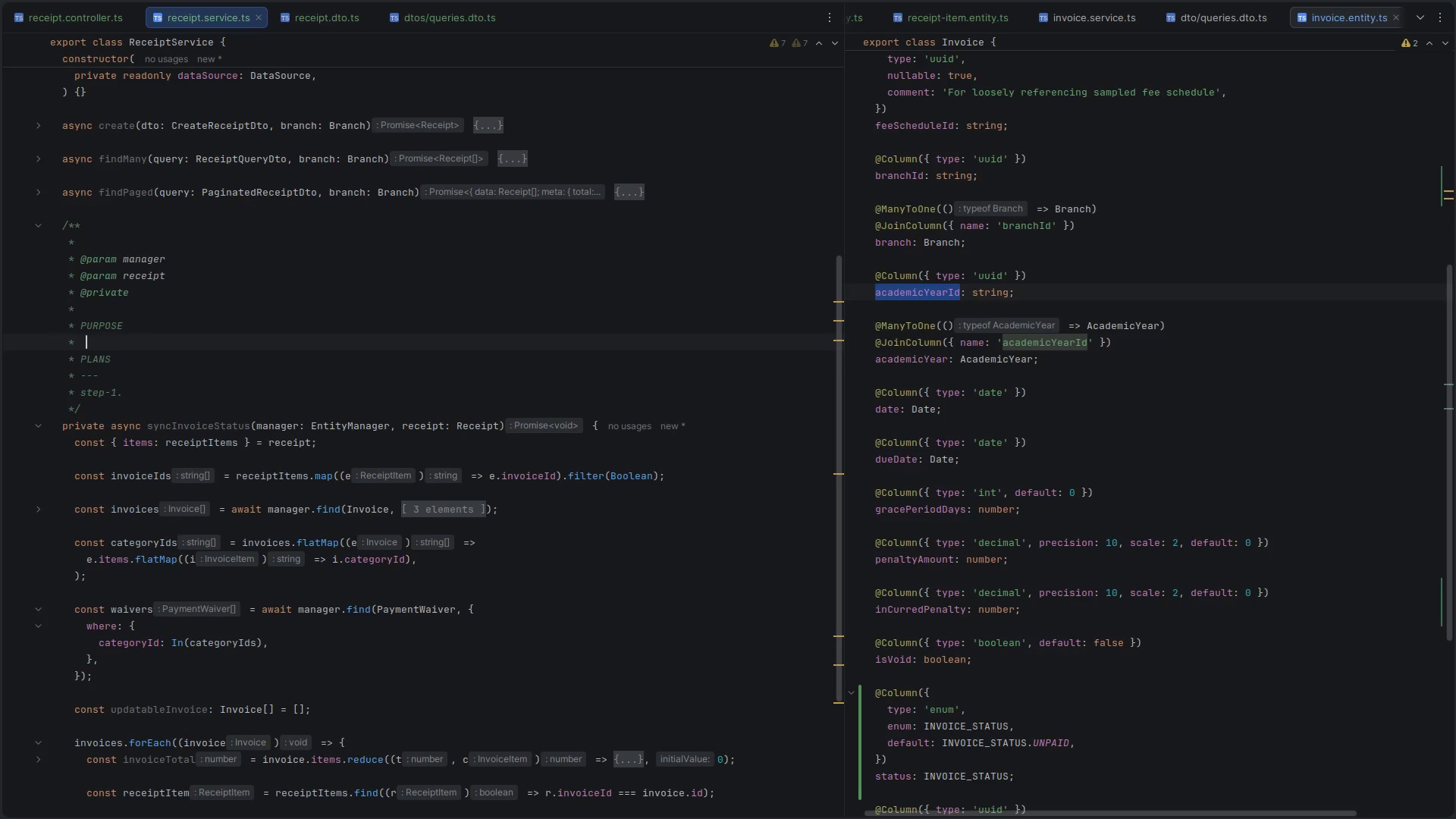 
key(ArrowUp)
 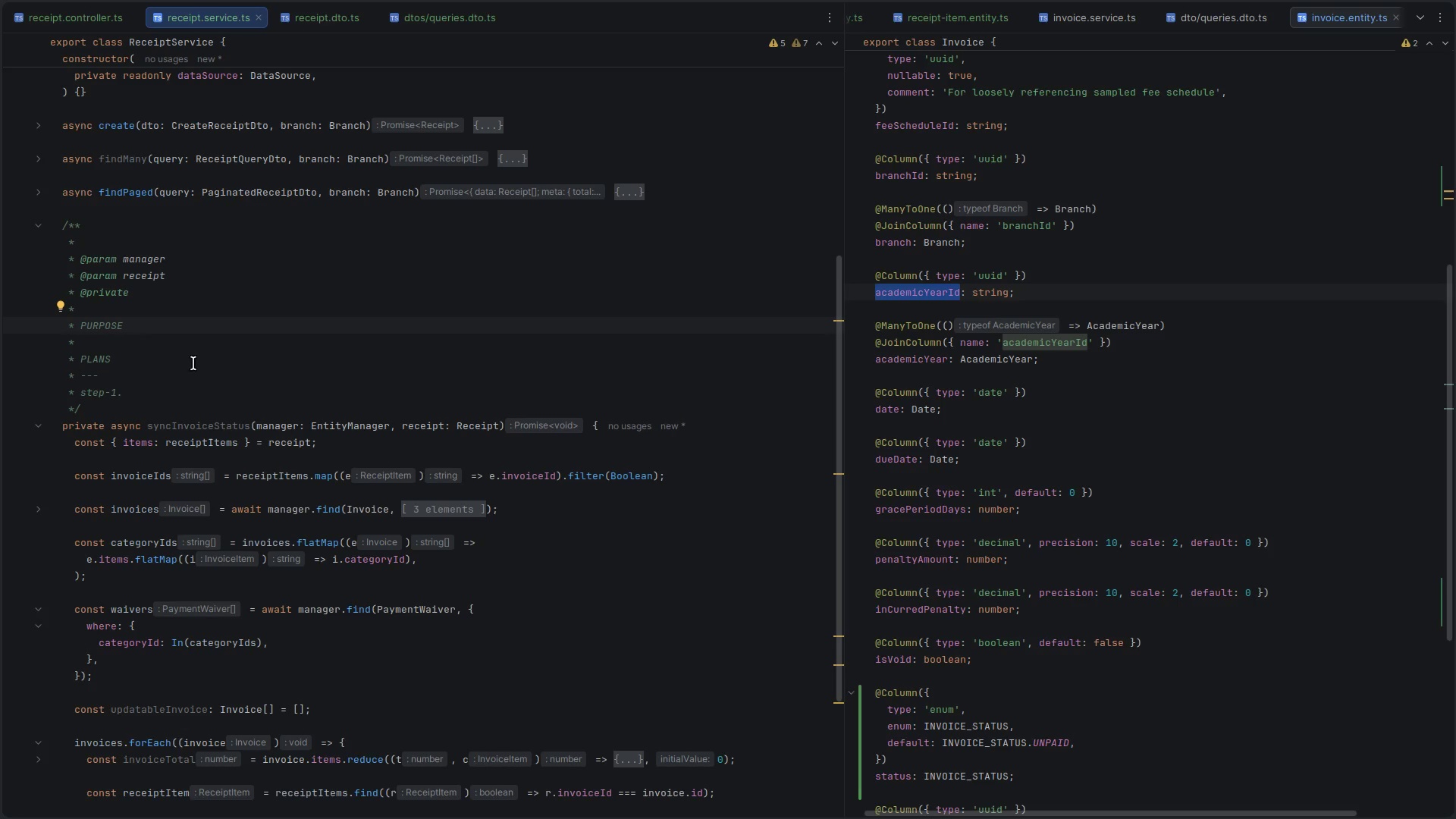 
left_click([138, 322])
 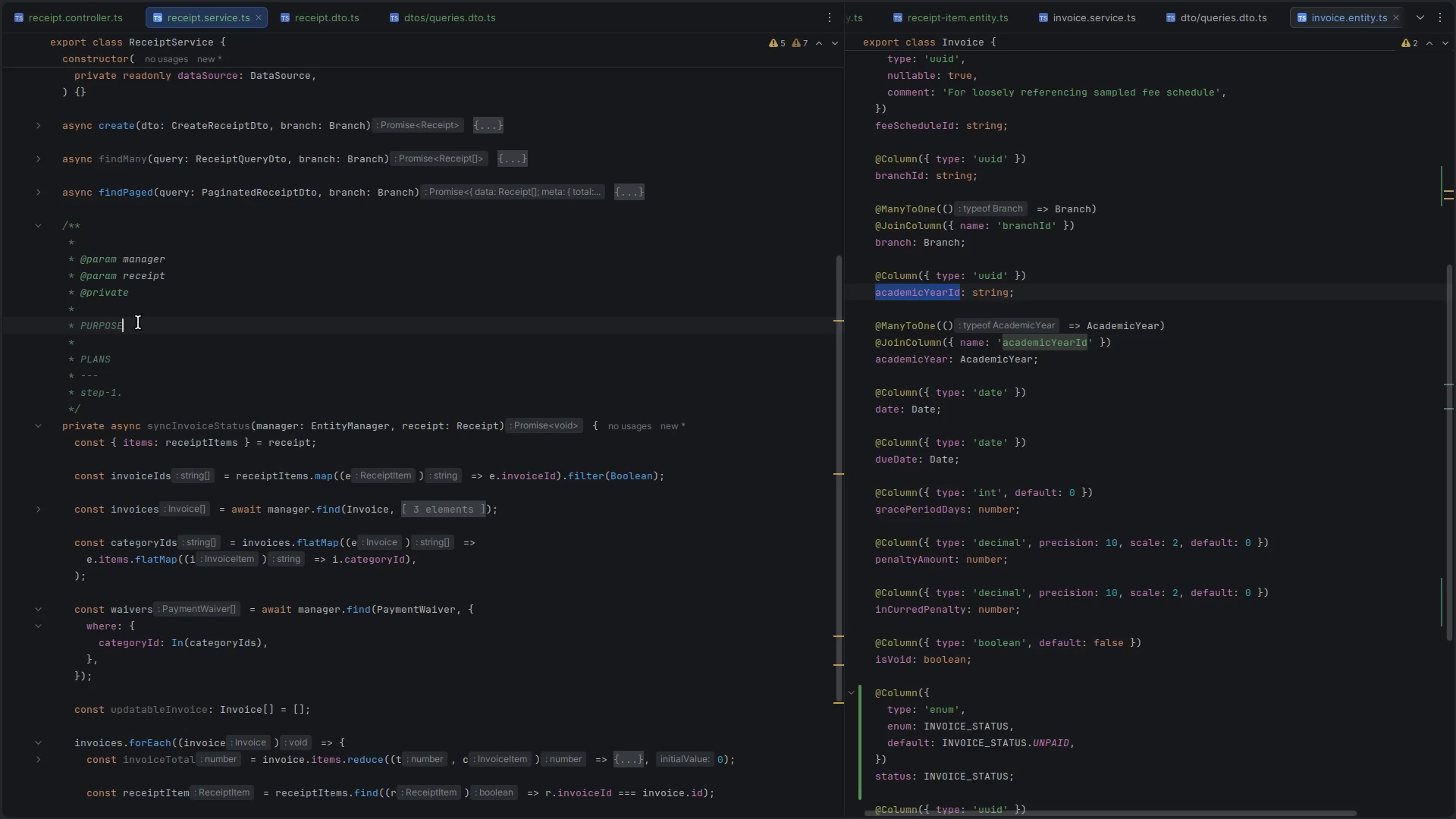 
key(Enter)
 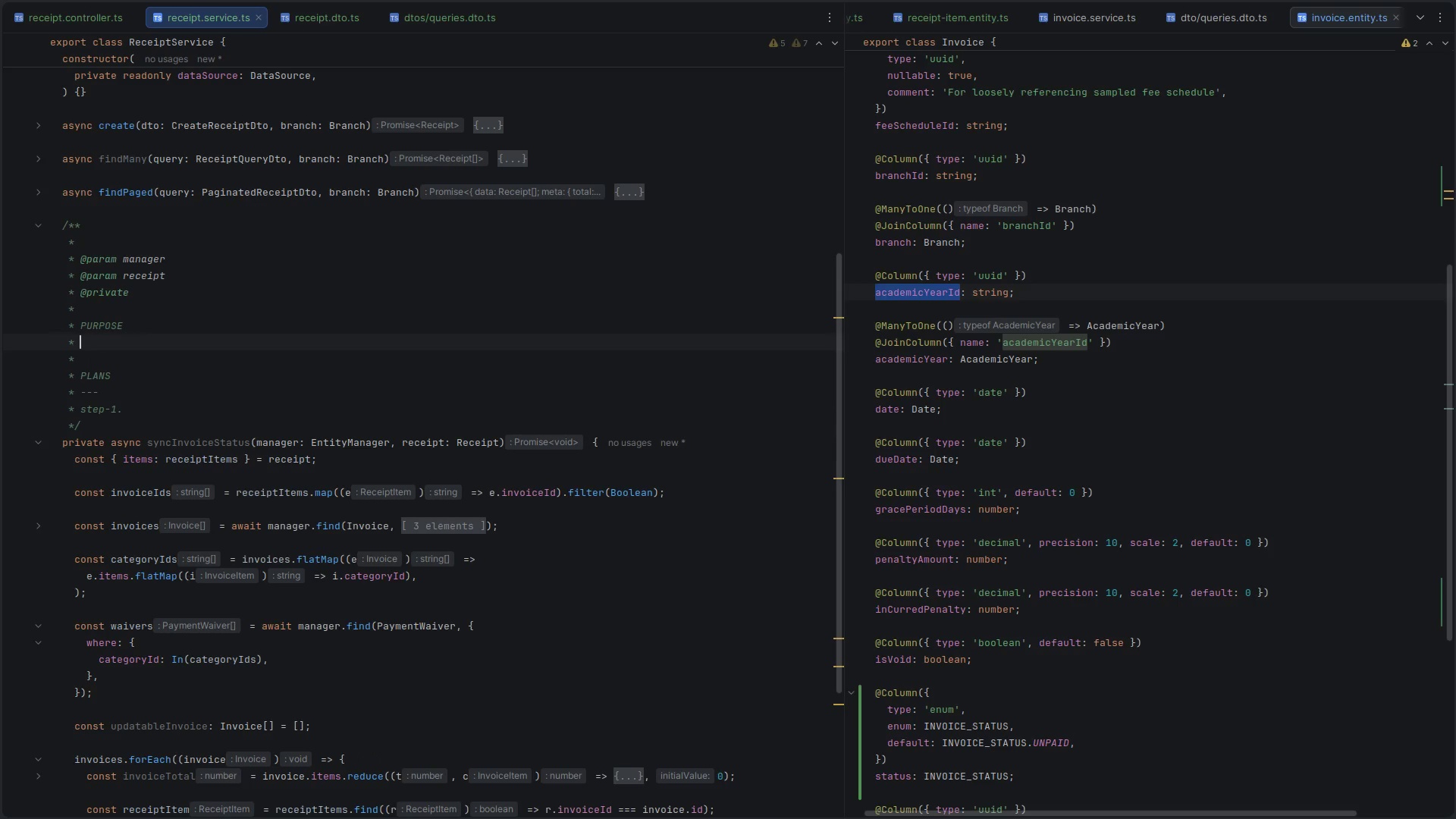 
key(Tab)
 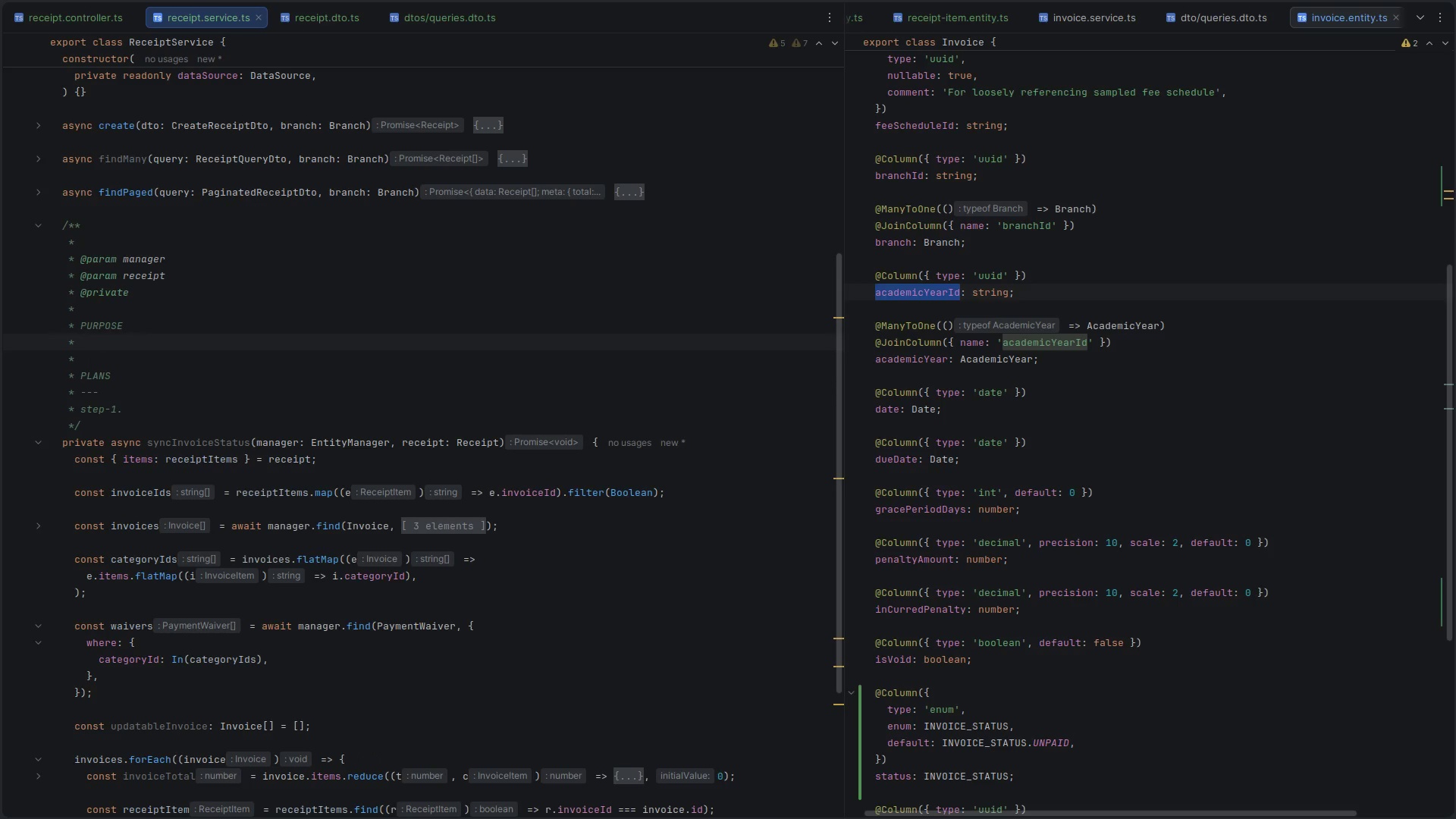 
key(Backspace)
 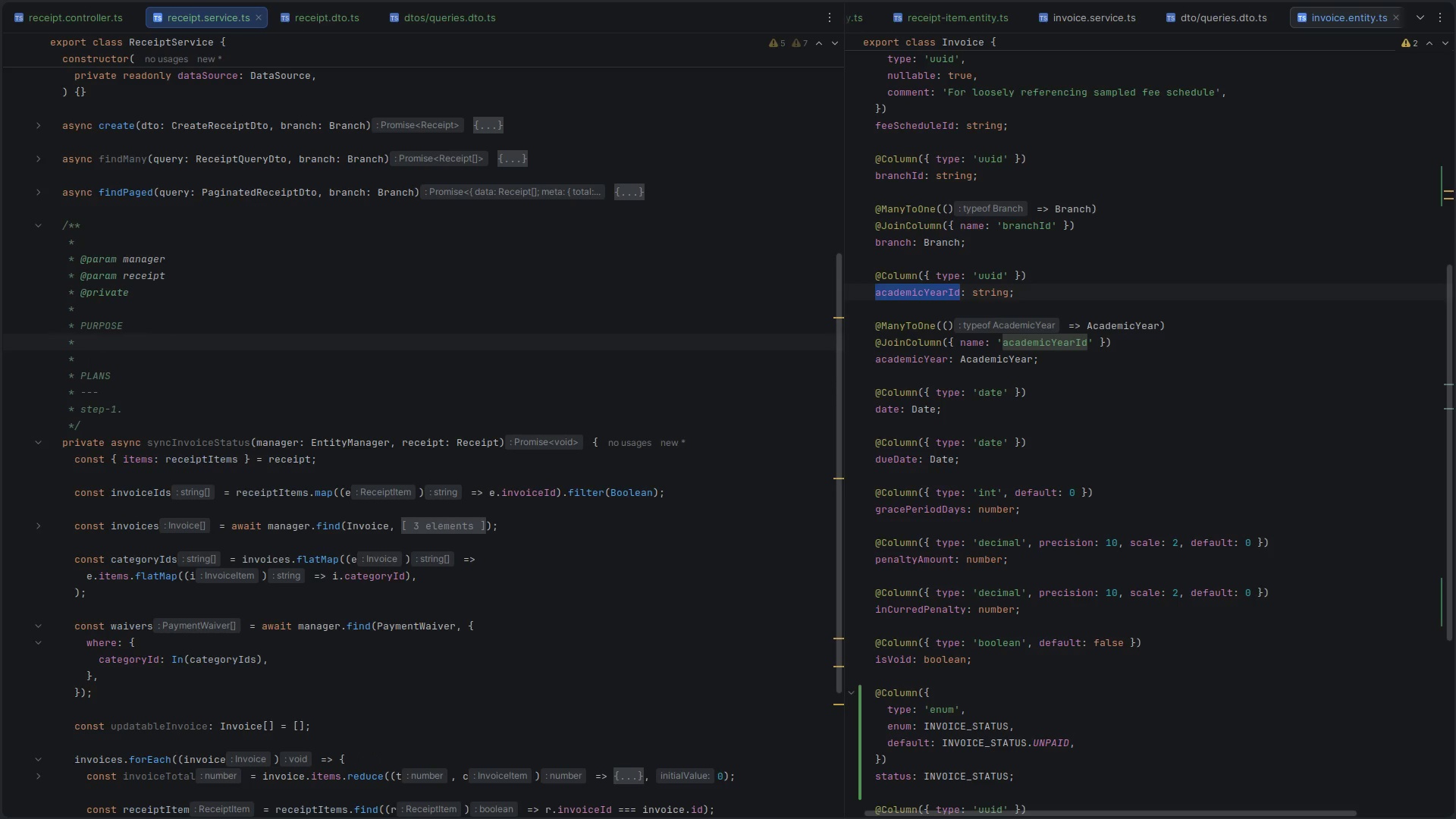 
key(Minus)
 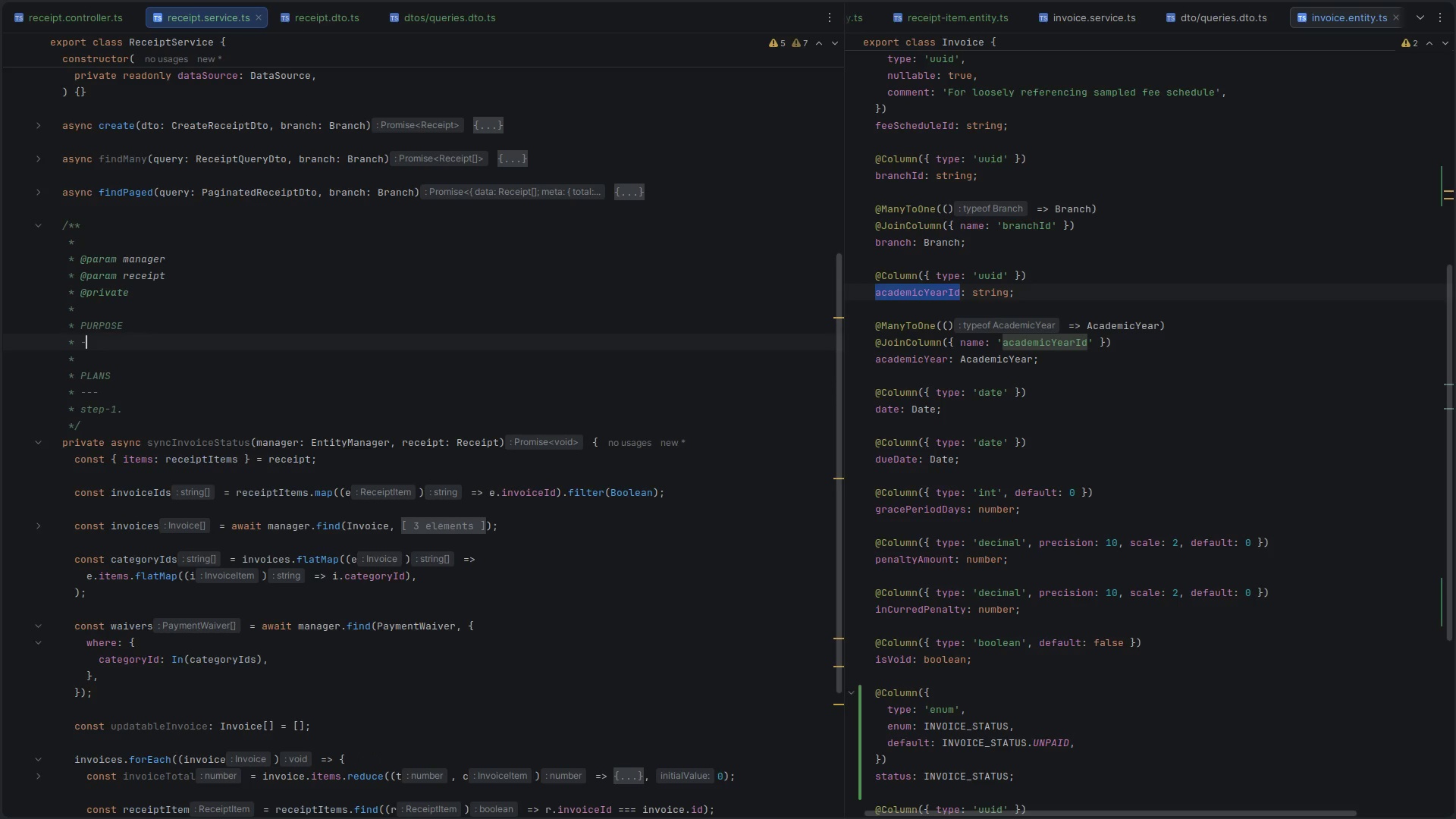 
key(Minus)
 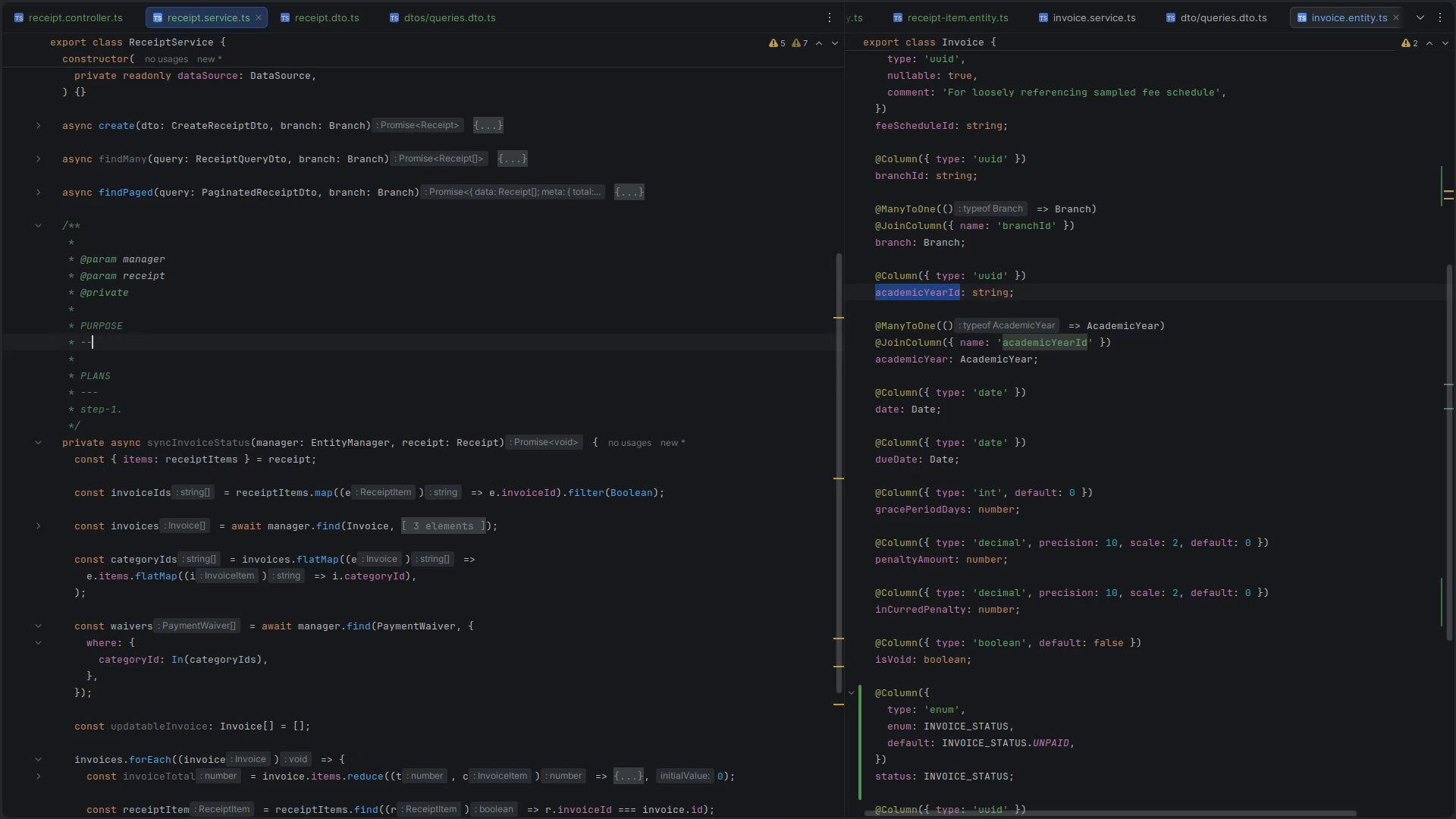 
key(Minus)
 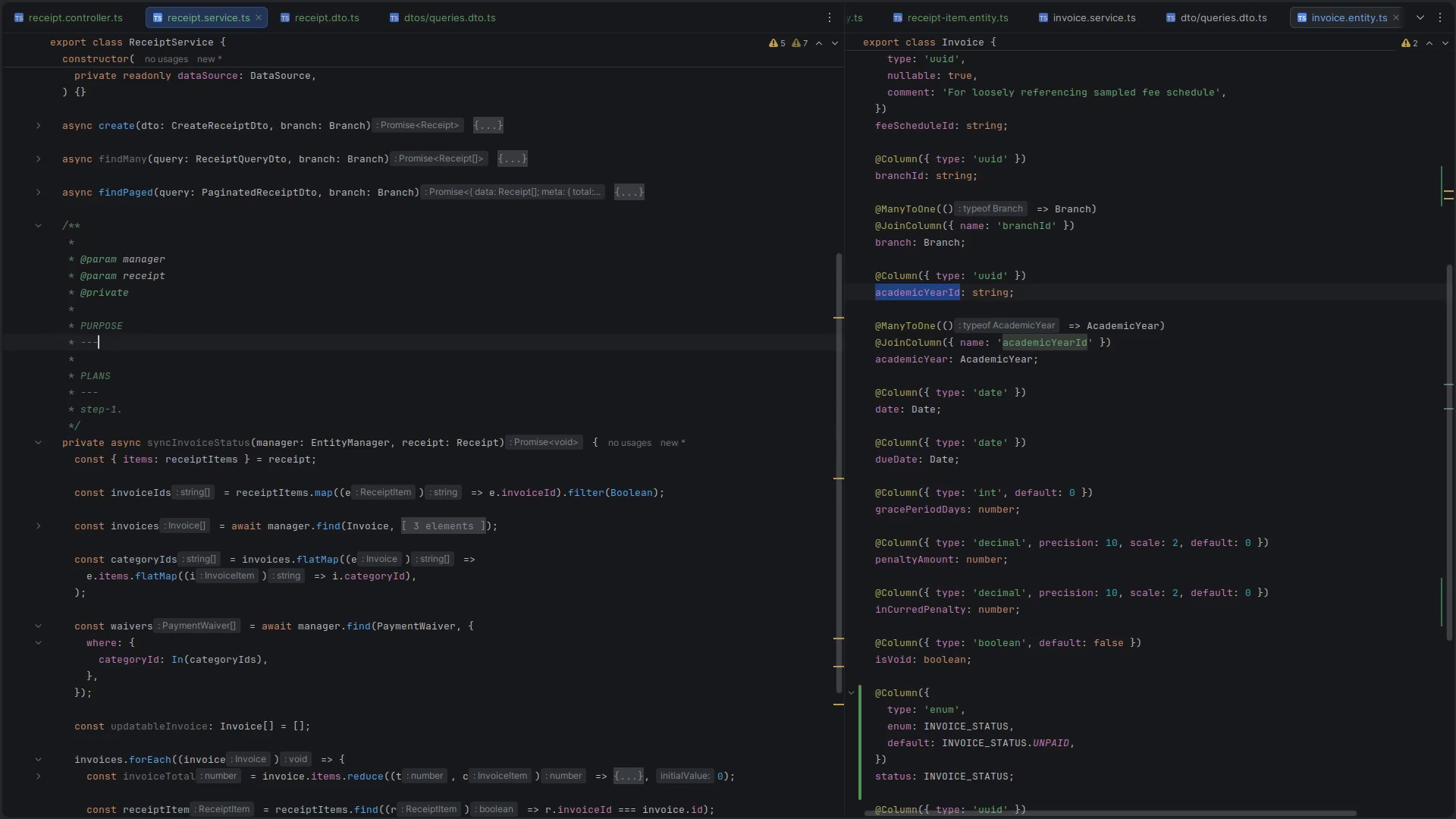 
key(Enter)
 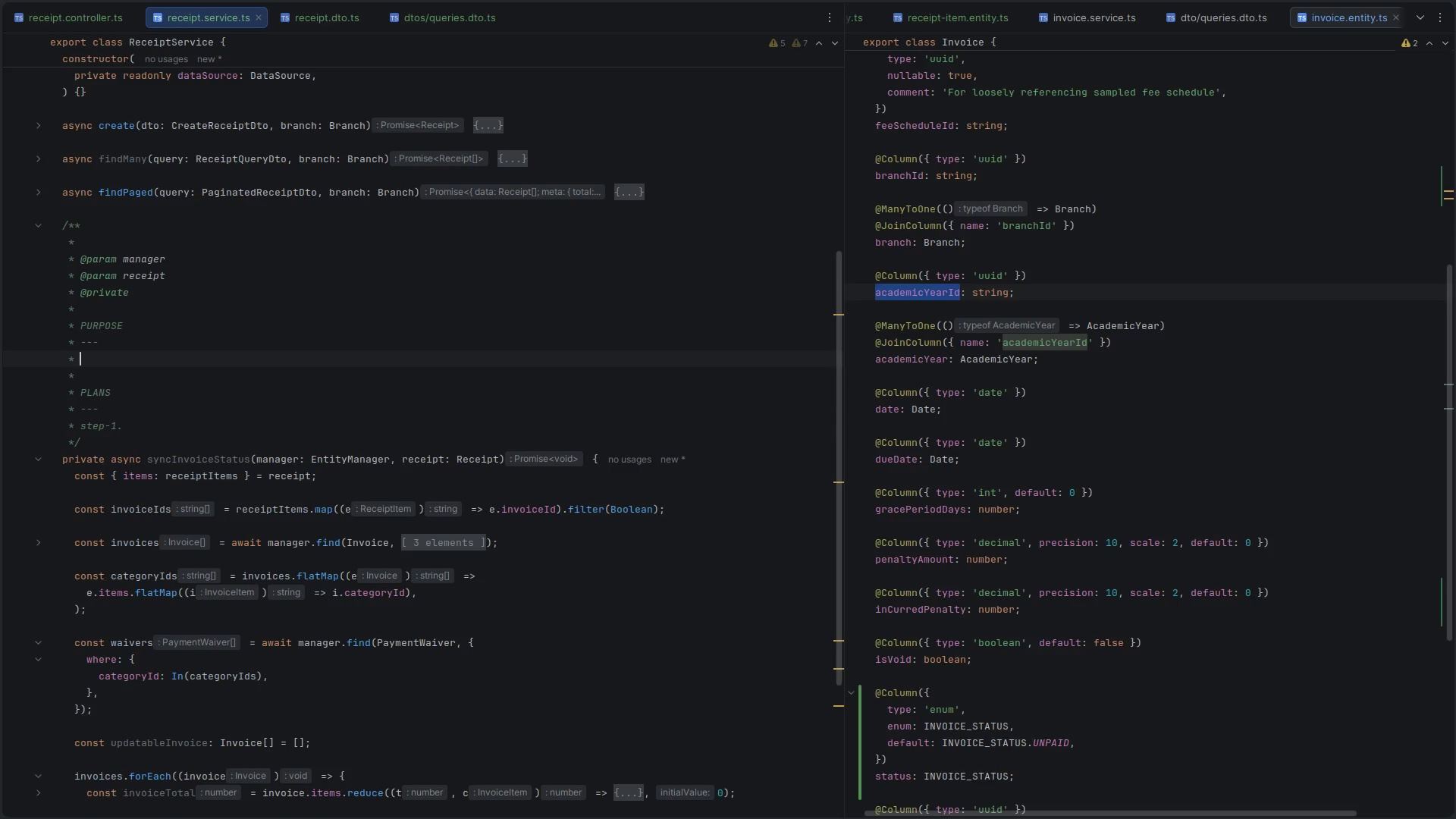 
key(Tab)
 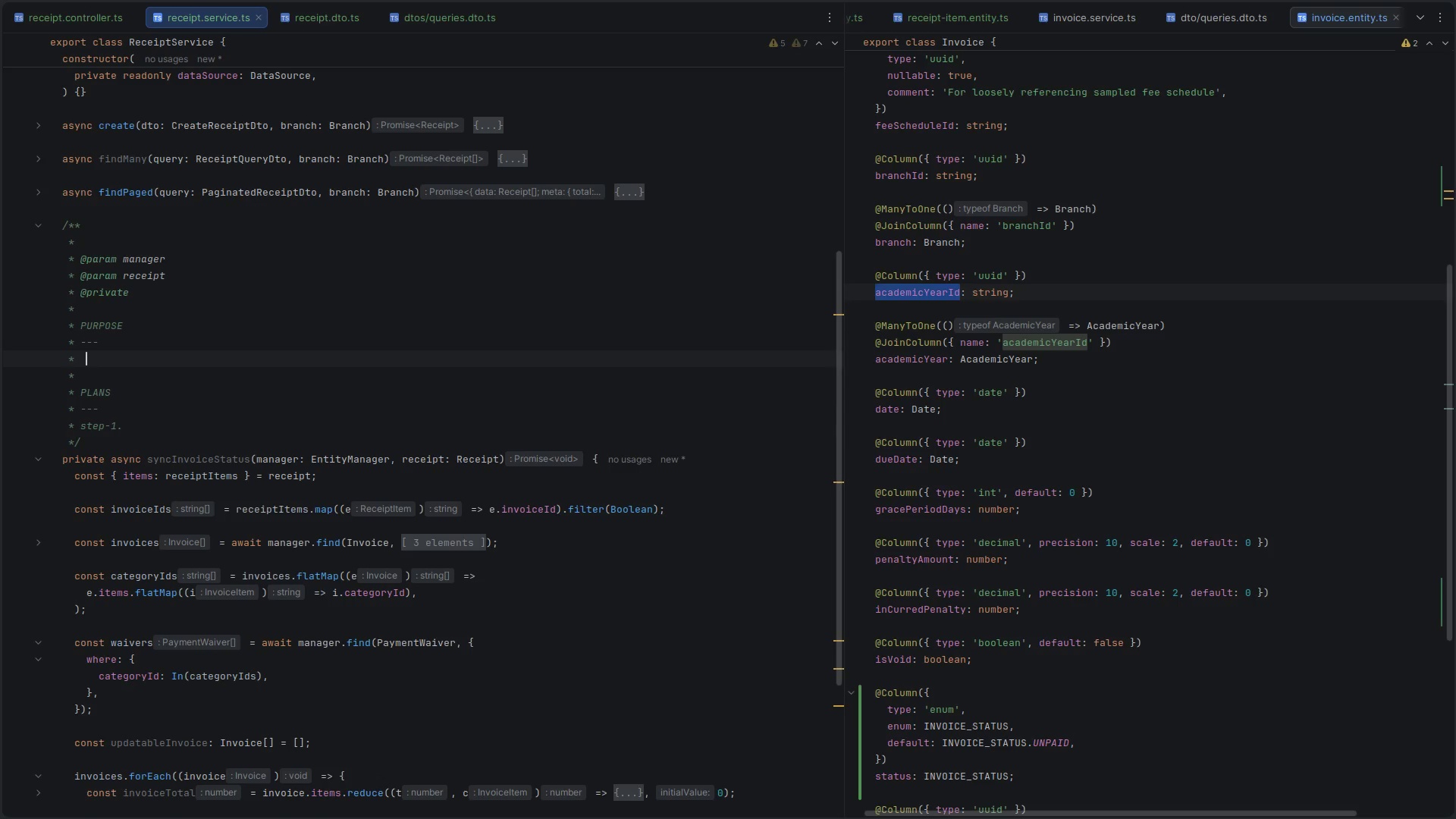 
key(Minus)
 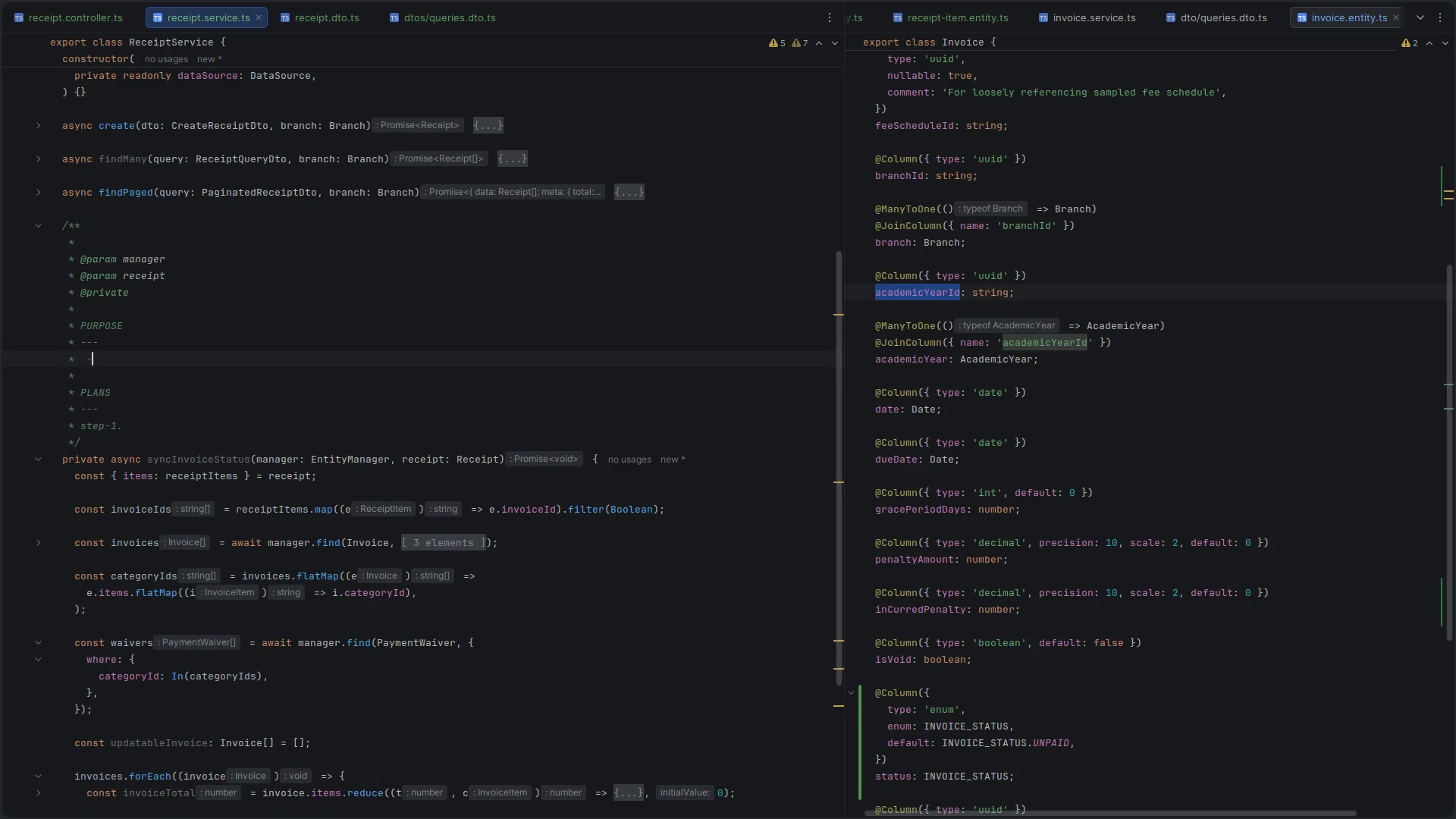 
key(Space)
 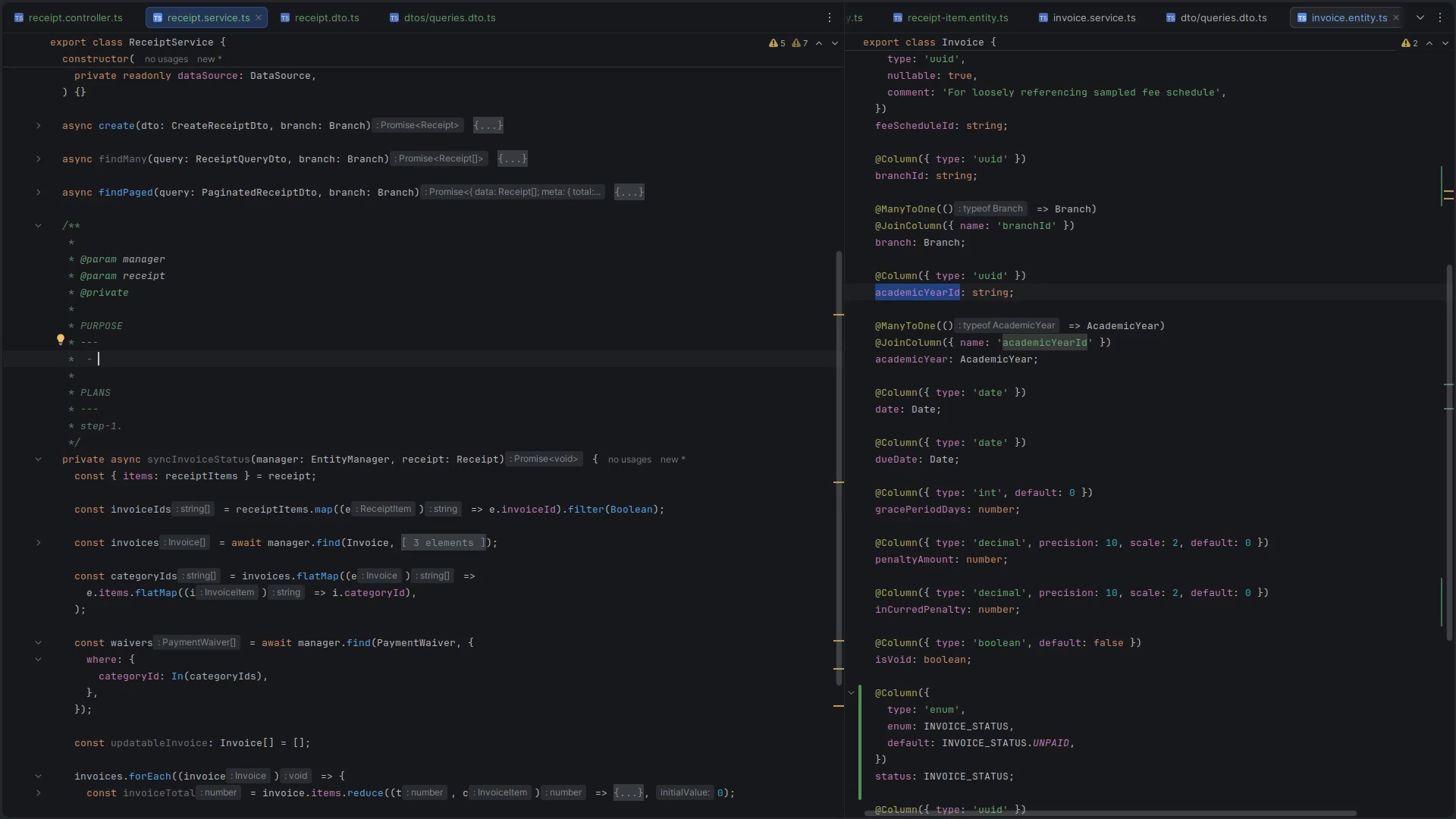 
wait(6.26)
 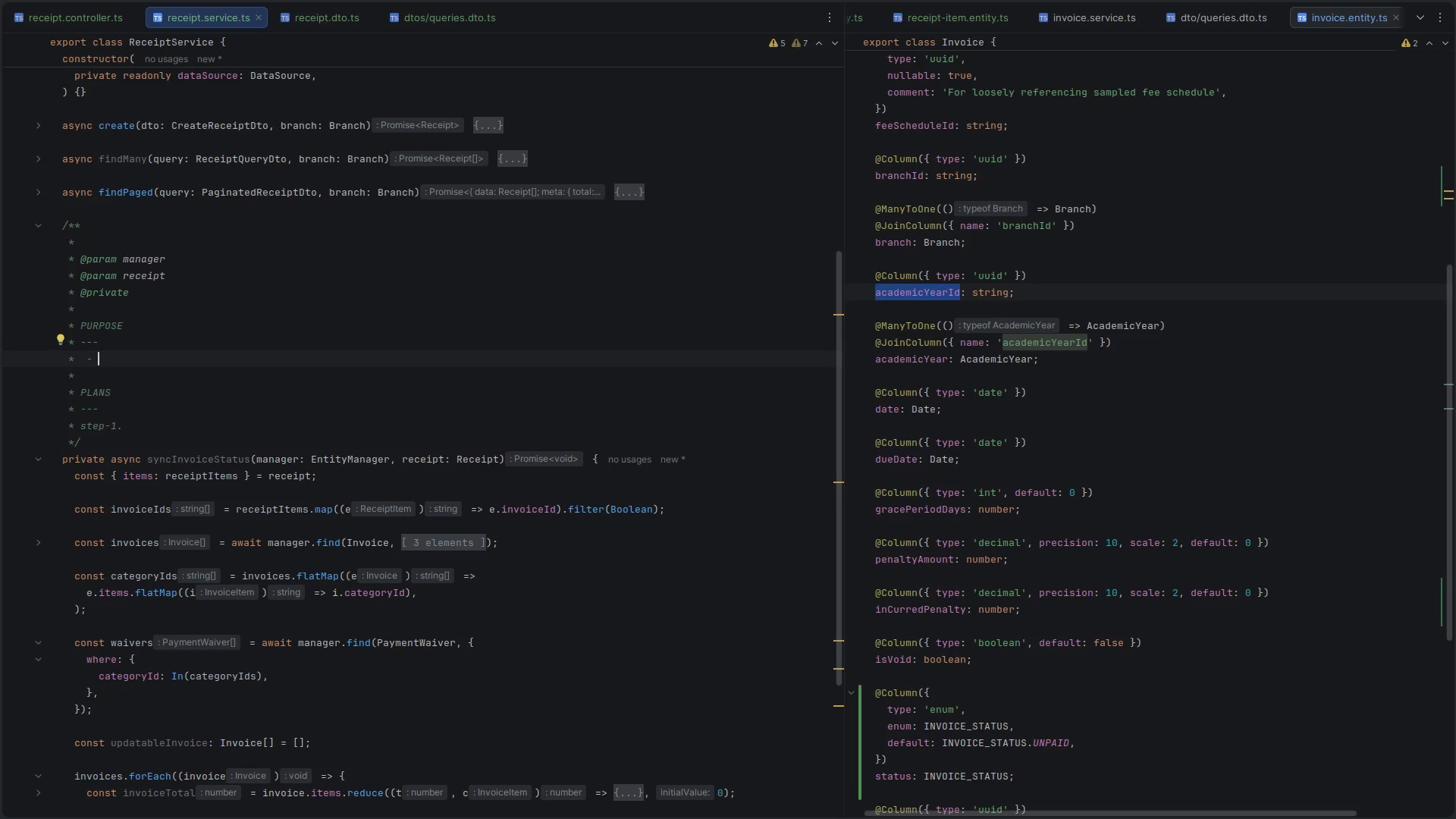 
key(Shift+U)
 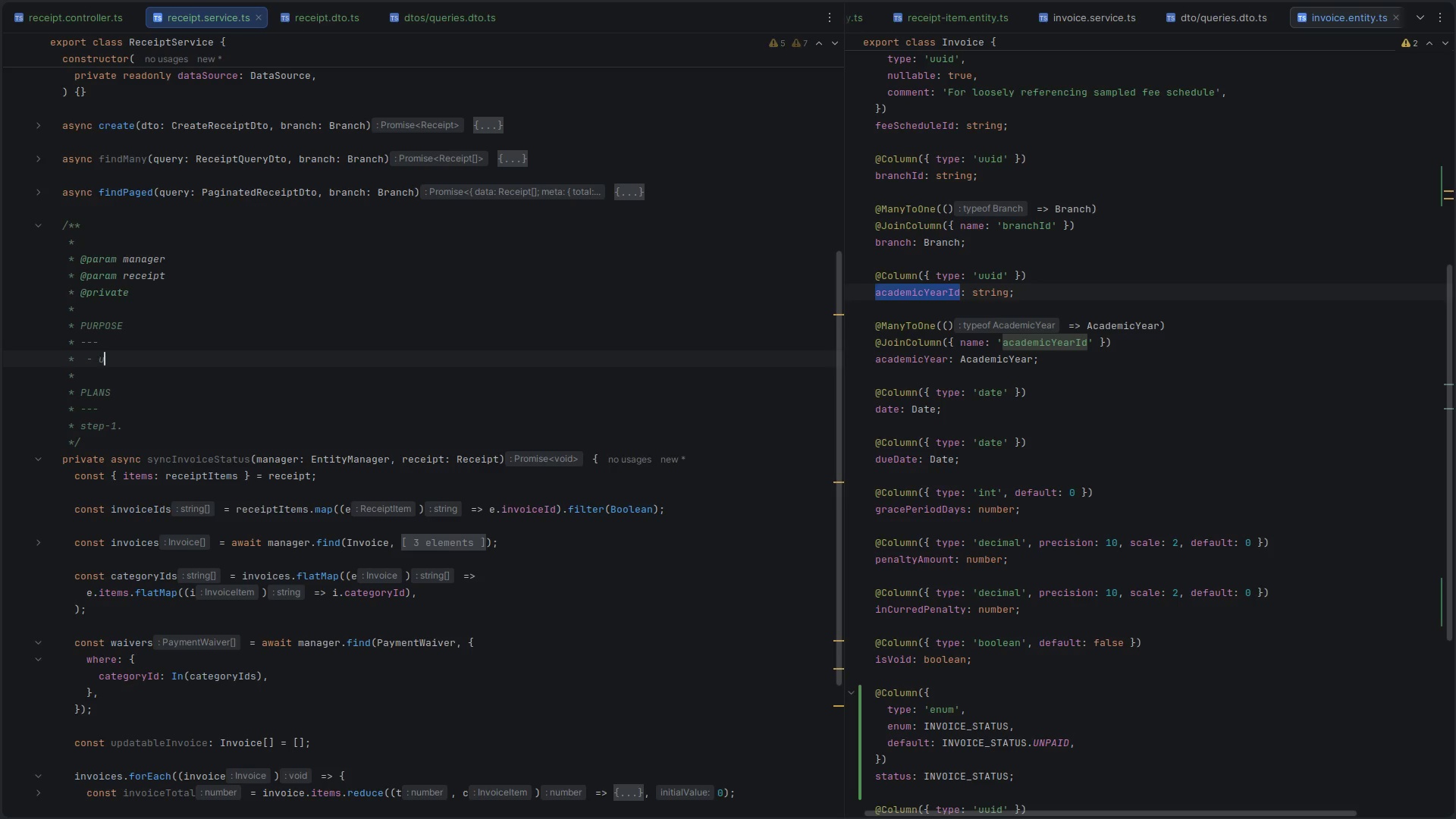 
key(Backspace)
 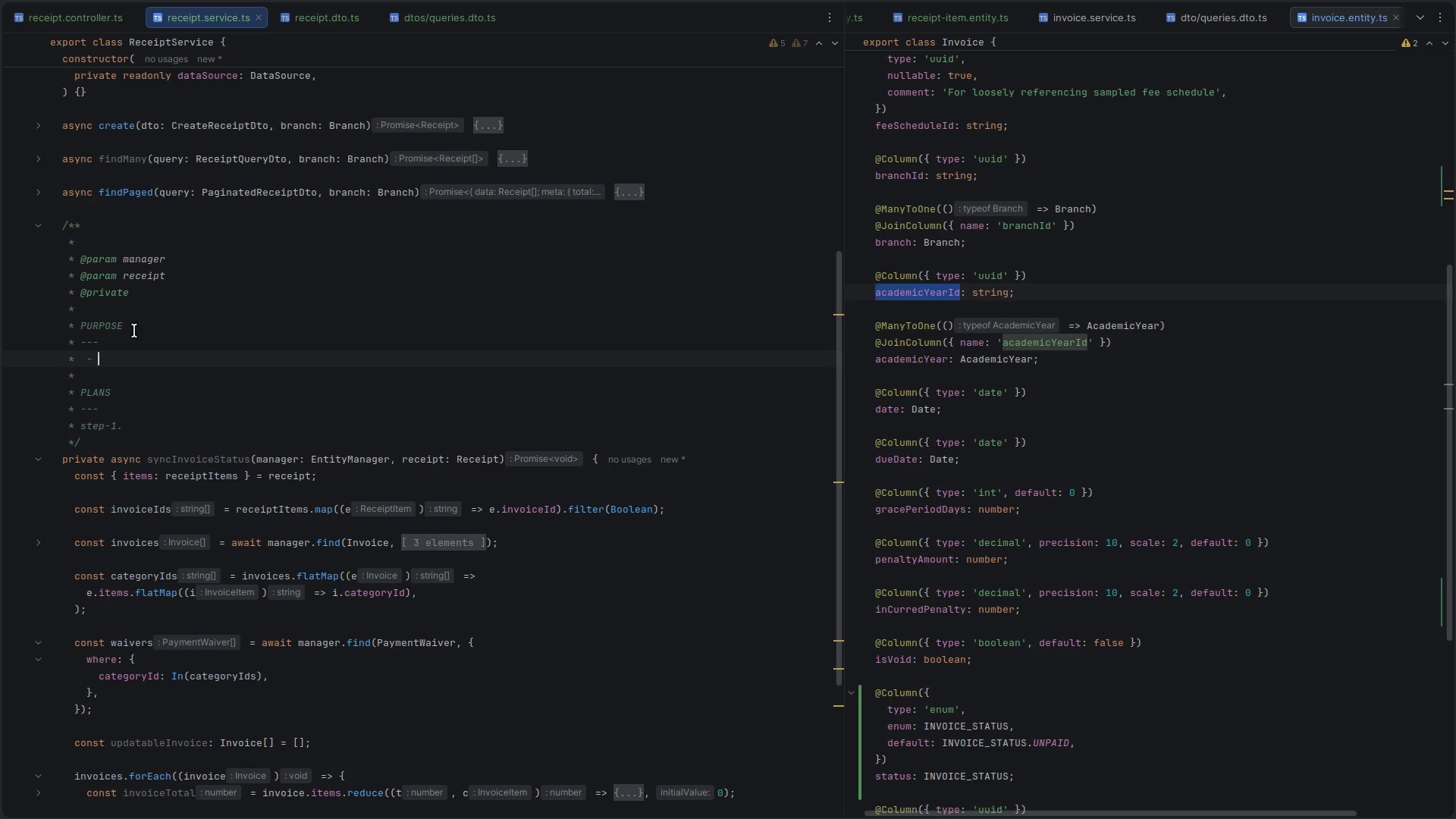 
type(Updated )
key(Backspace)
key(Backspace)
key(Backspace)
key(Backspace)
key(Backspace)
key(Backspace)
key(Backspace)
key(Backspace)
type(O)
key(Backspace)
type(Update invoice status )
key(Backspace)
type( (unpaid, partially paid,p)
key(Backspace)
type( paid) )
 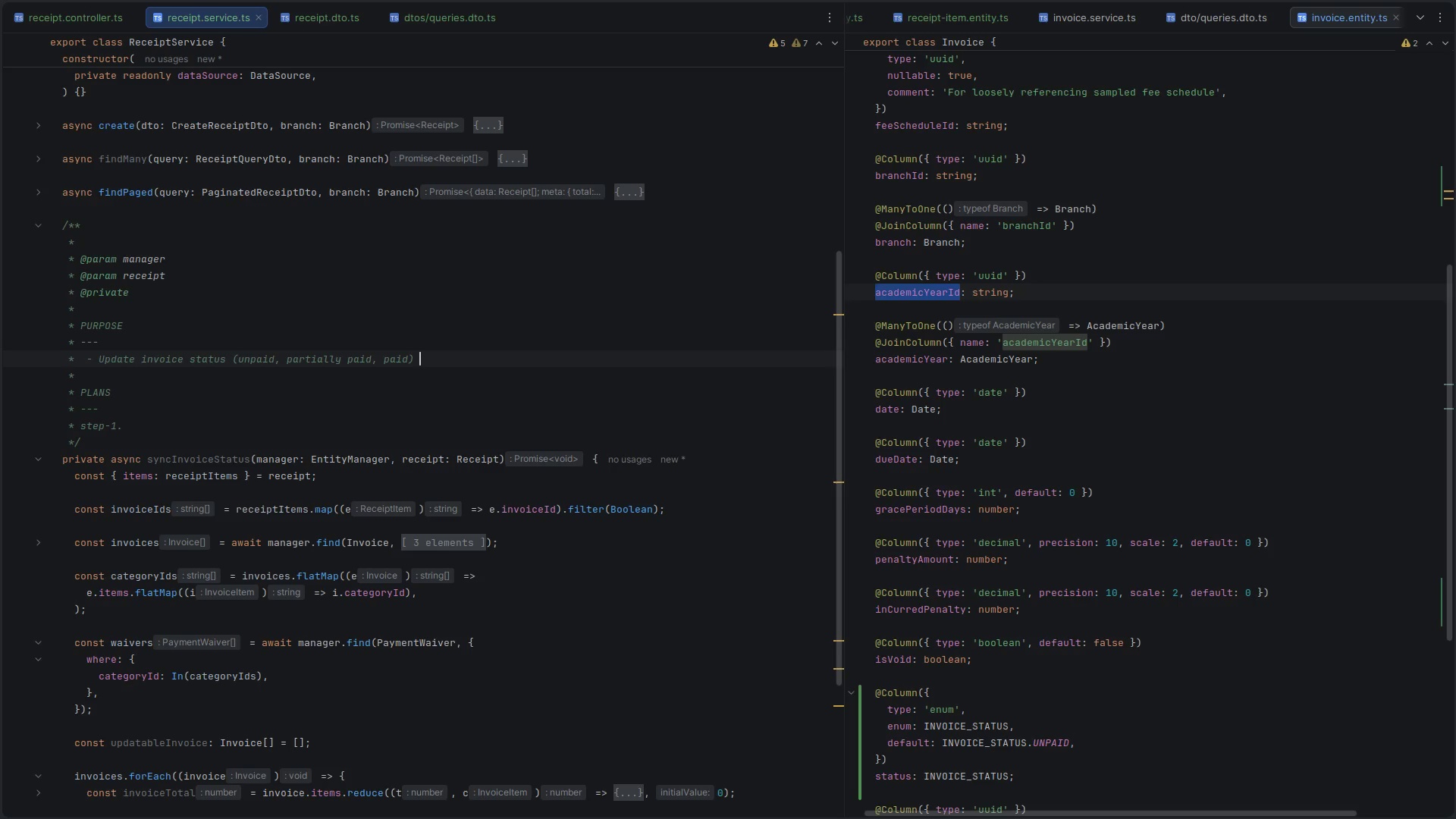 
wait(21.65)
 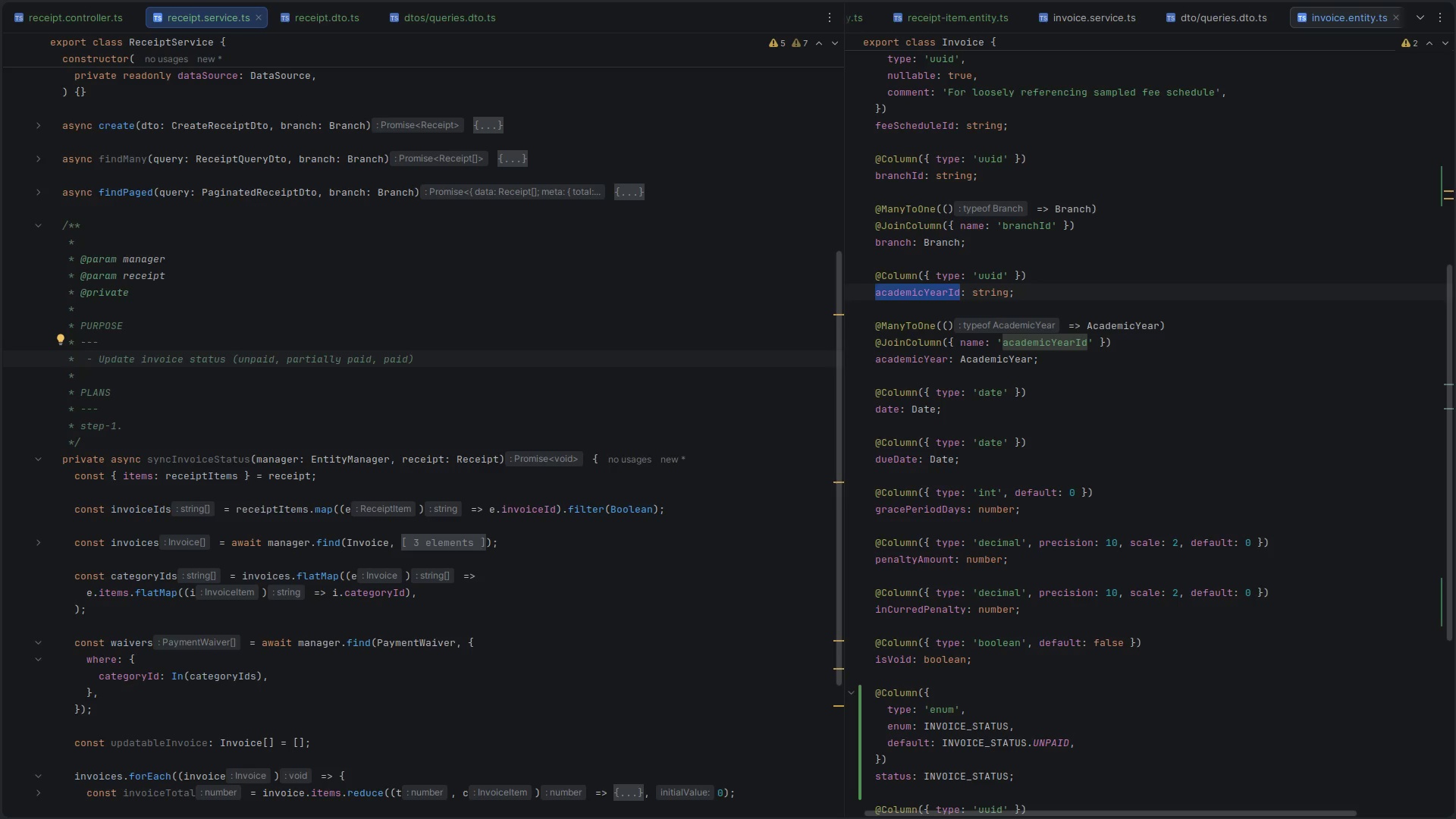 
type(checking all registered receipts)
 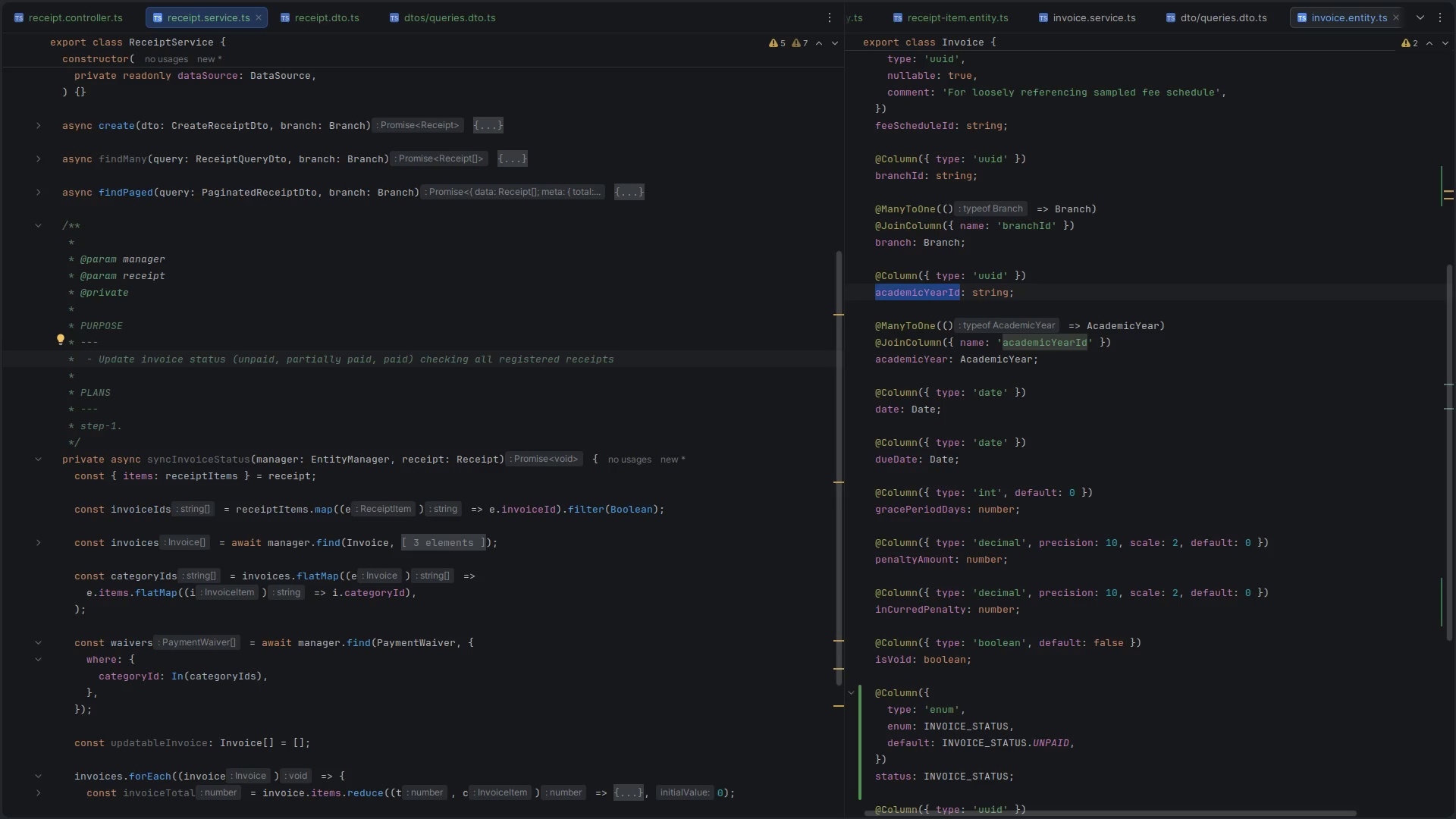 
wait(5.77)
 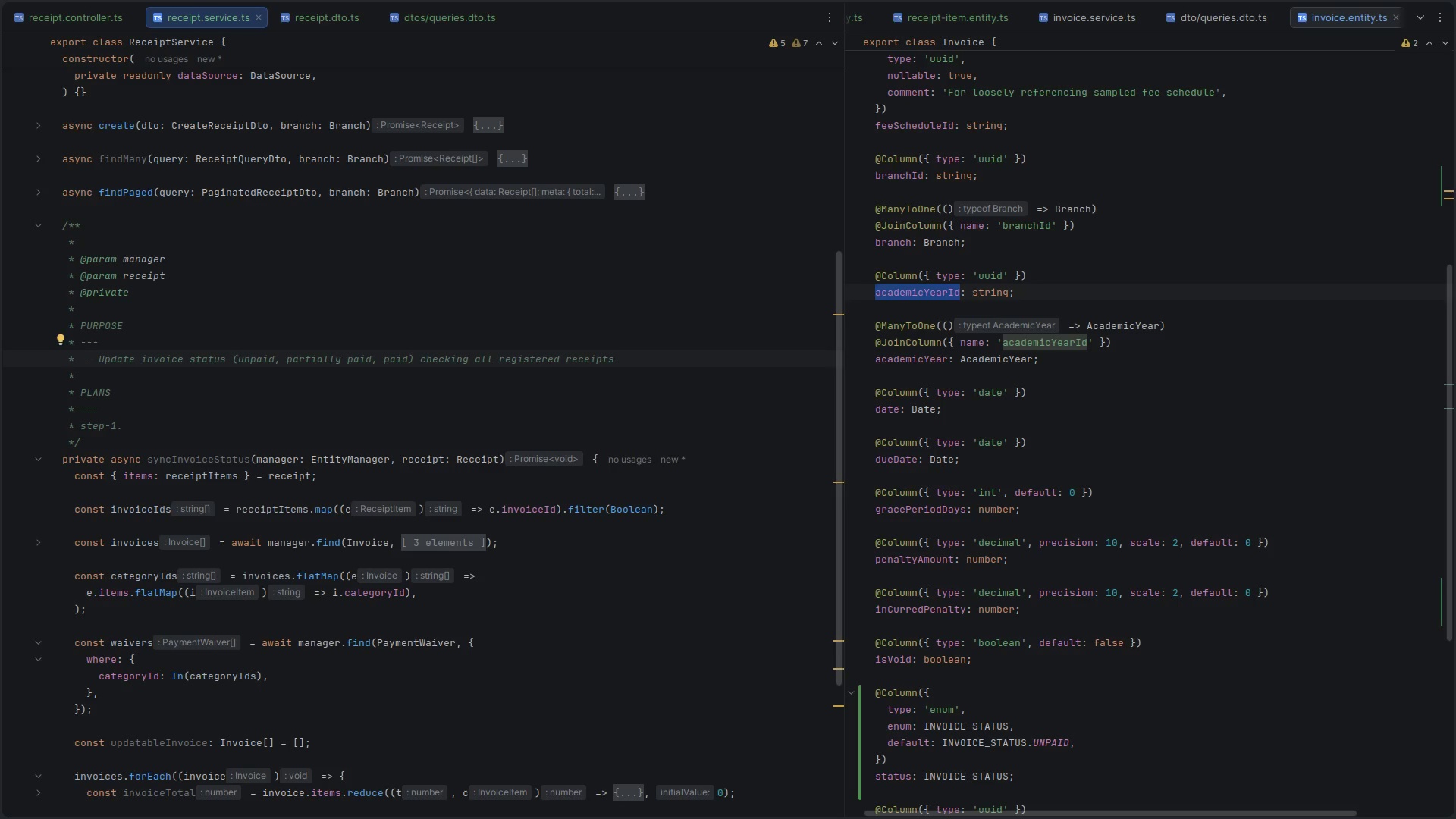 
hold_key(key=Backspace, duration=0.89)
 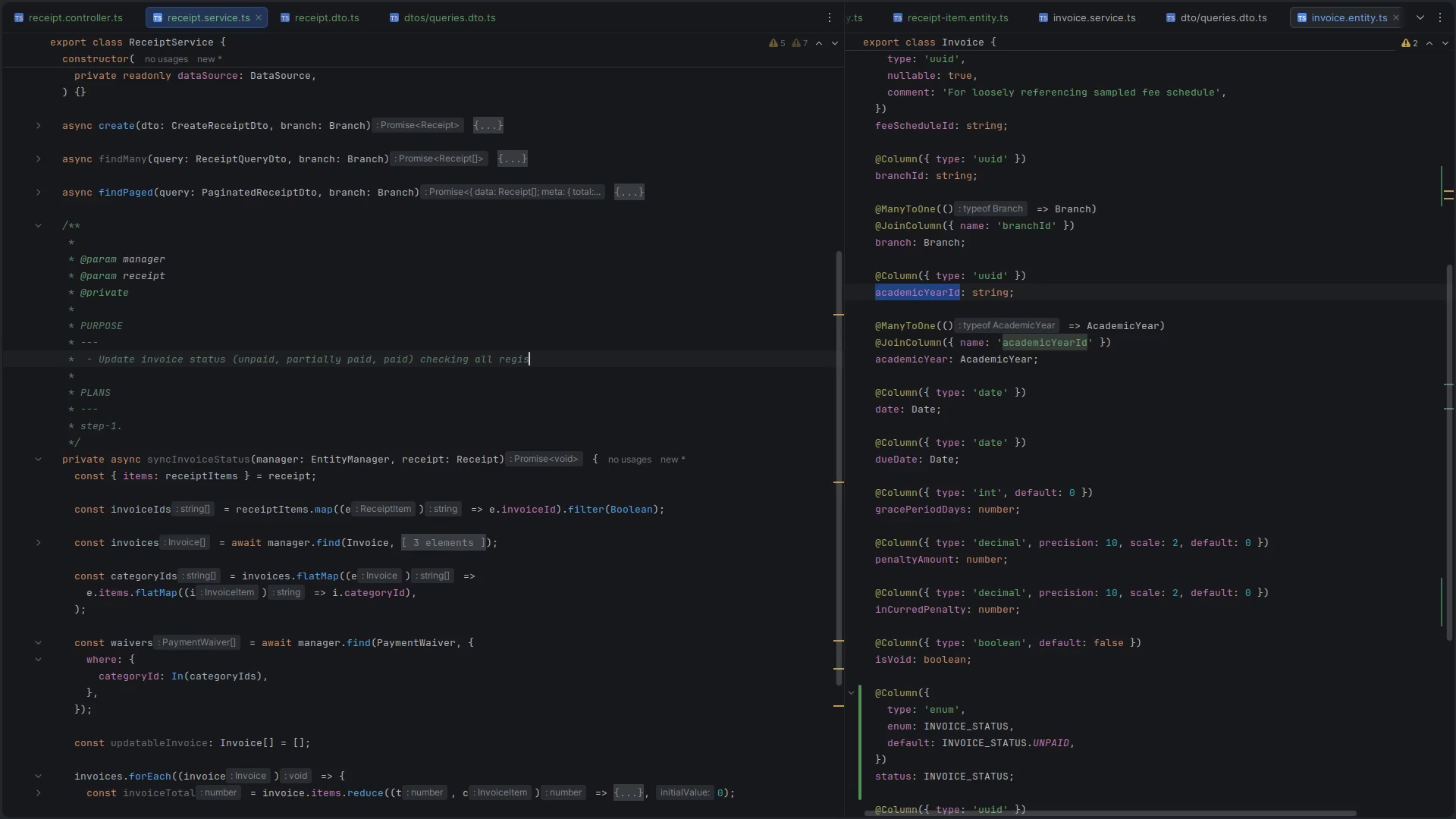 
key(Backspace)
key(Backspace)
key(Backspace)
key(Backspace)
key(Backspace)
type(receipts)
 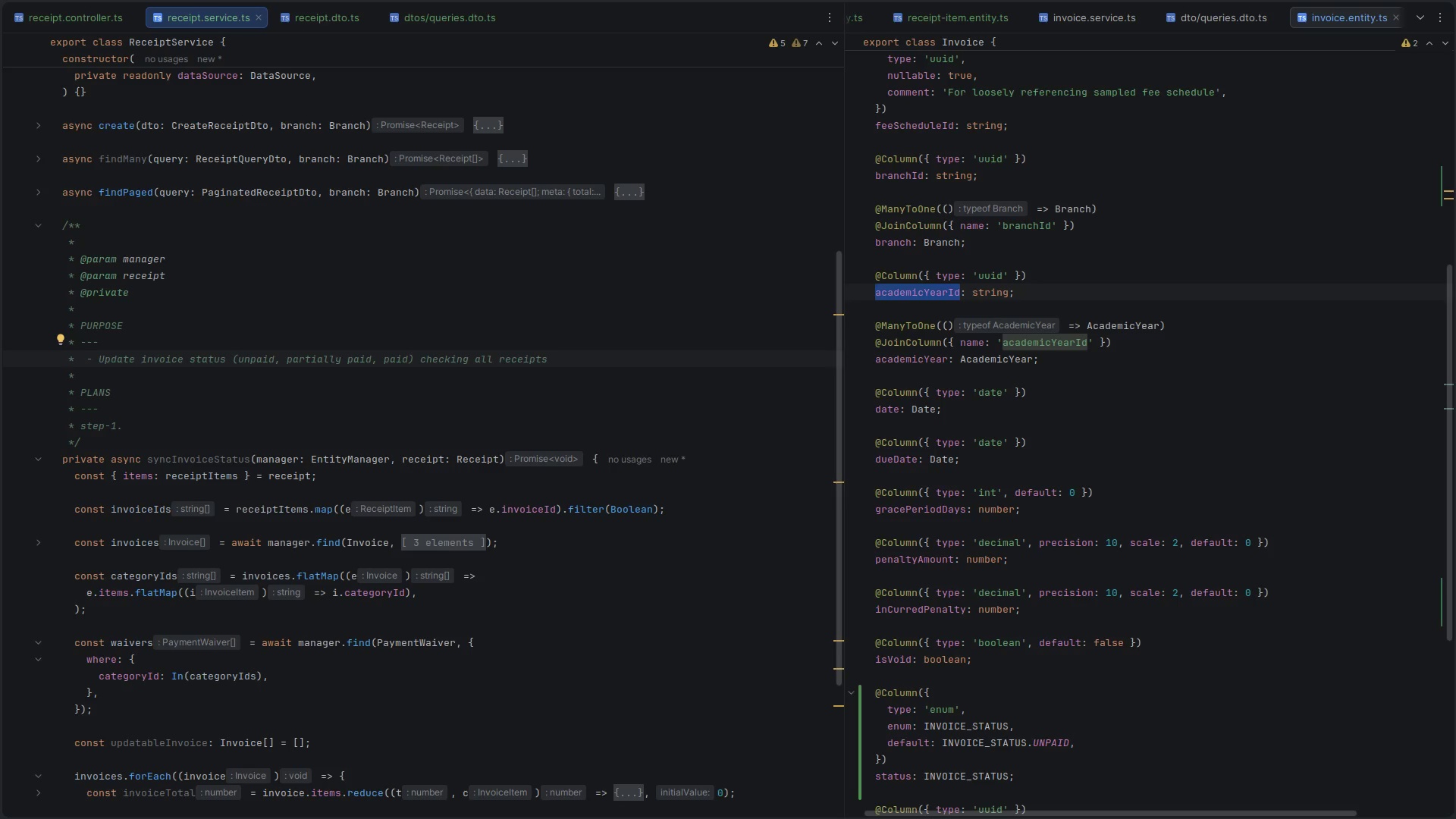 
wait(10.45)
 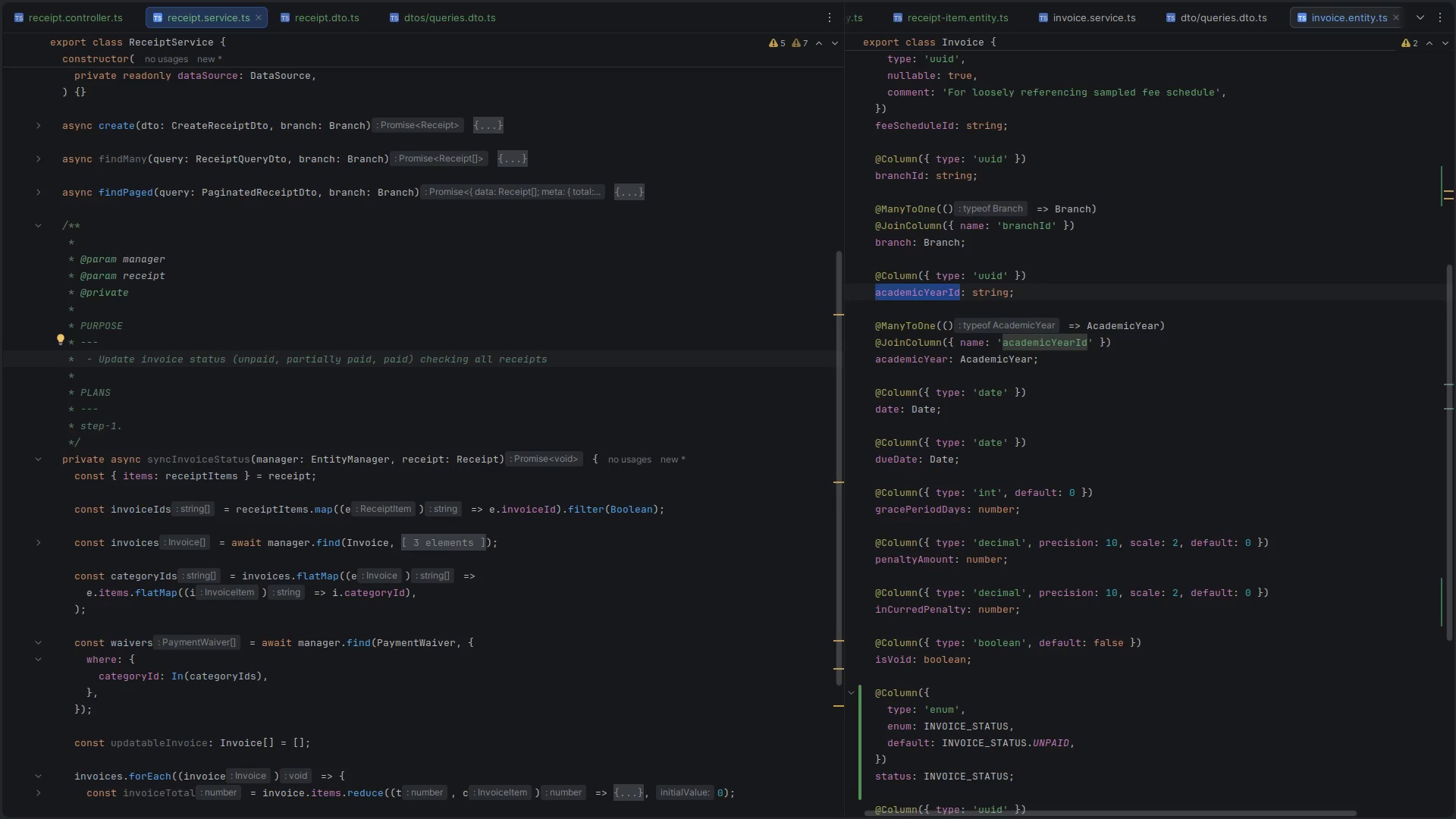 
key(Meta+MetaLeft)
 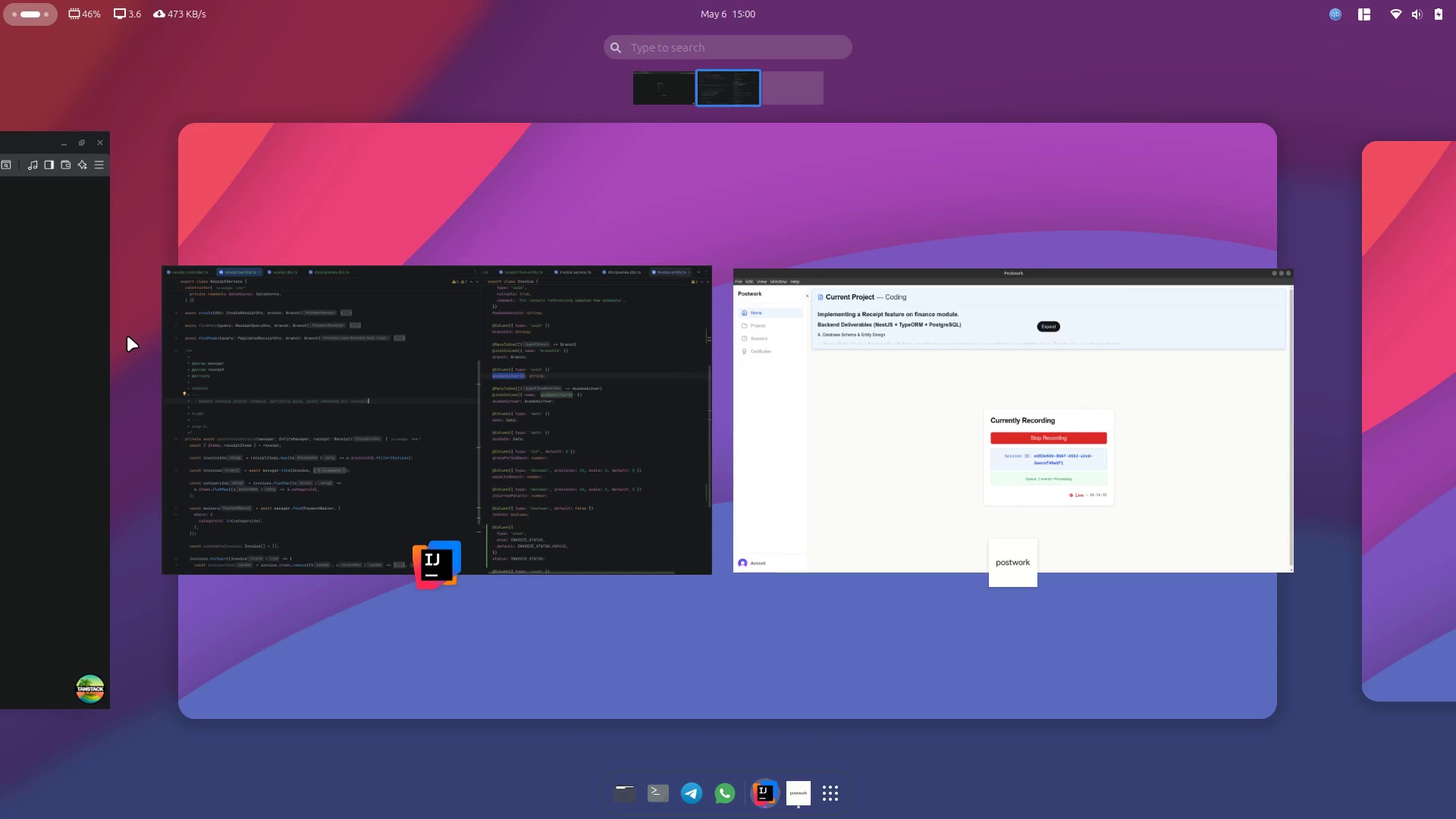 
key(Meta+MetaLeft)
 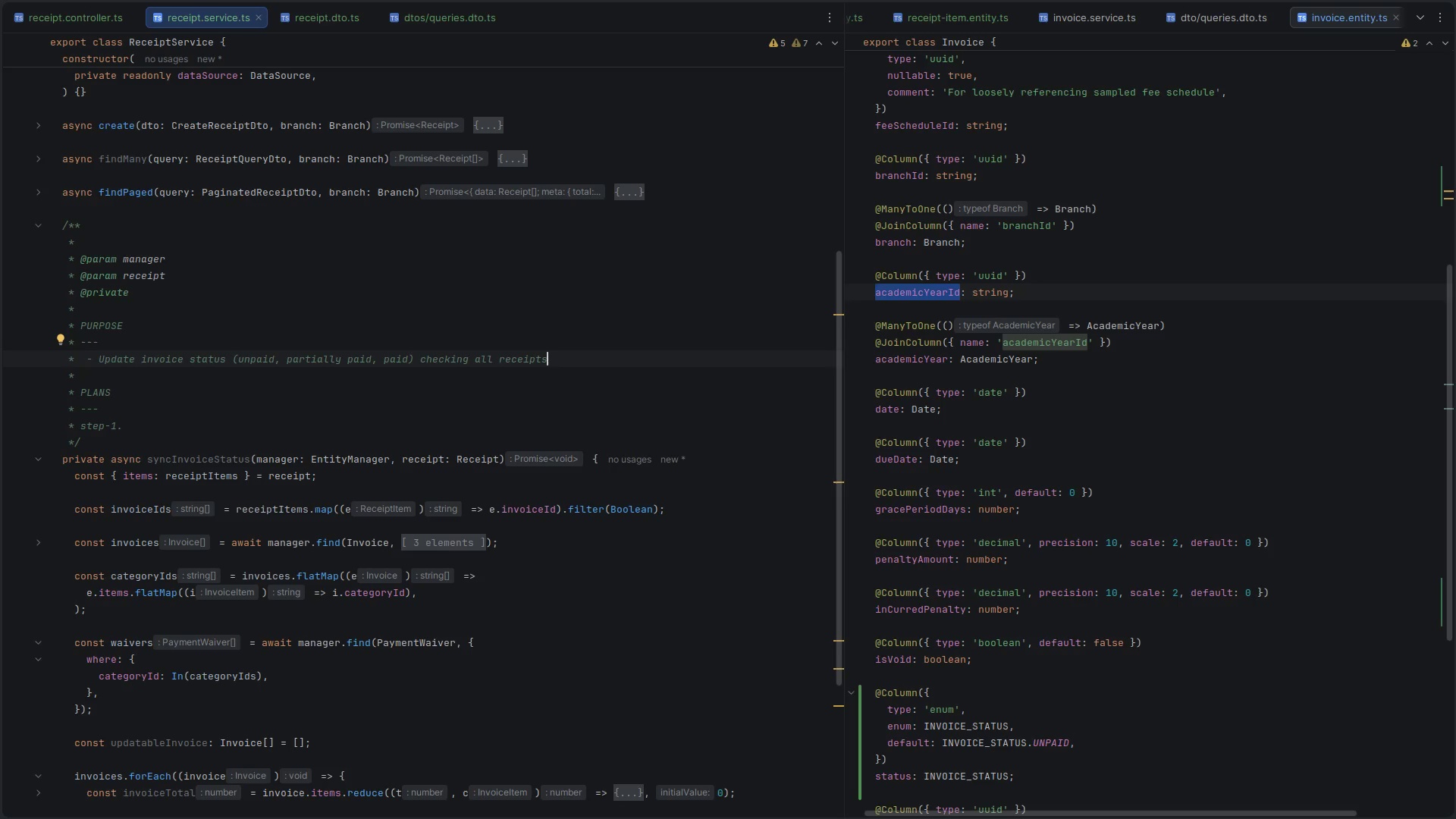 
wait(17.01)
 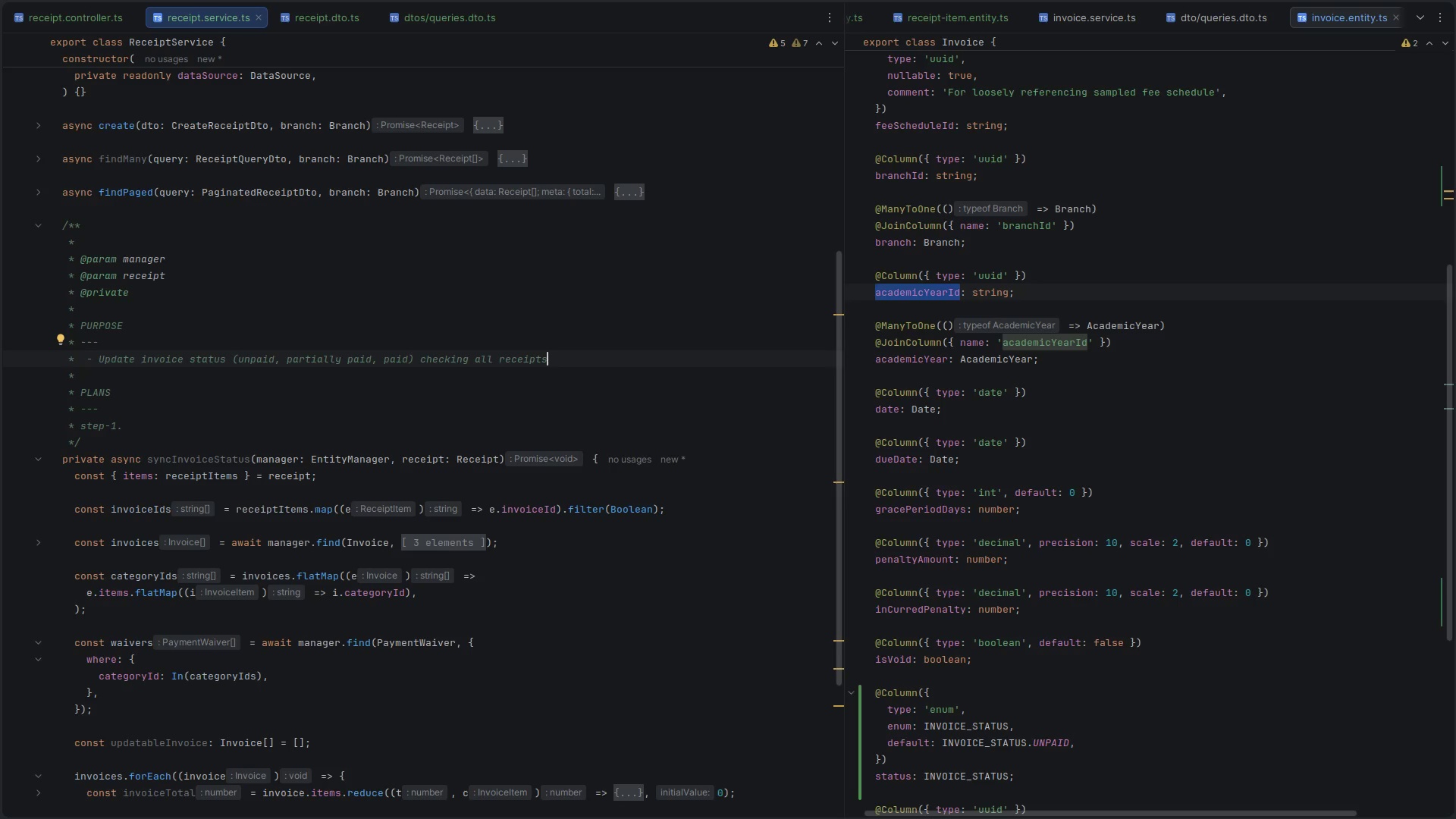 
left_click([226, 359])
 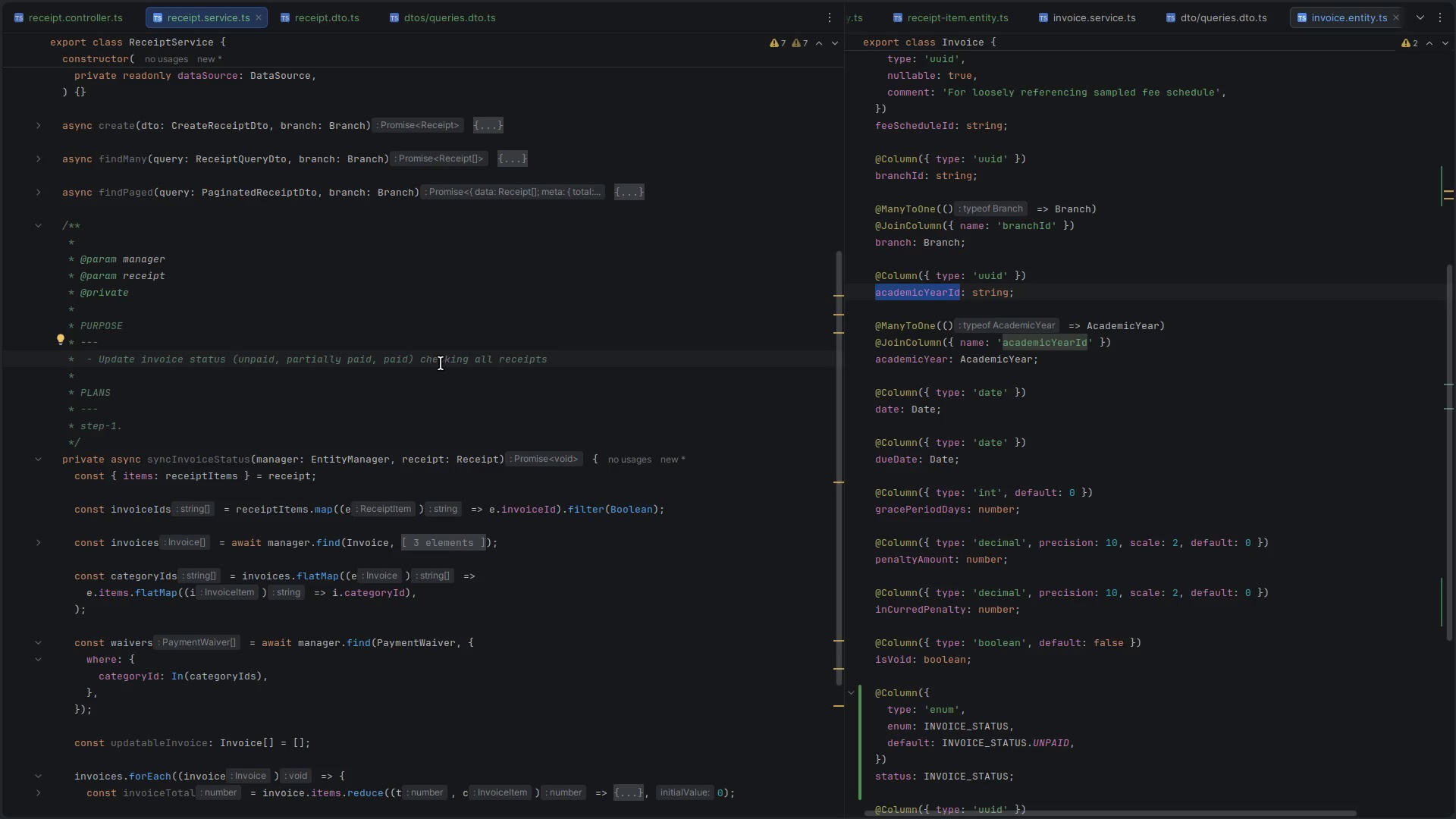 
left_click([419, 359])
 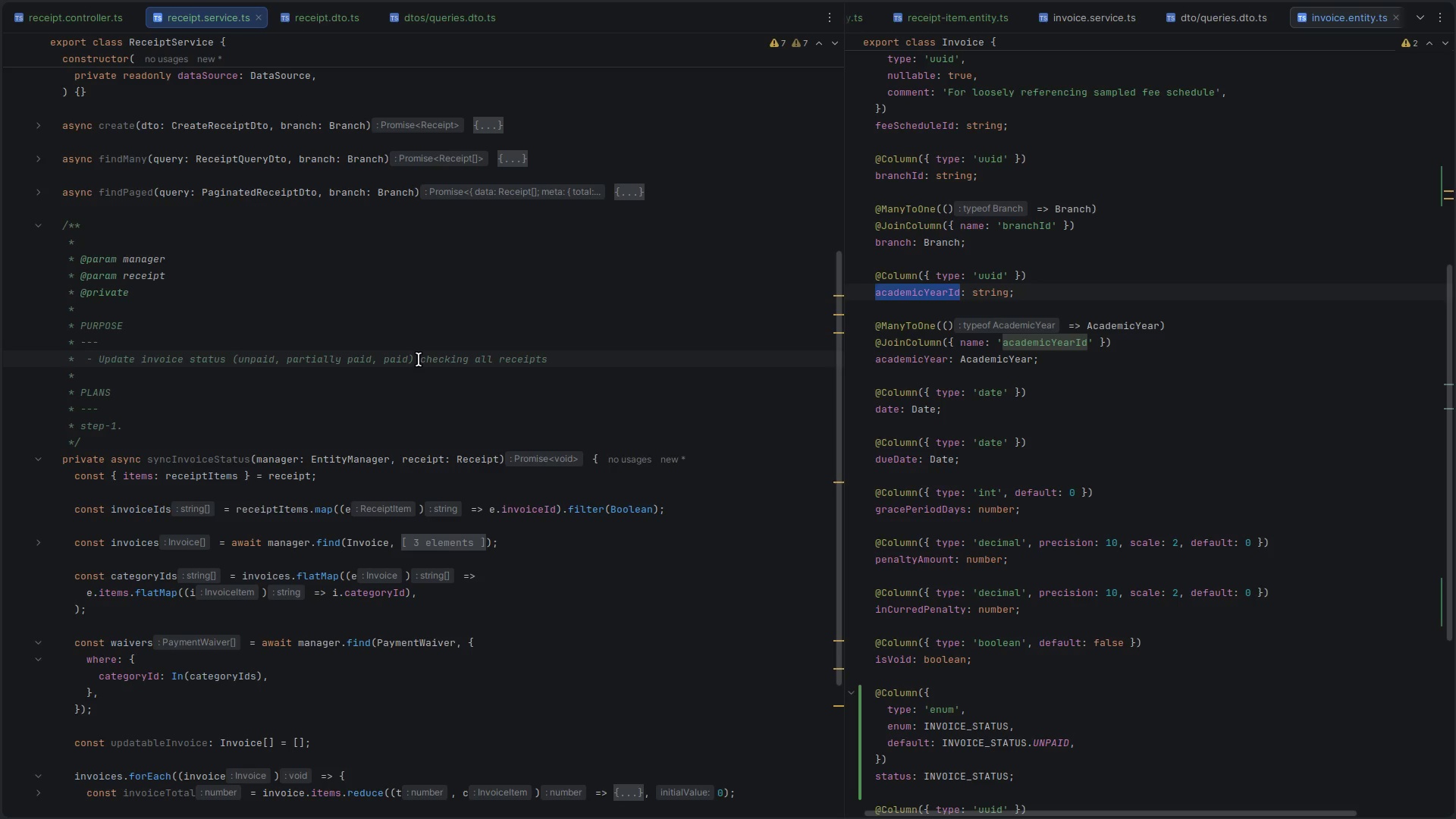 
type(by )
 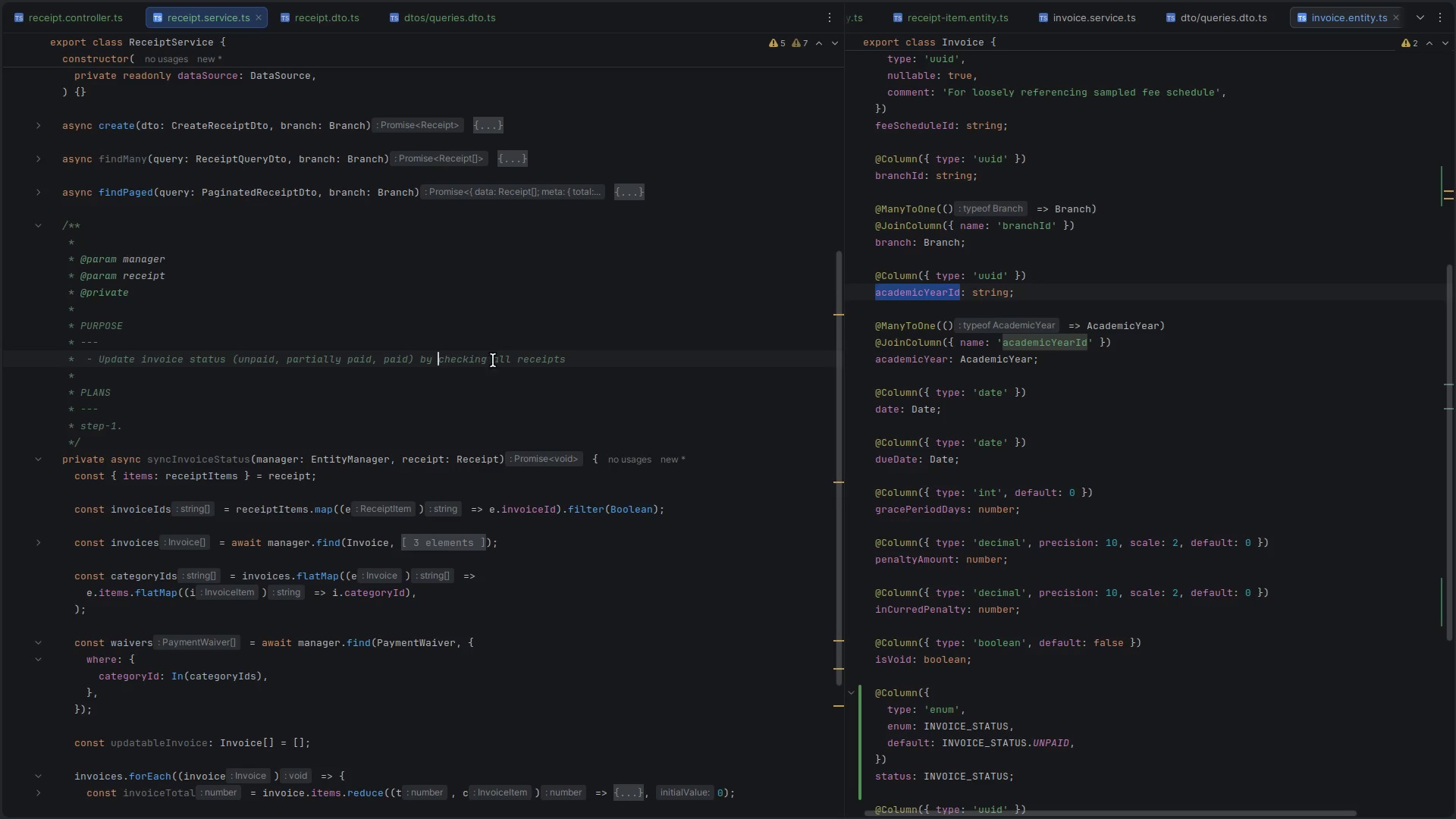 
double_click([497, 363])
 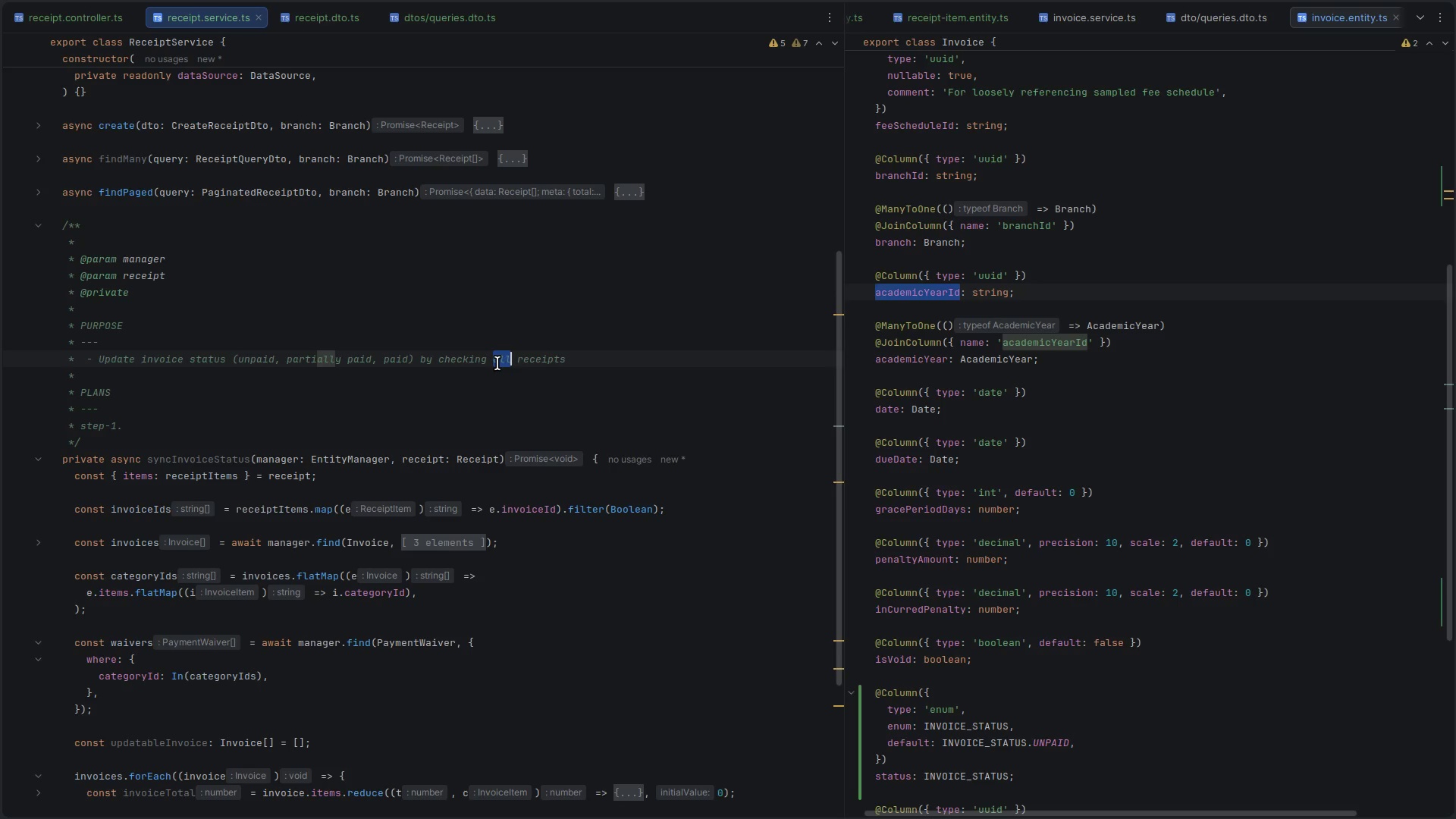 
type(if there is )
key(Backspace)
 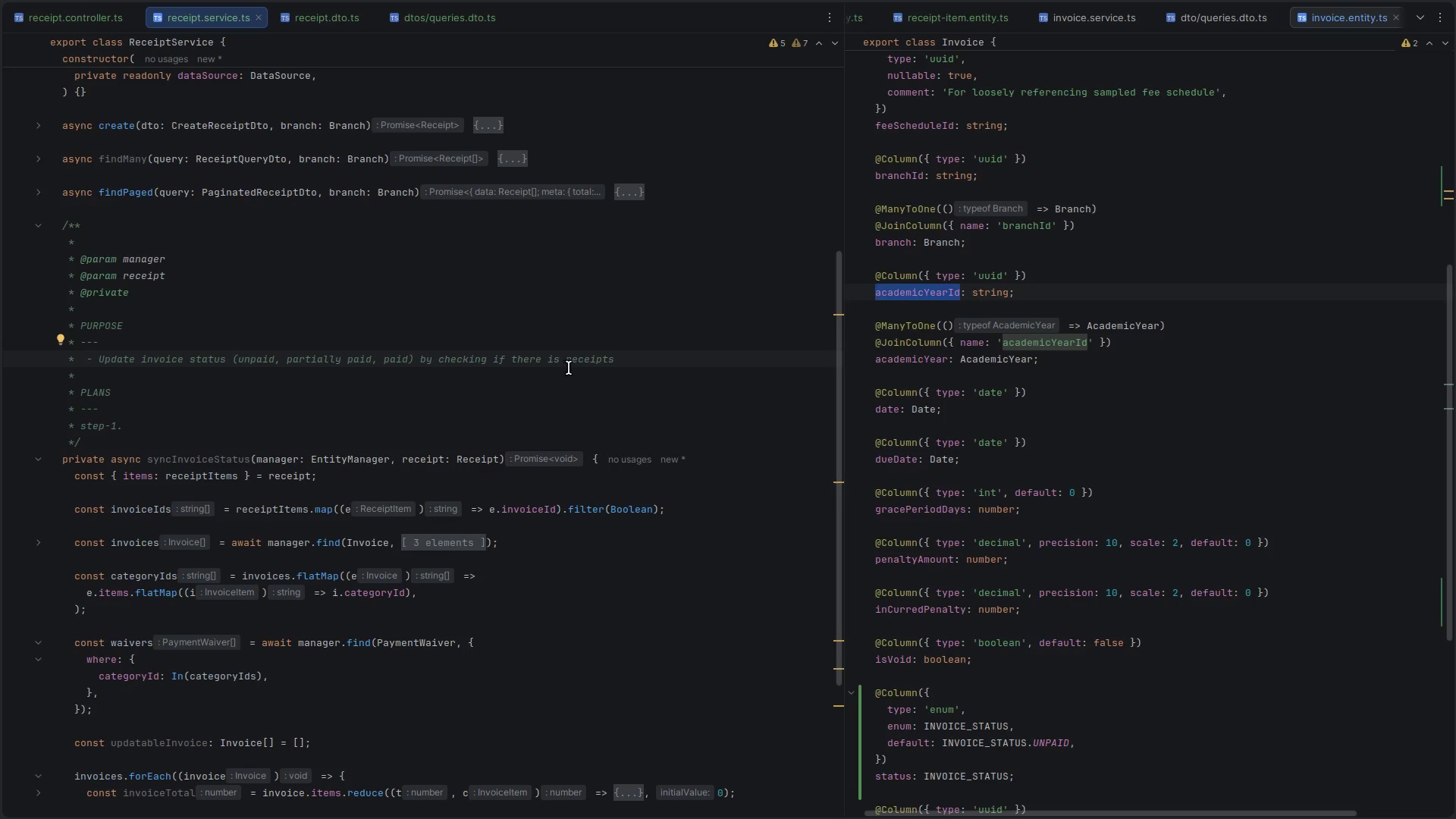 
double_click([558, 362])
 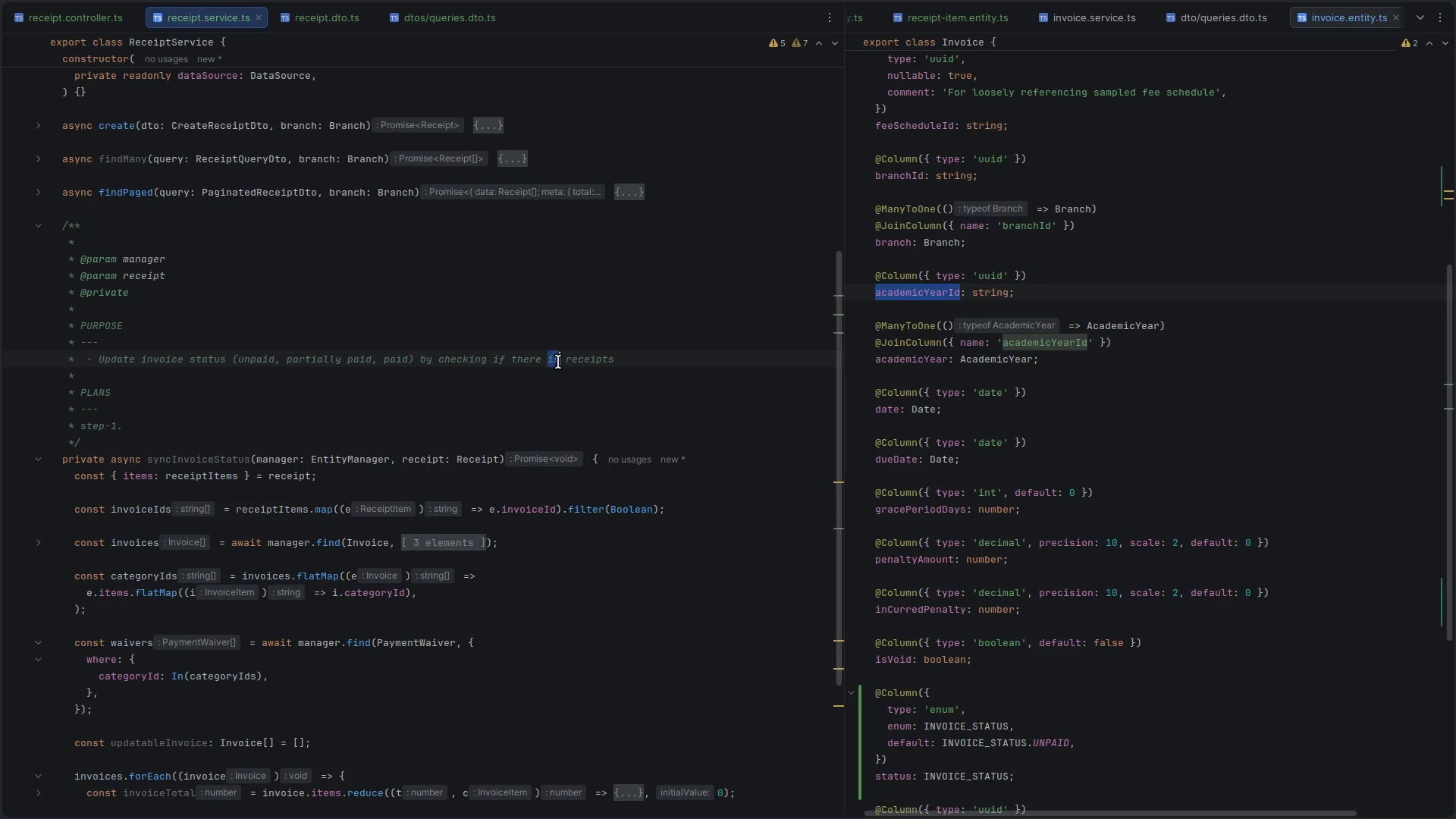 
type(related registre)
key(Backspace)
key(Backspace)
type(ered)
 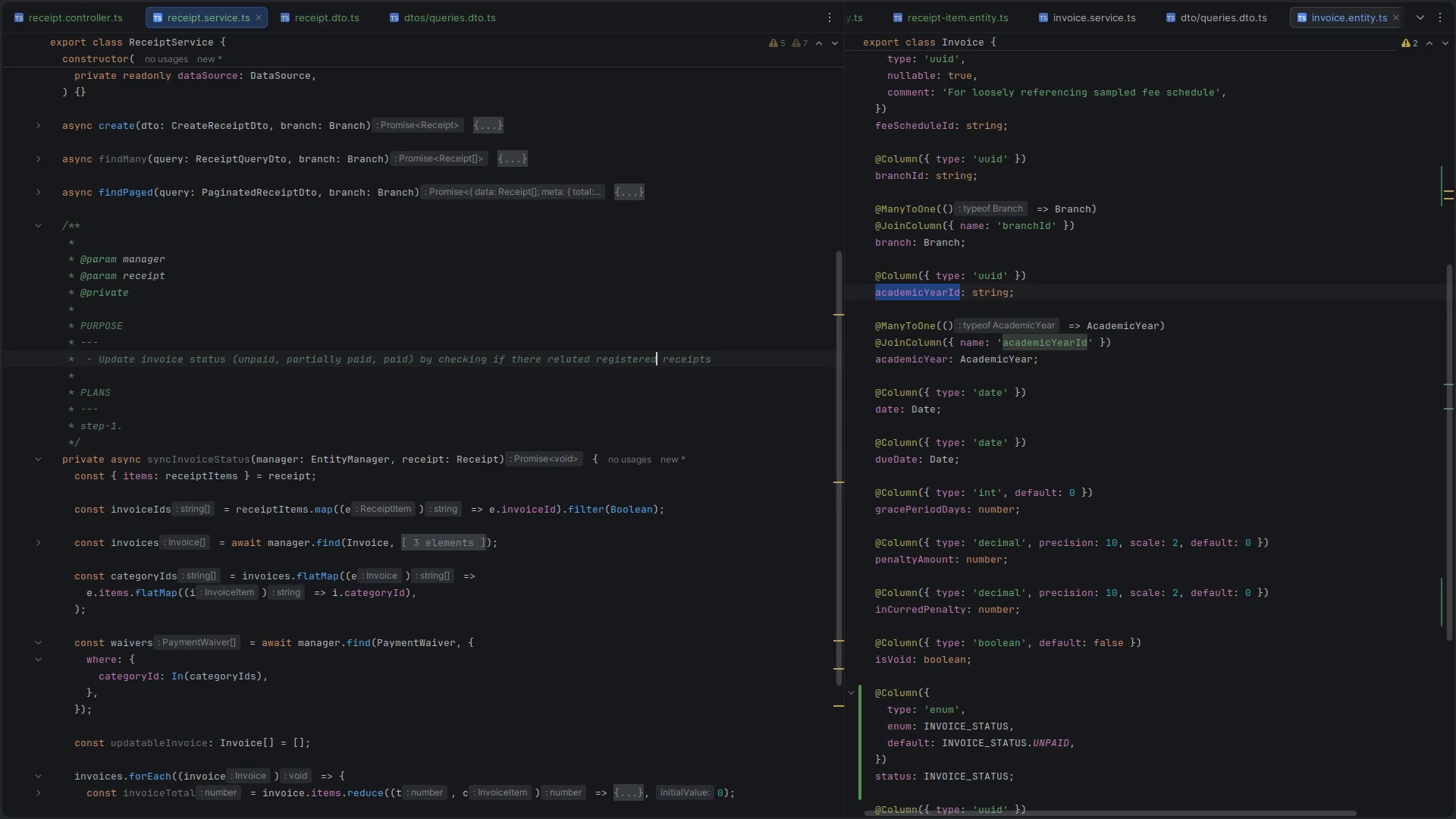 
key(ArrowDown)
 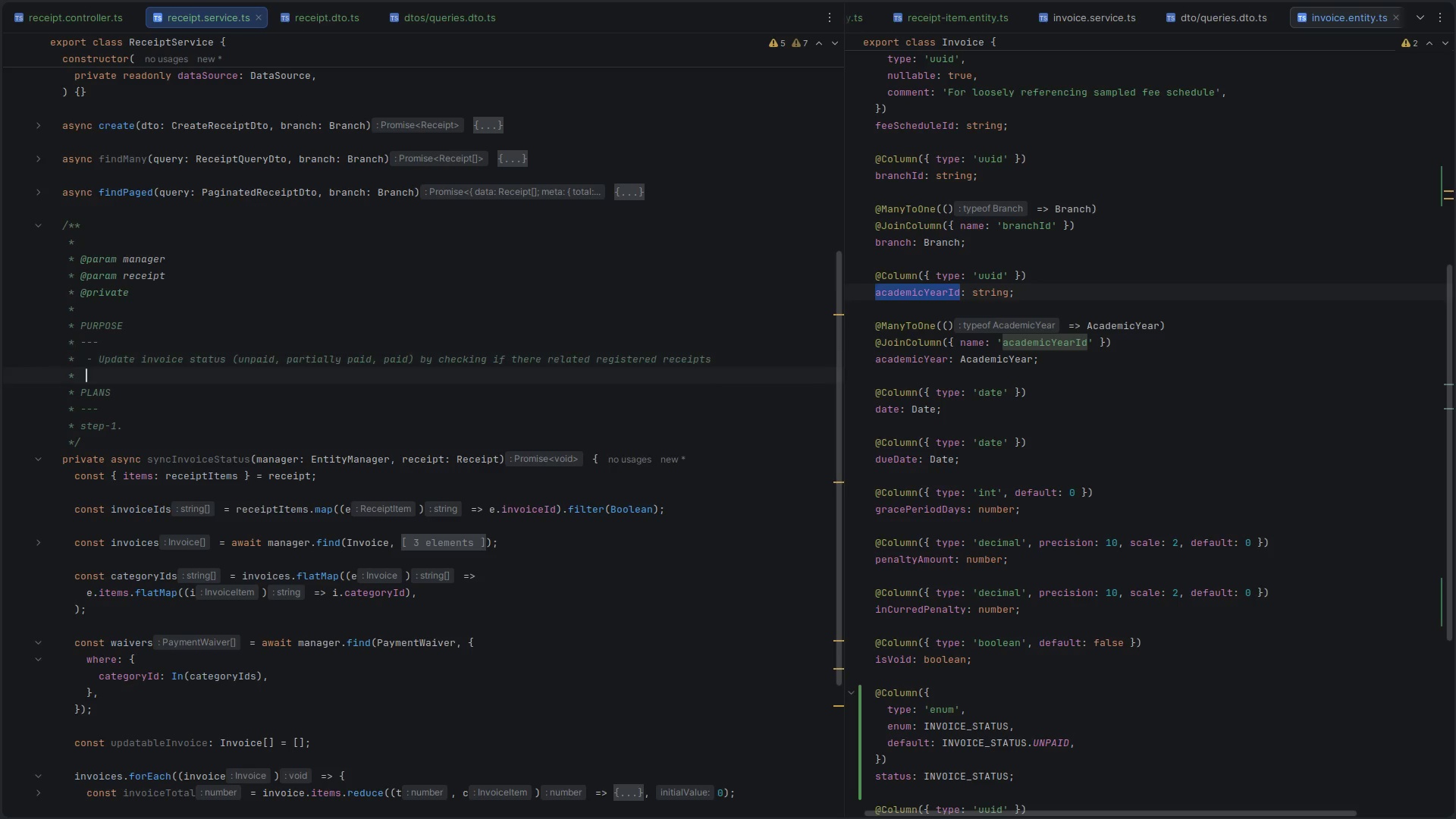 
key(ArrowDown)
 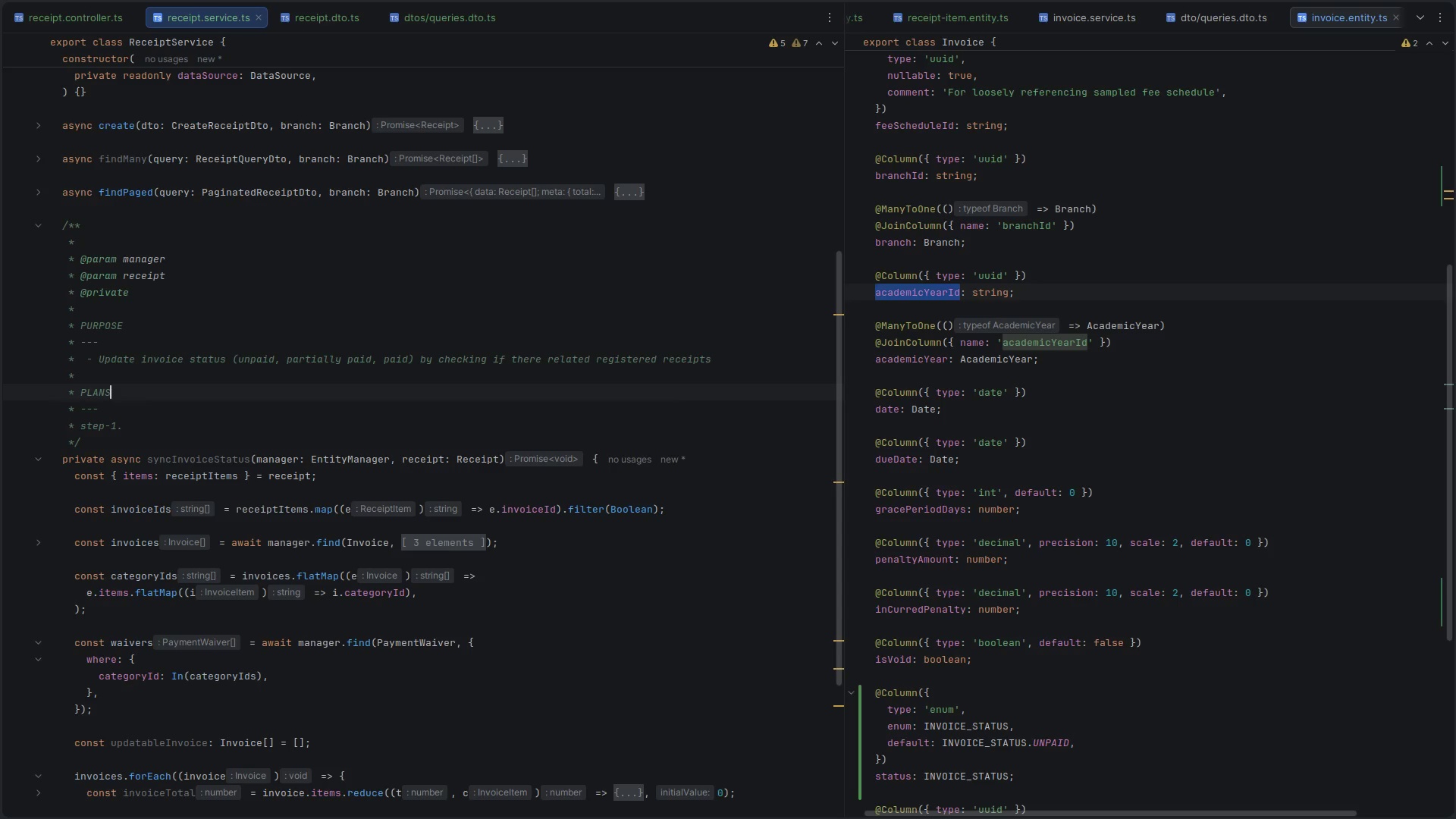 
key(ArrowDown)
 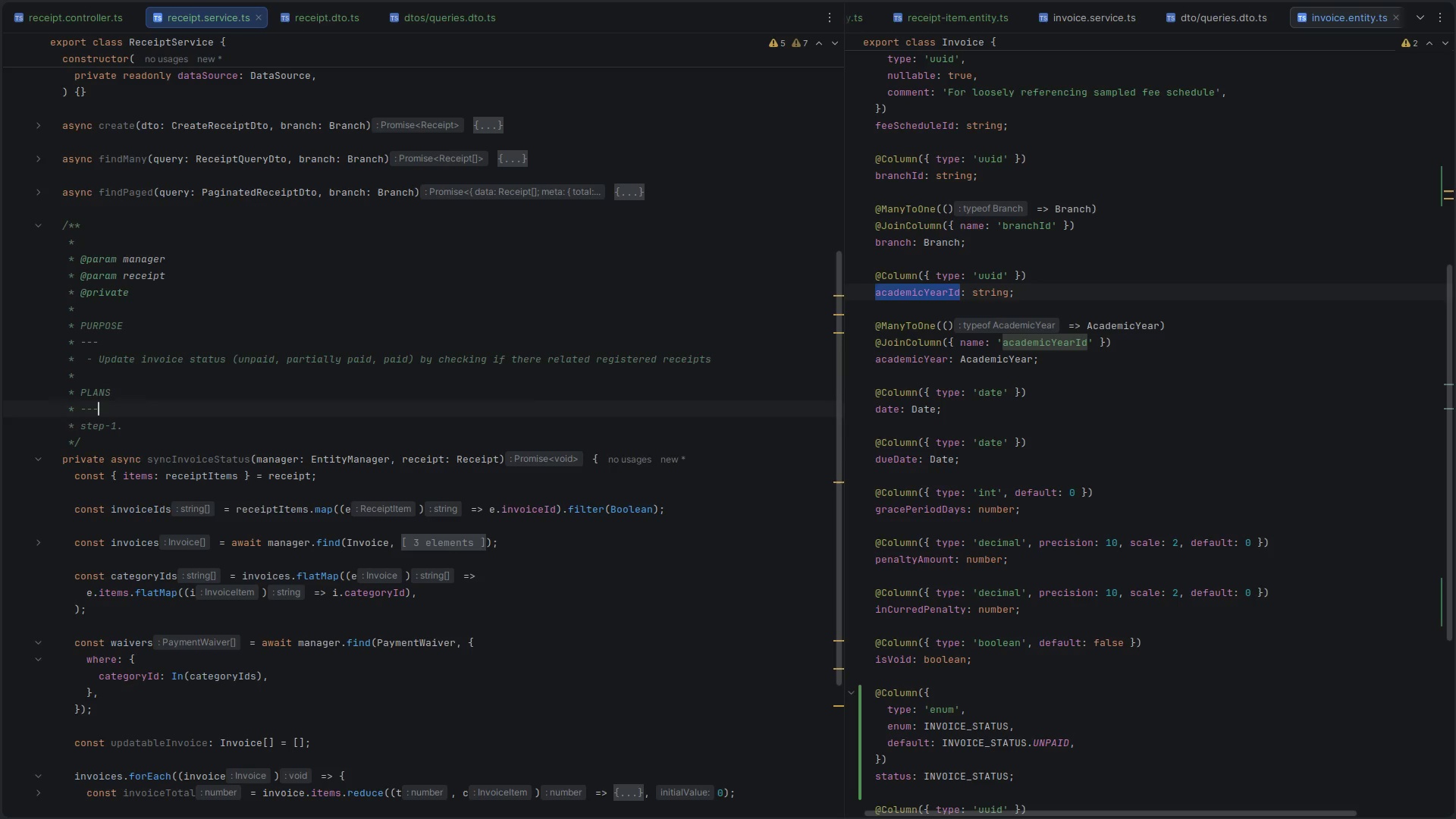 
key(ArrowDown)
 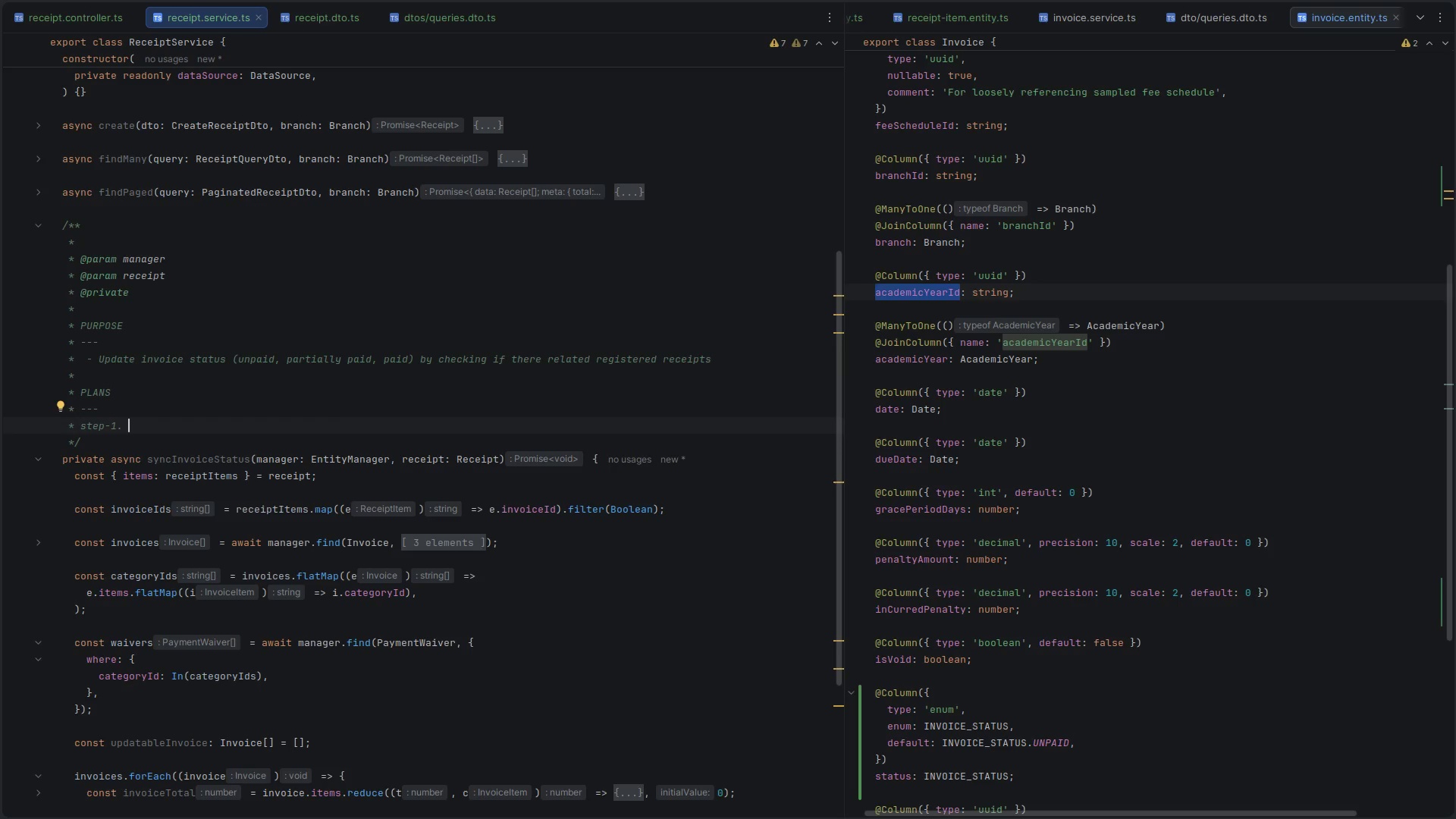 
wait(8.01)
 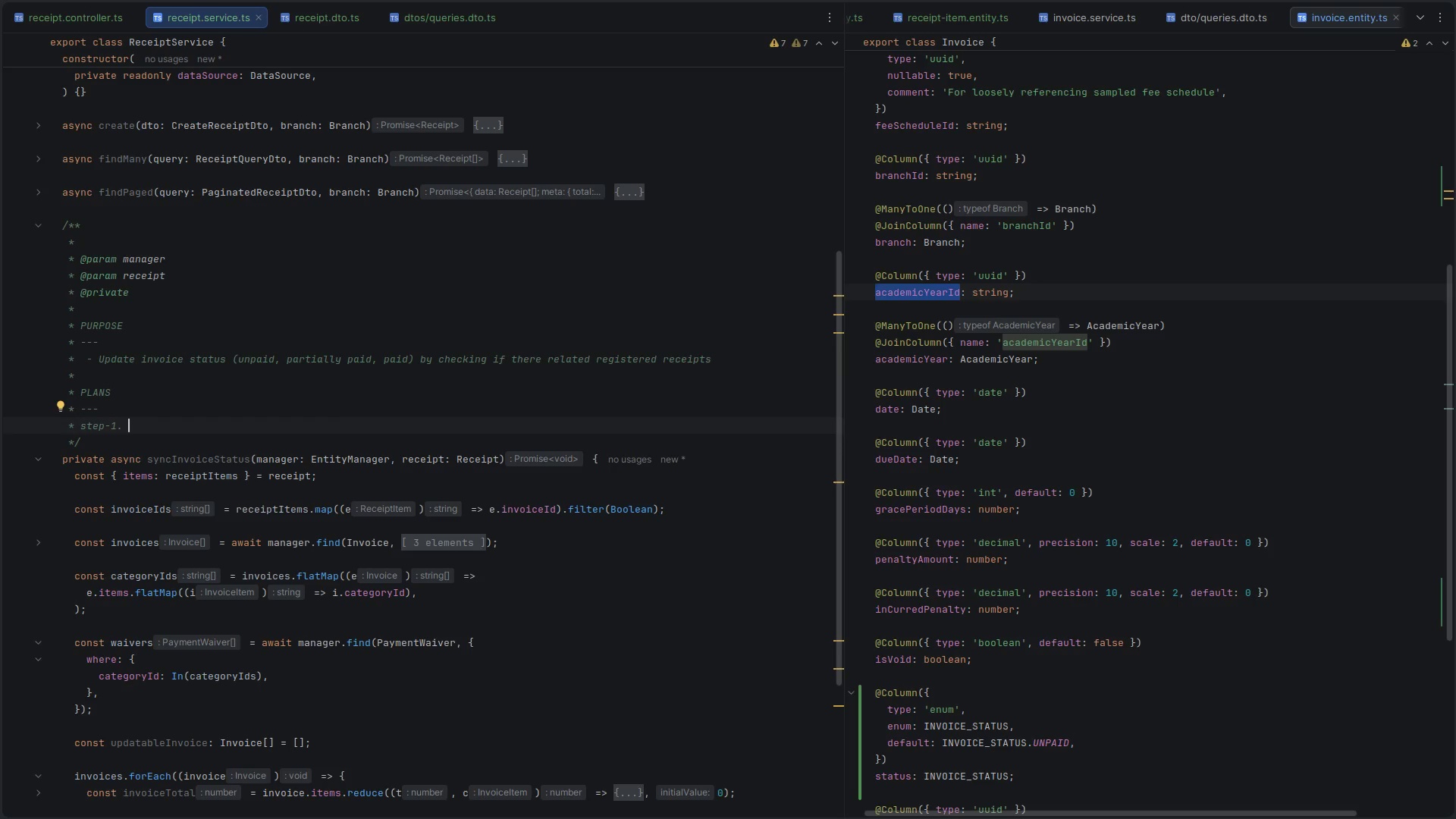 
type(Fetch all invoices)
 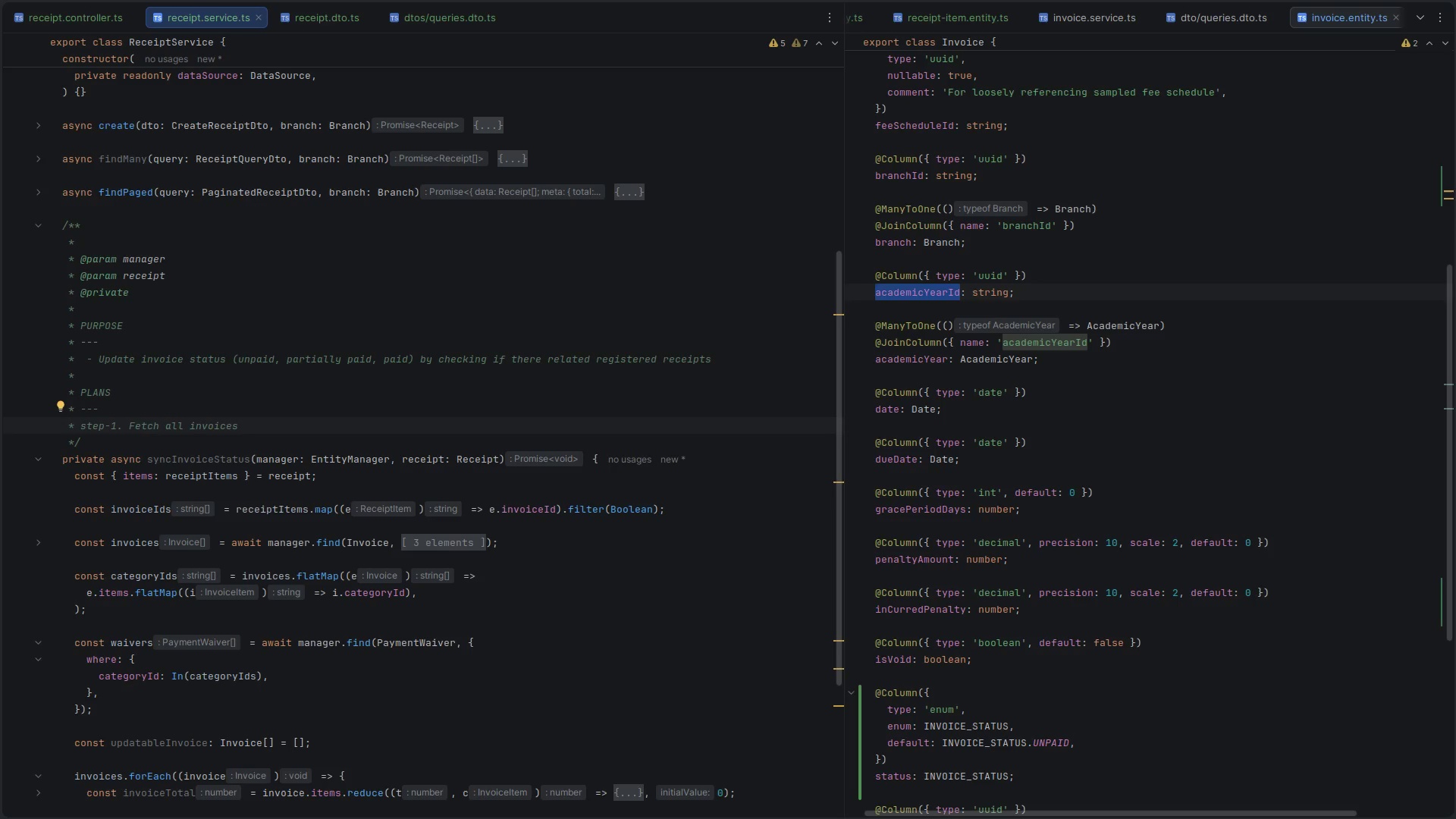 
wait(19.93)
 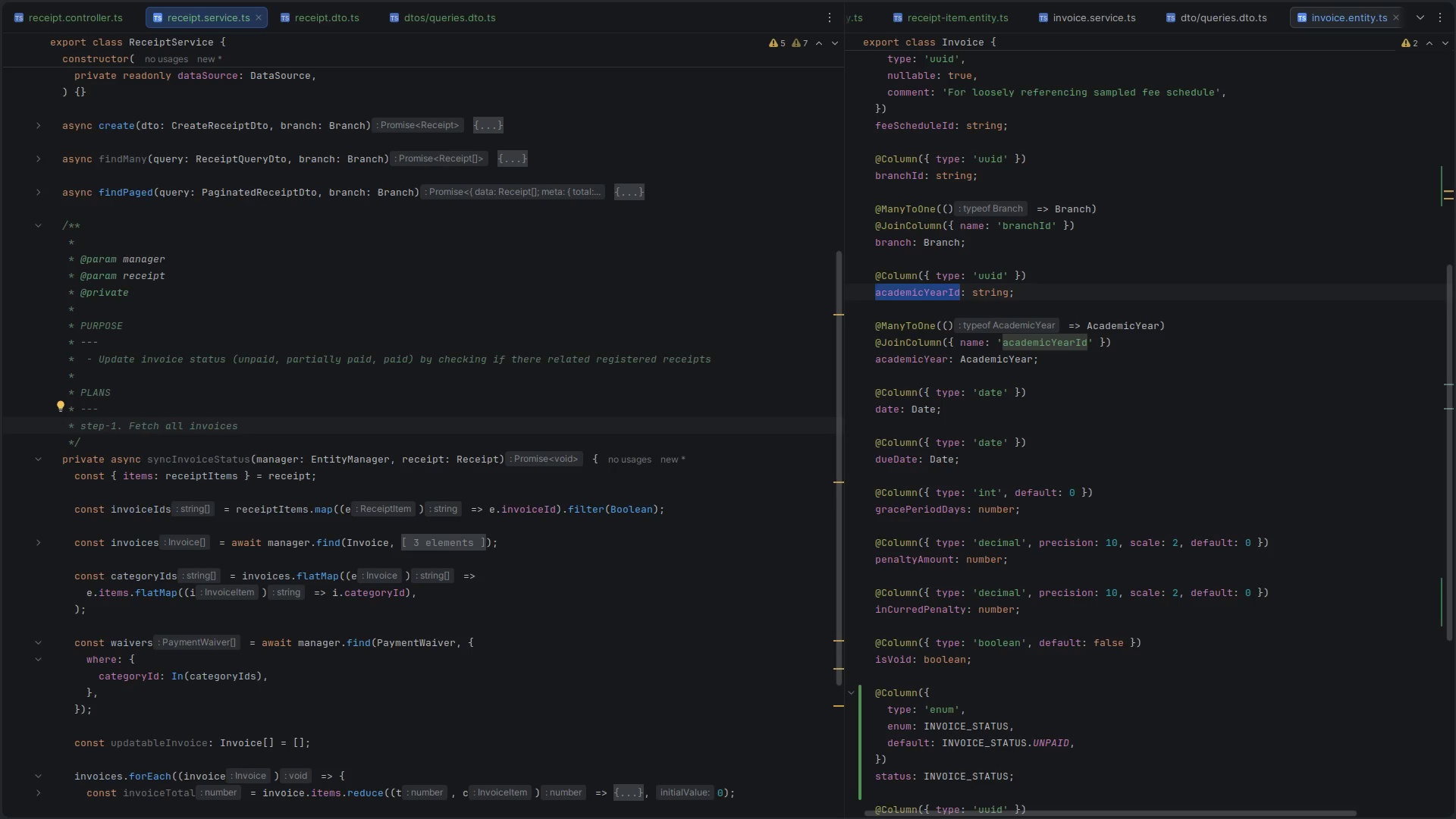 
key(Enter)
 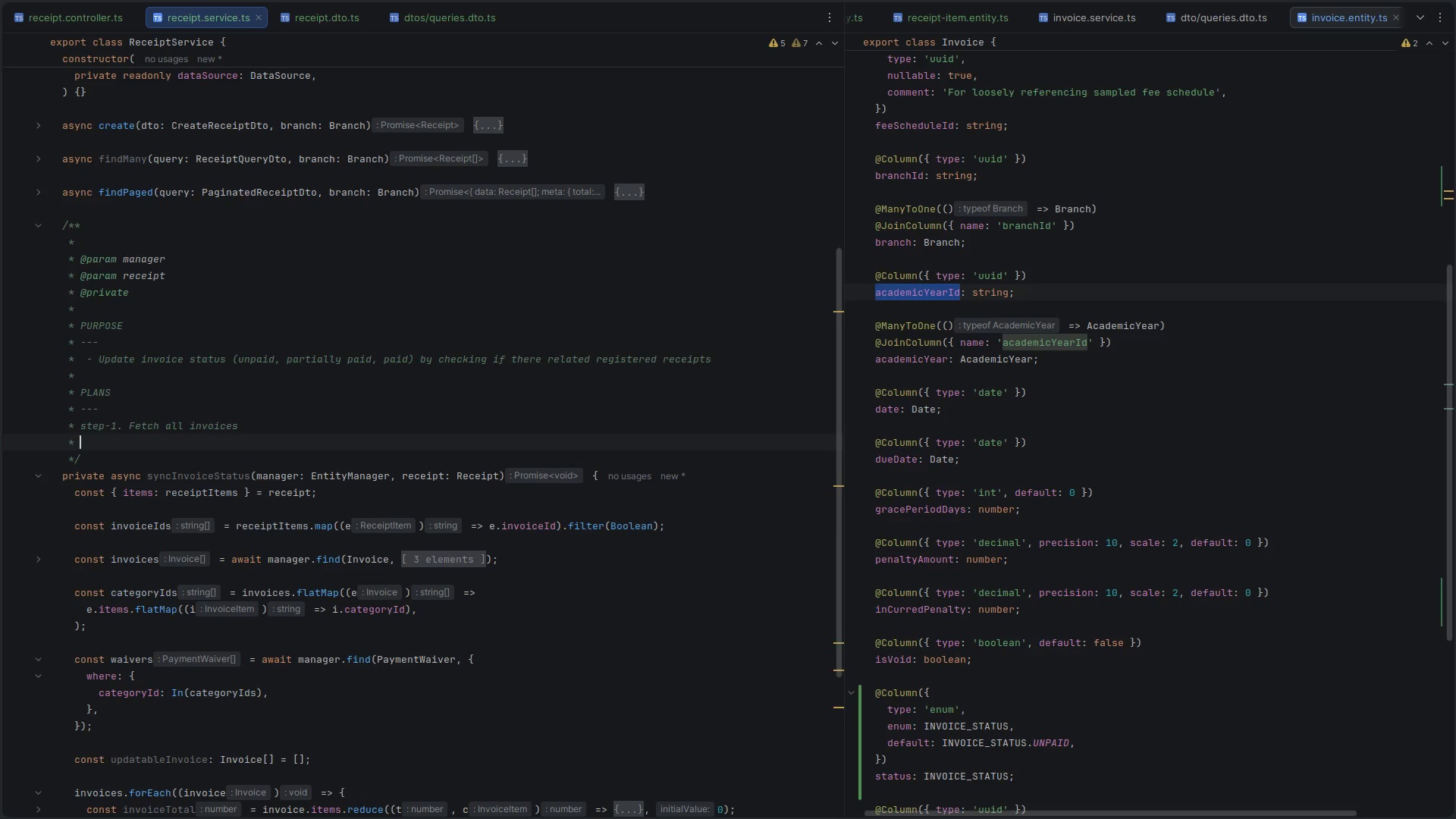 
key(Enter)
 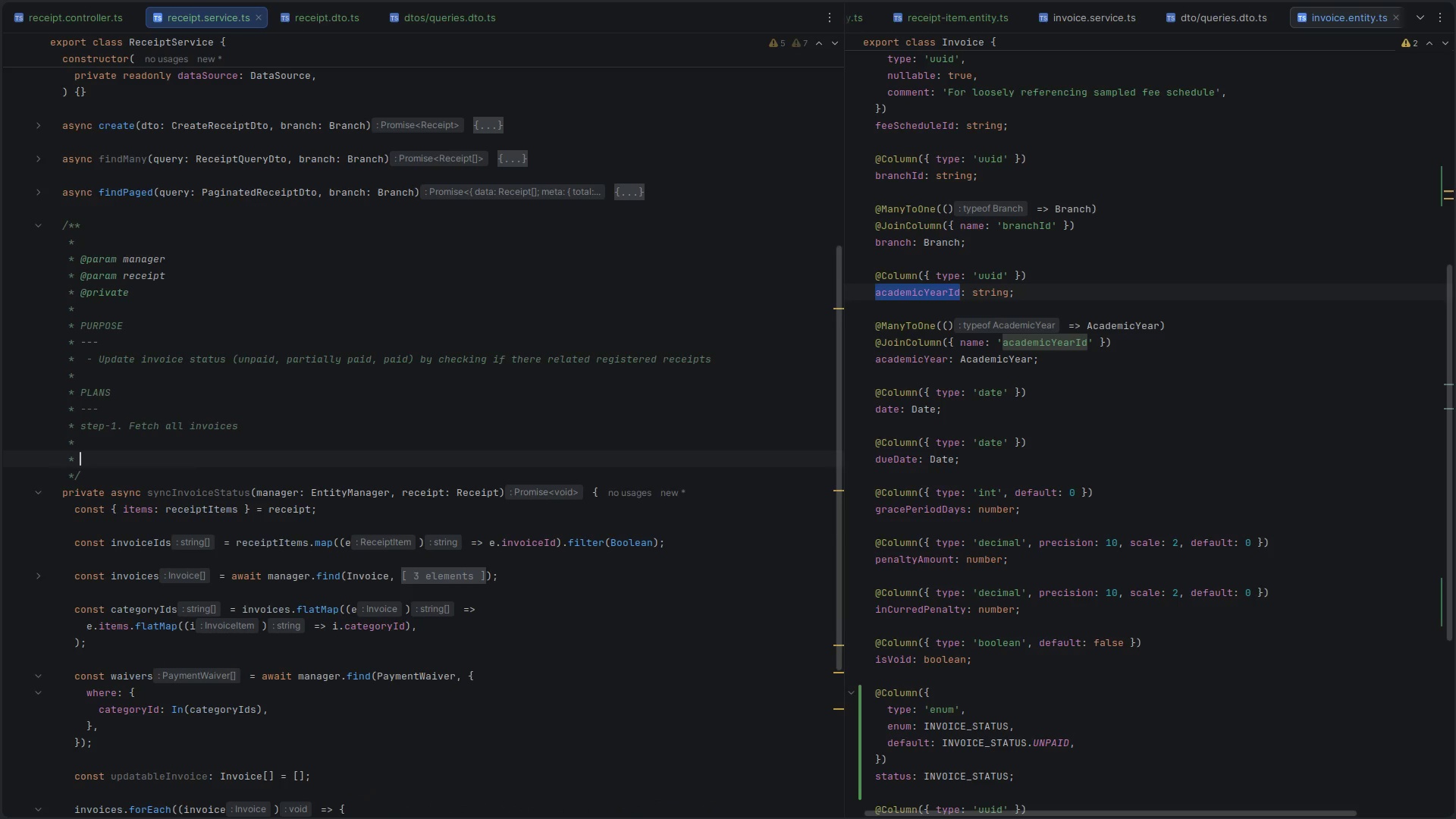 
type(step-2. )
 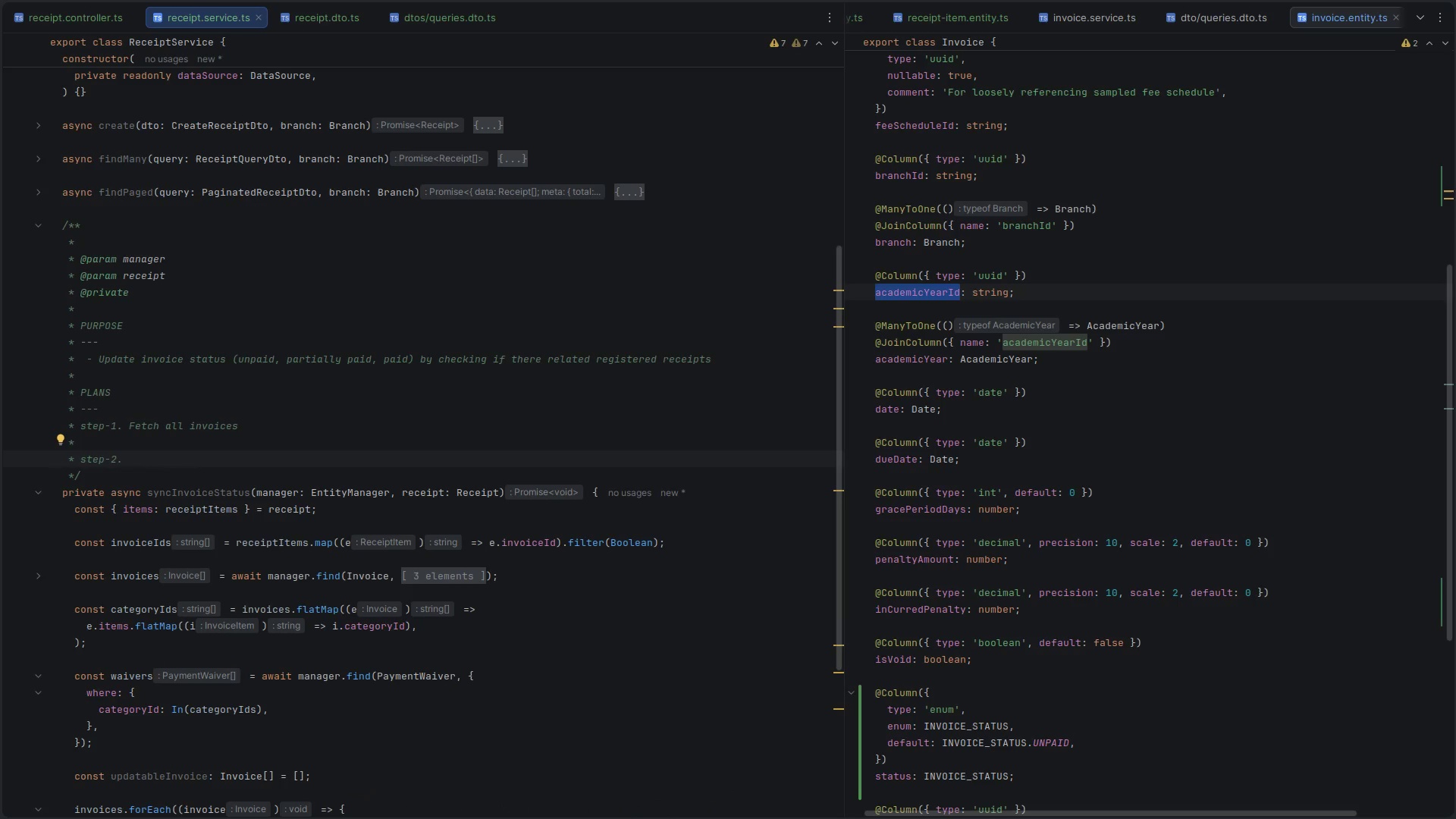 
wait(6.09)
 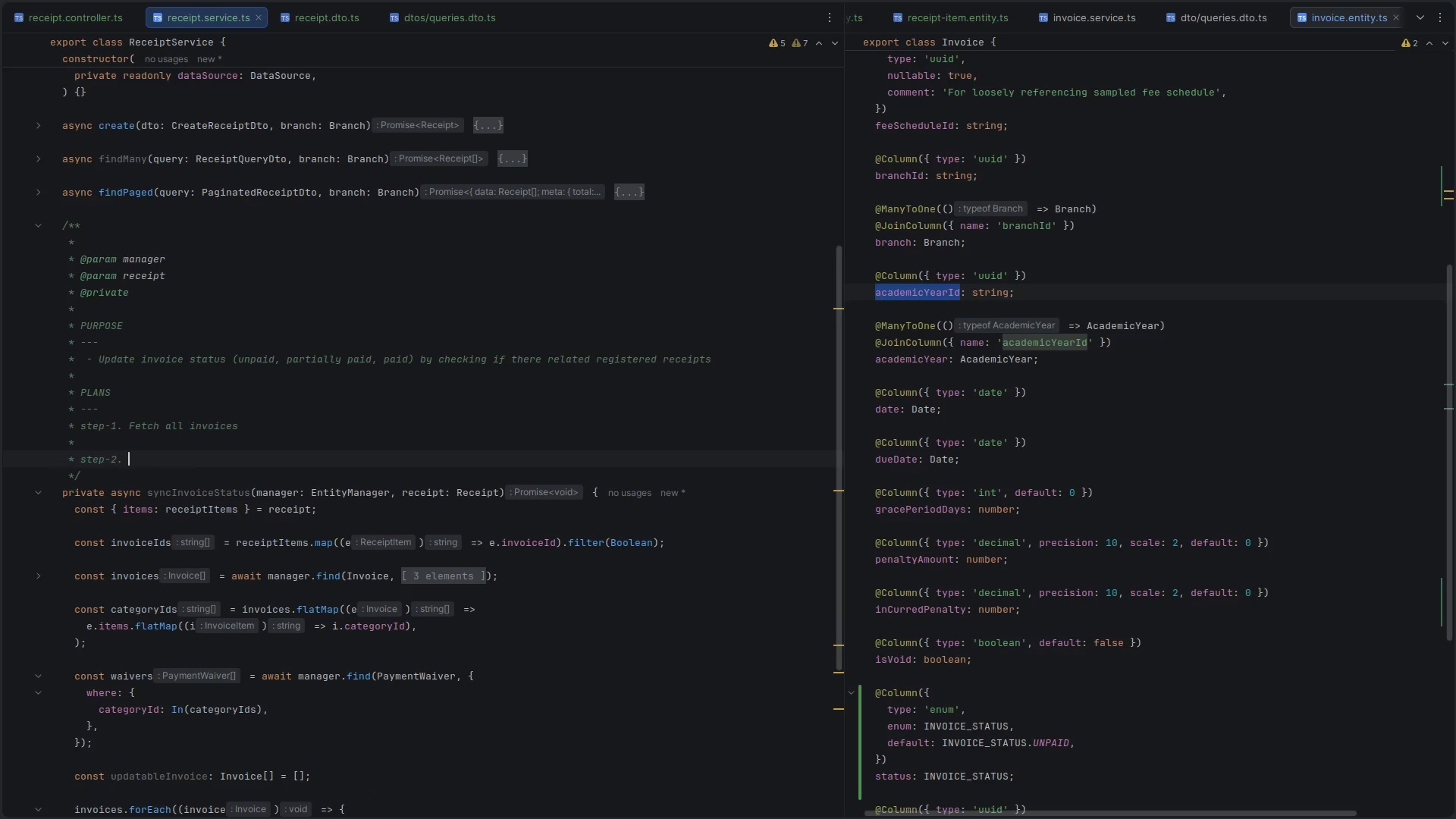 
left_click([269, 422])
 